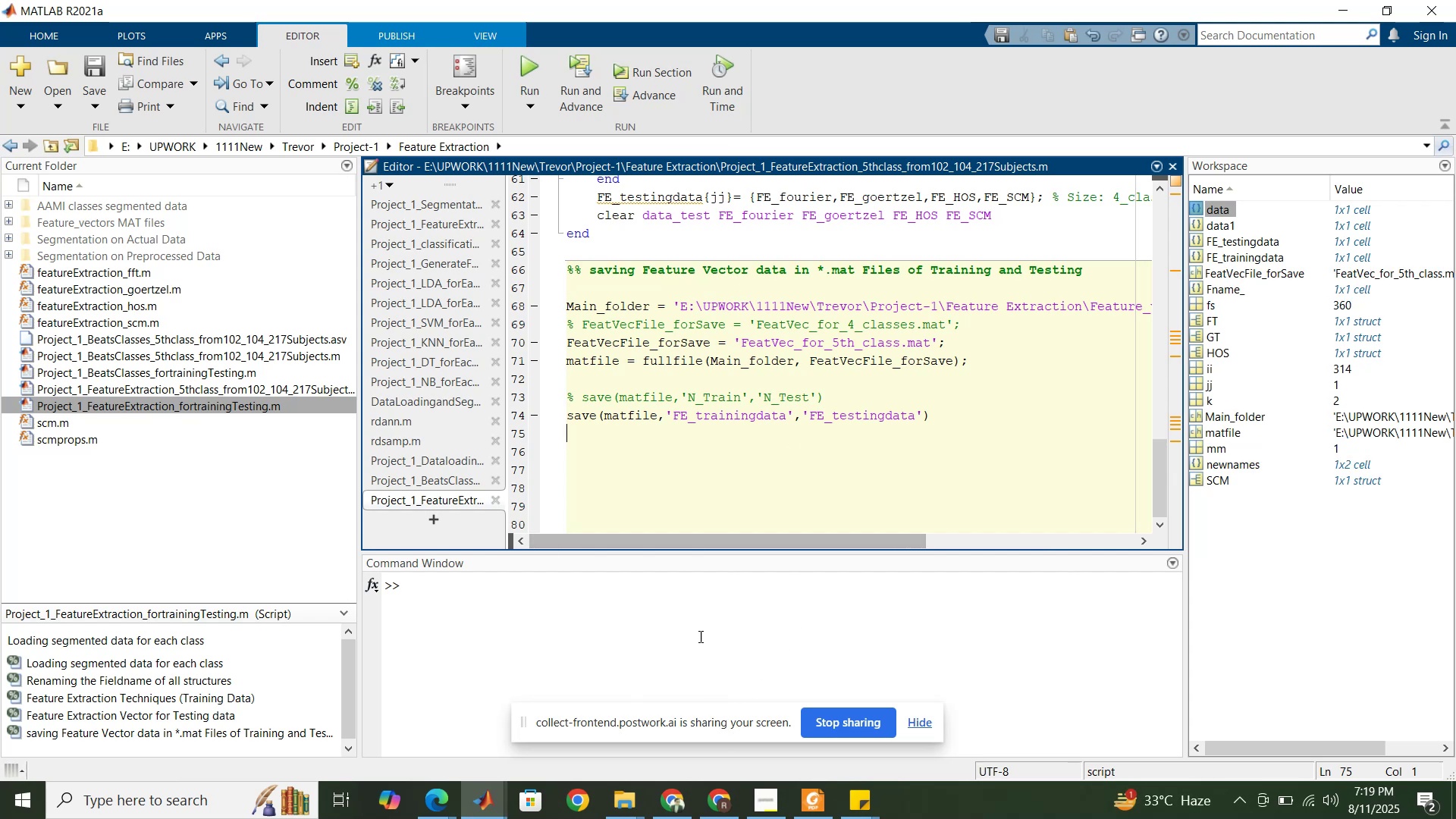 
wait(5.21)
 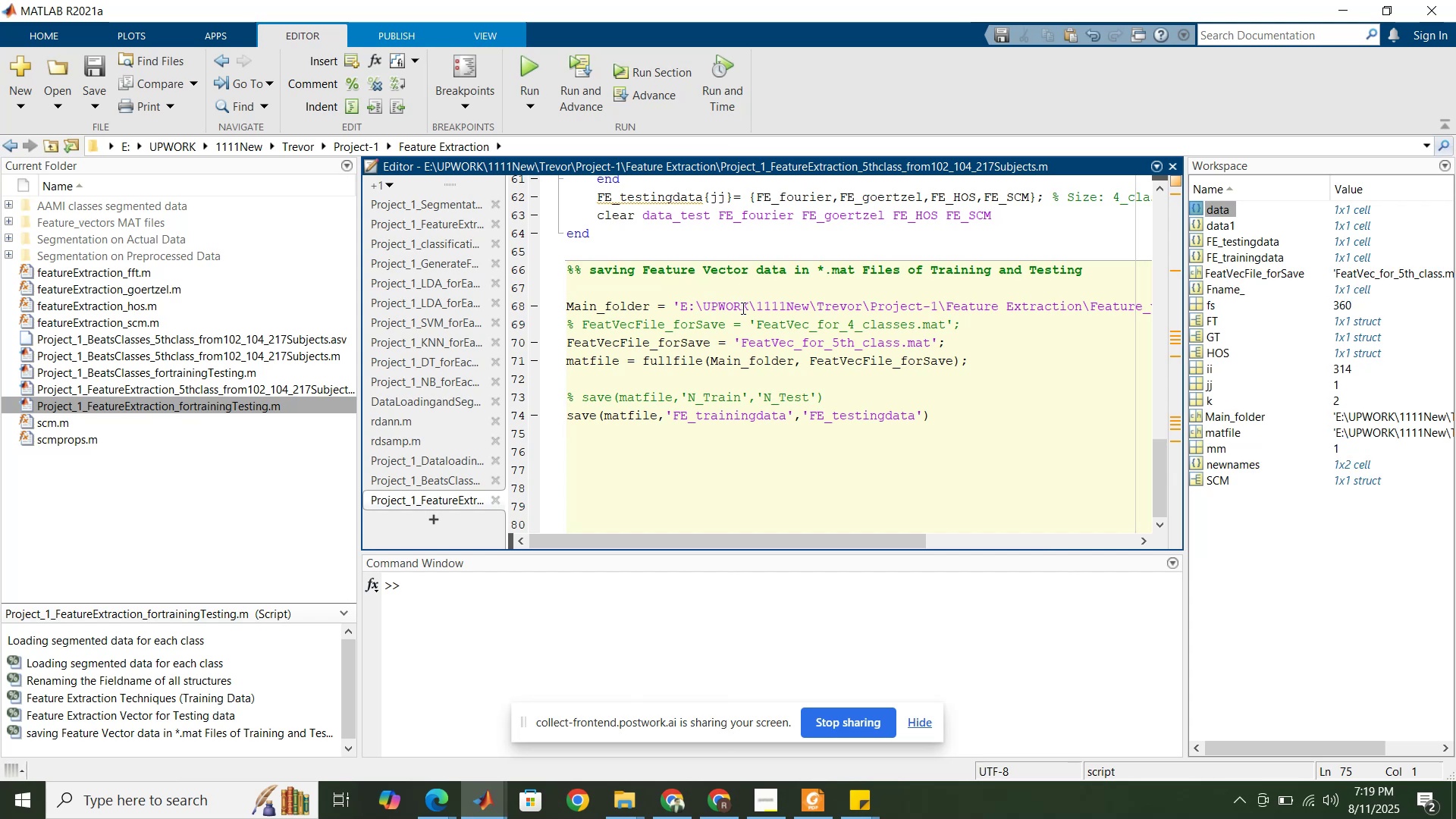 
left_click([622, 808])
 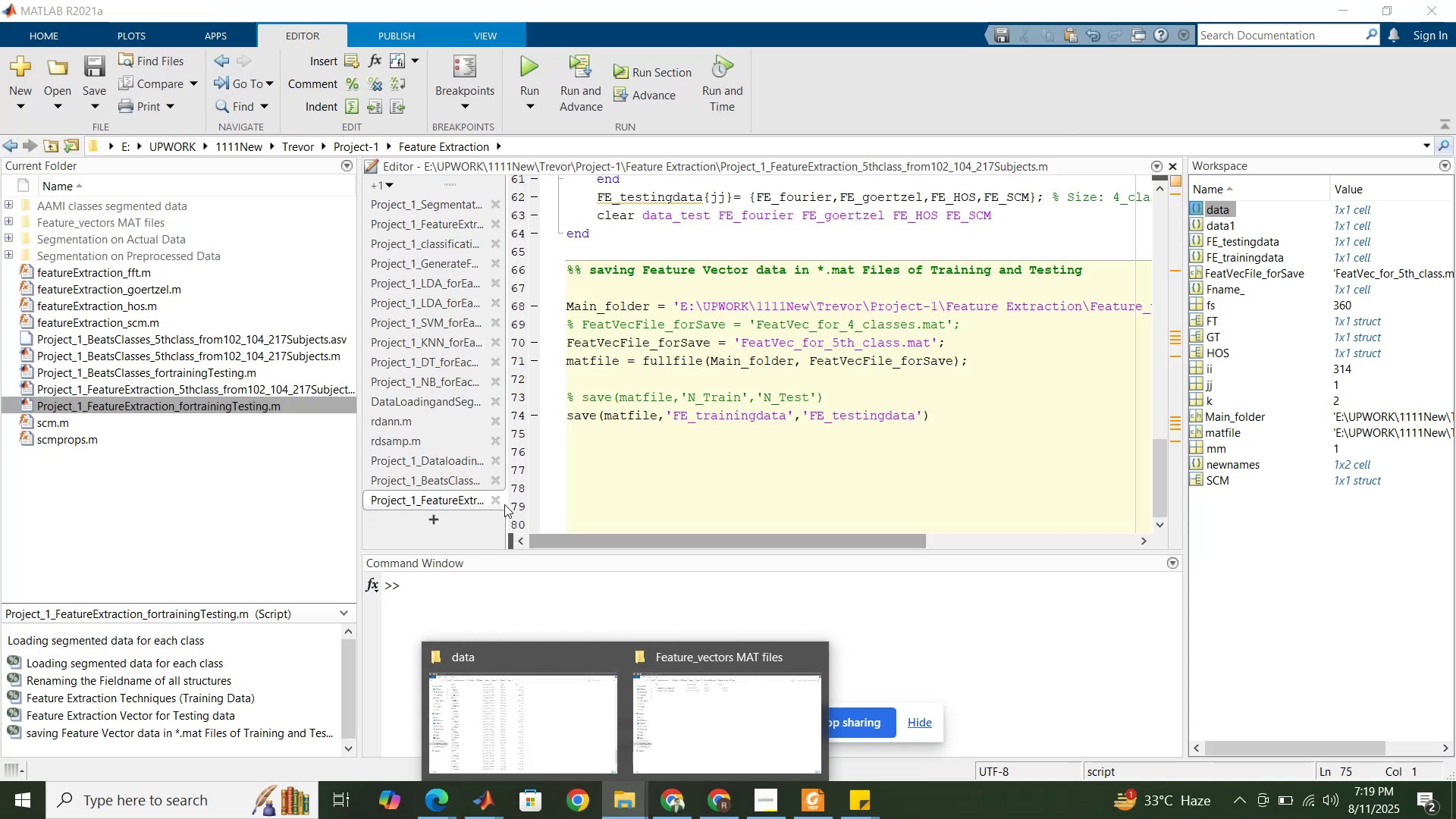 
wait(5.18)
 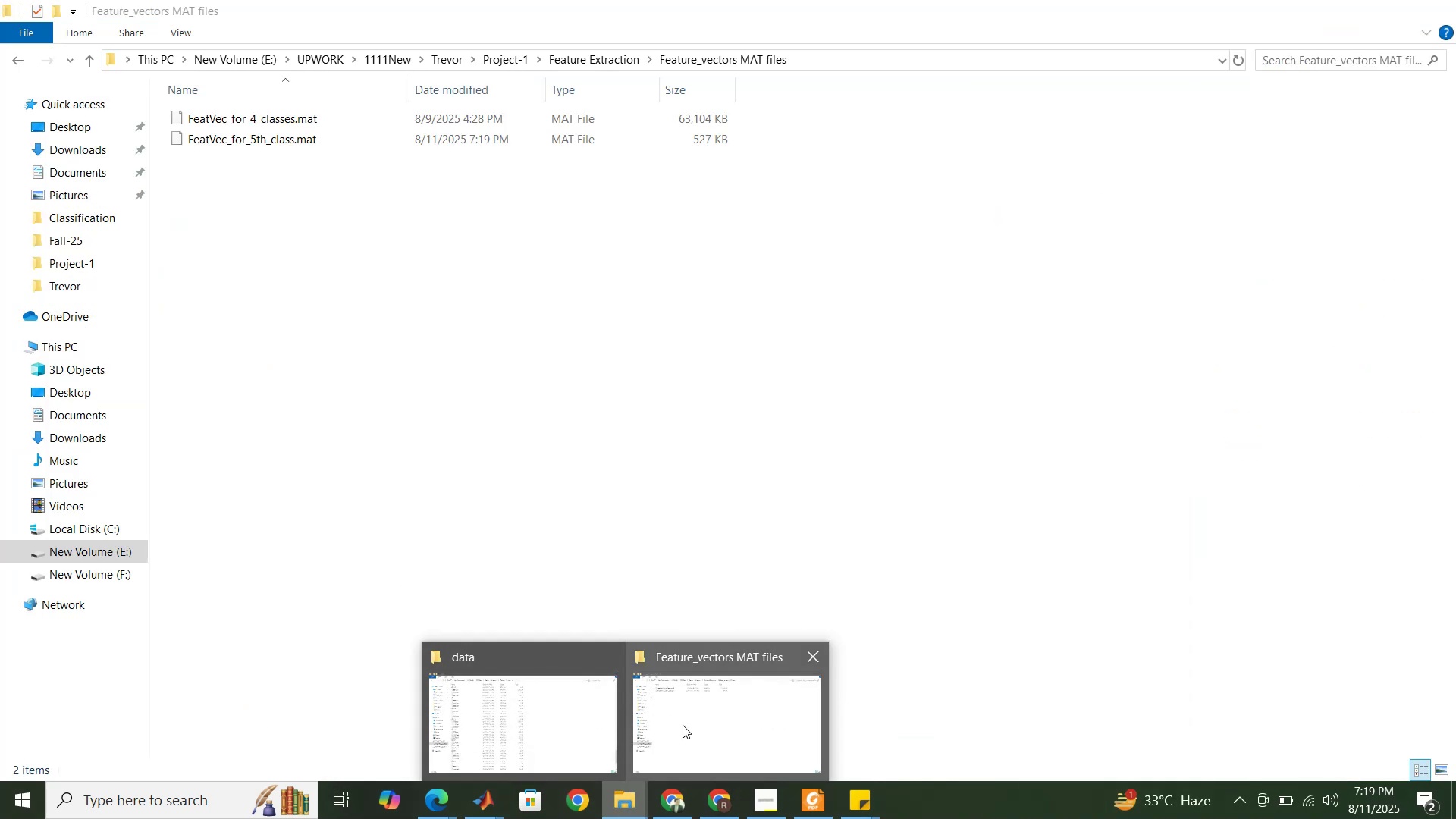 
left_click([438, 797])
 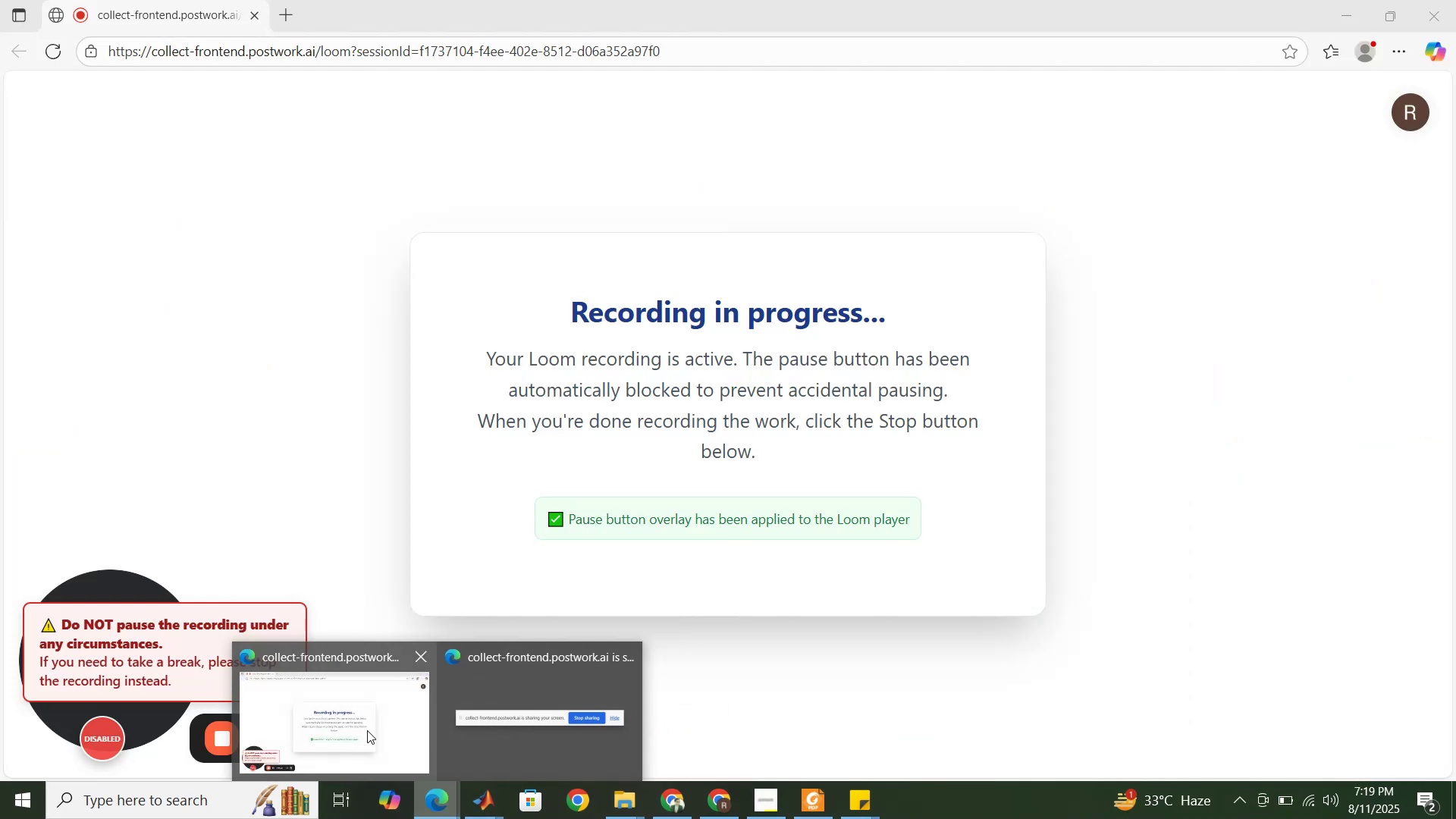 
left_click([403, 728])
 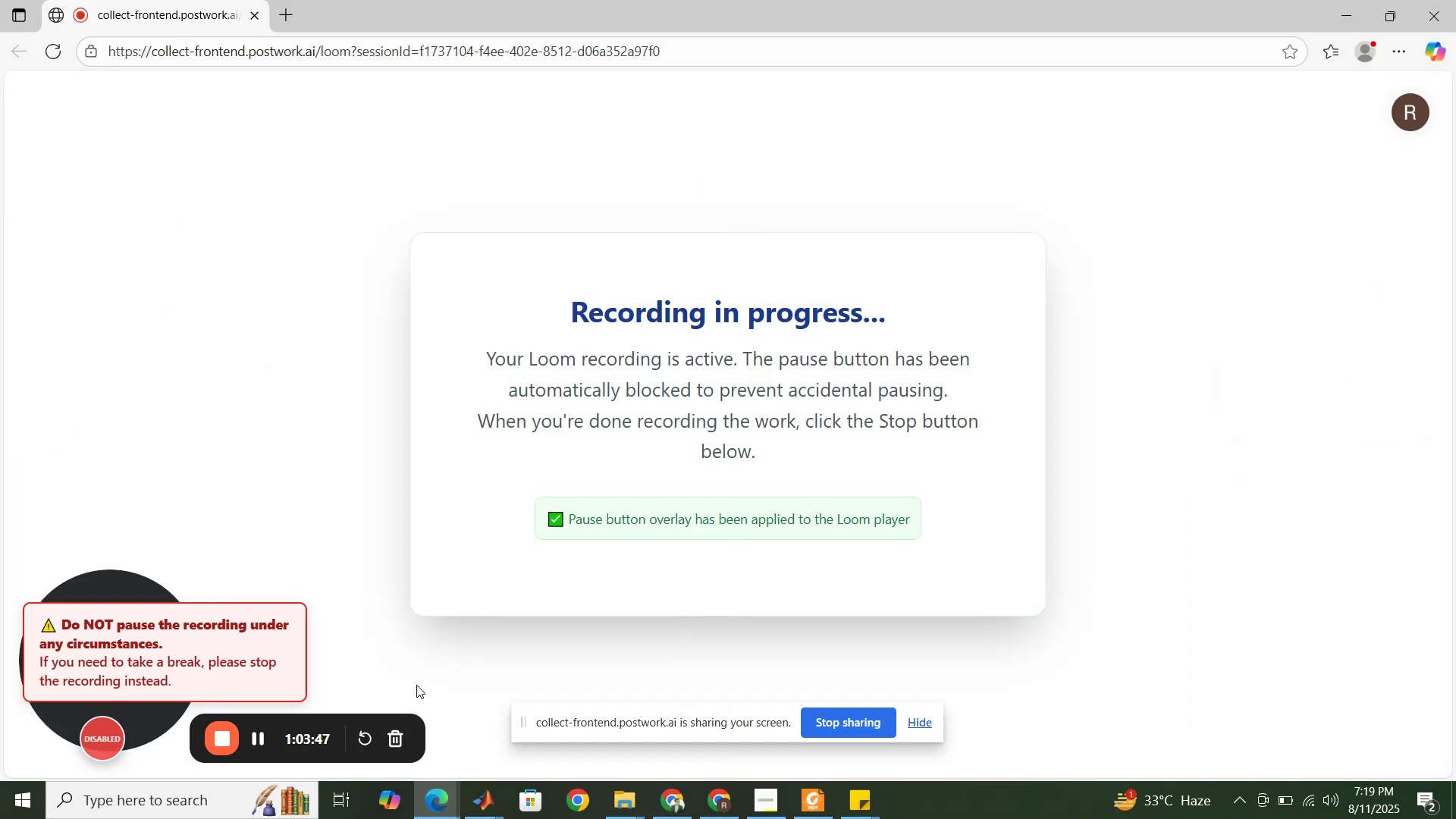 
wait(10.66)
 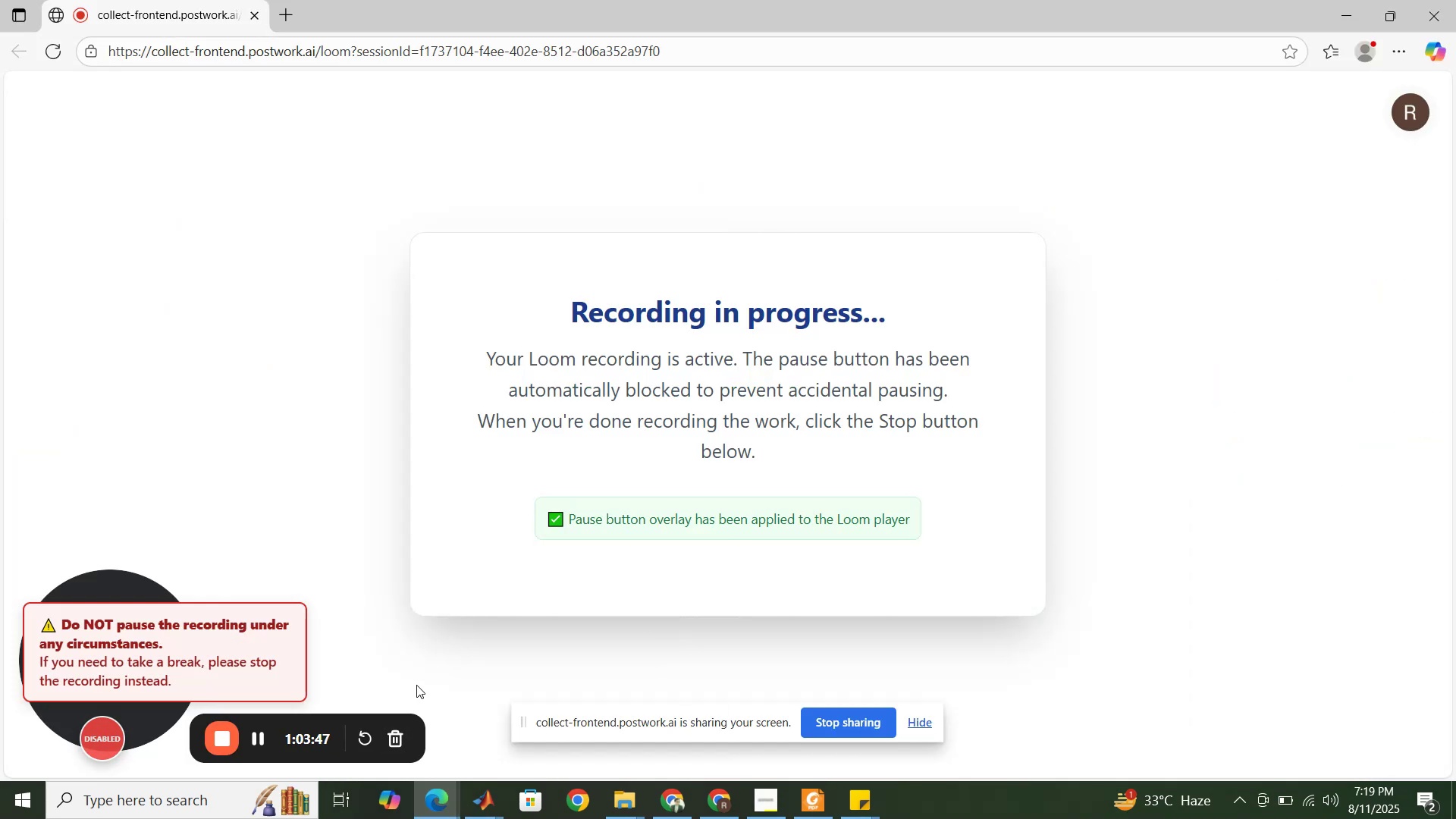 
left_click([490, 799])
 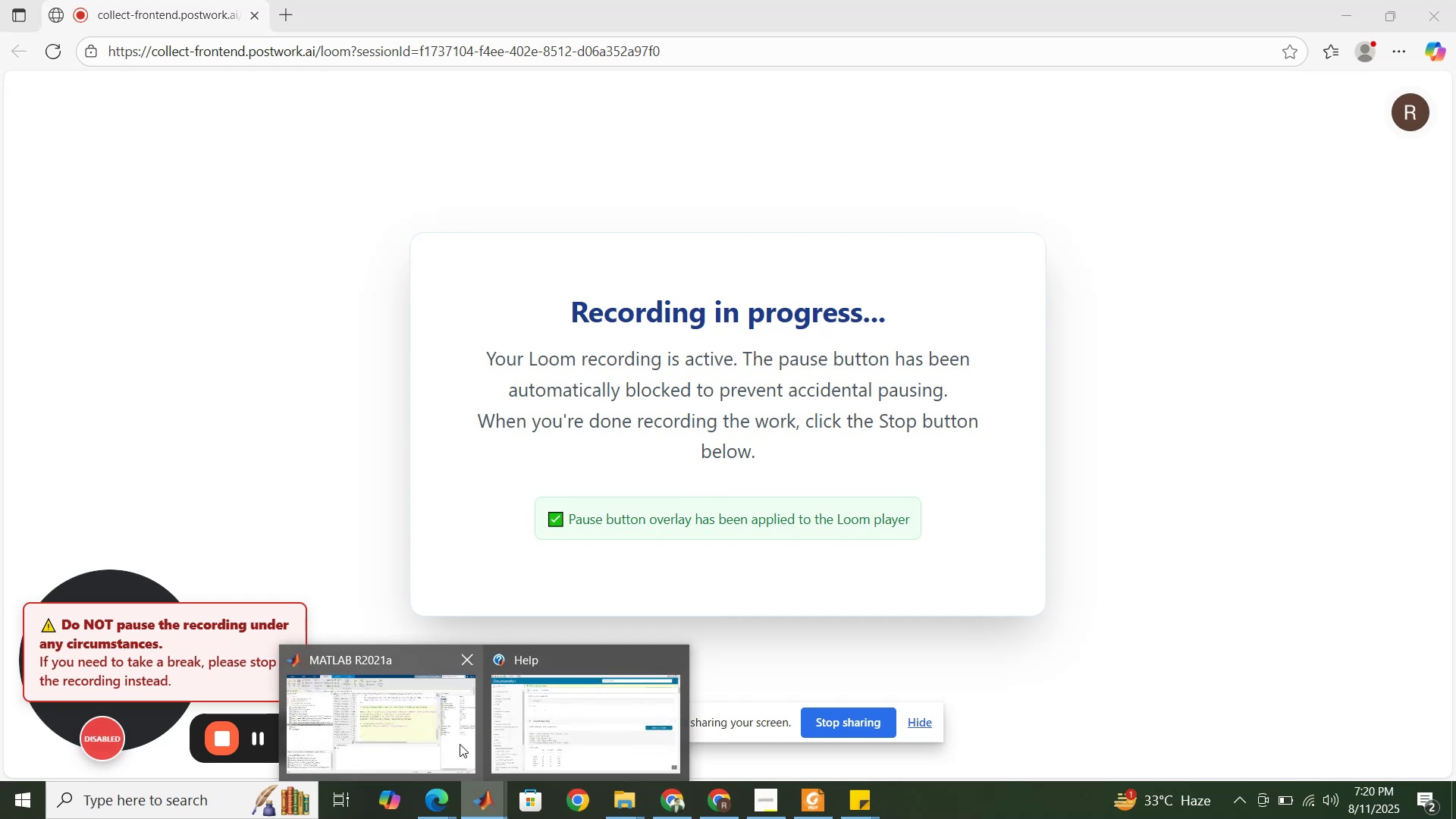 
left_click([460, 744])
 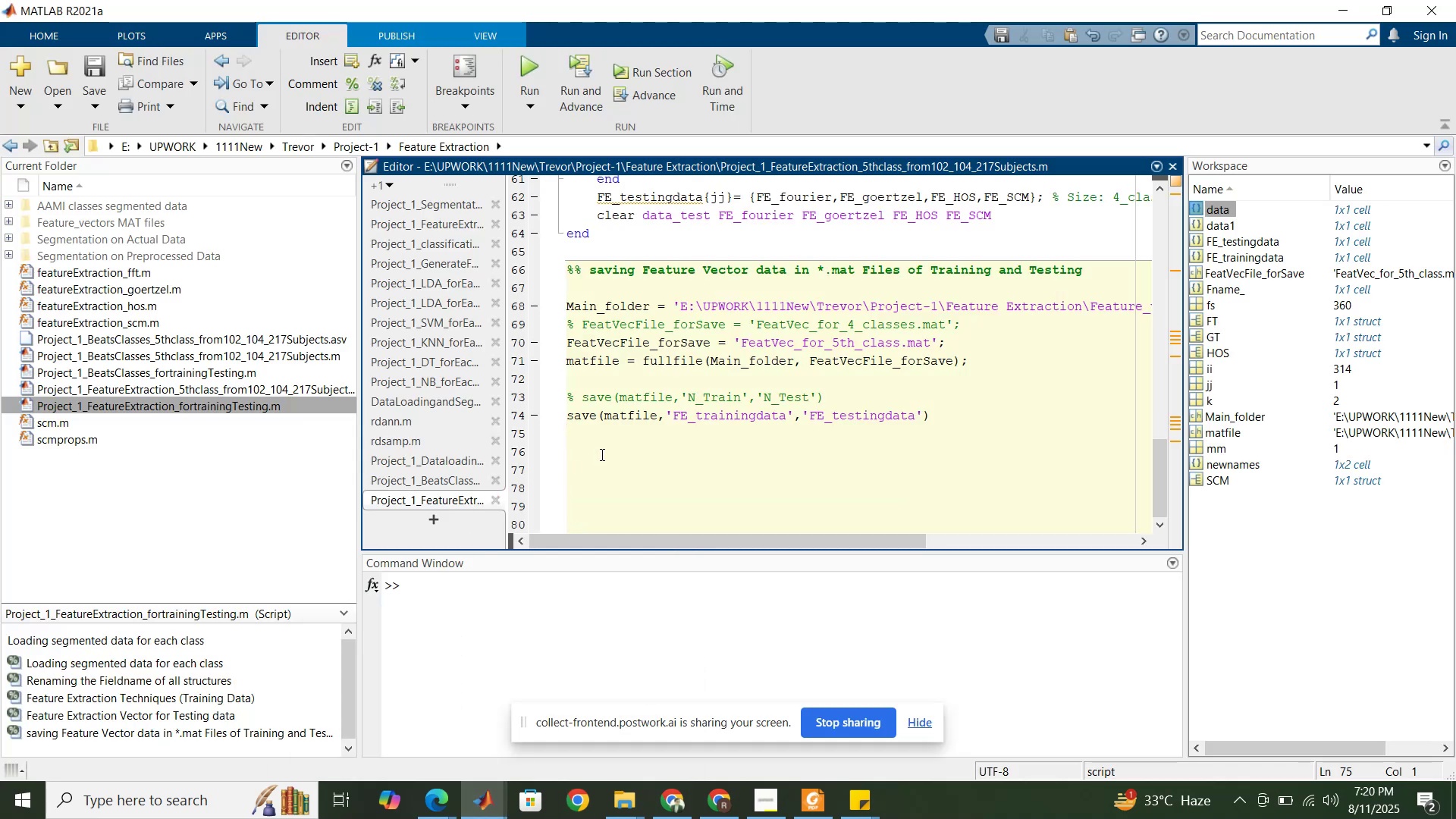 
wait(10.15)
 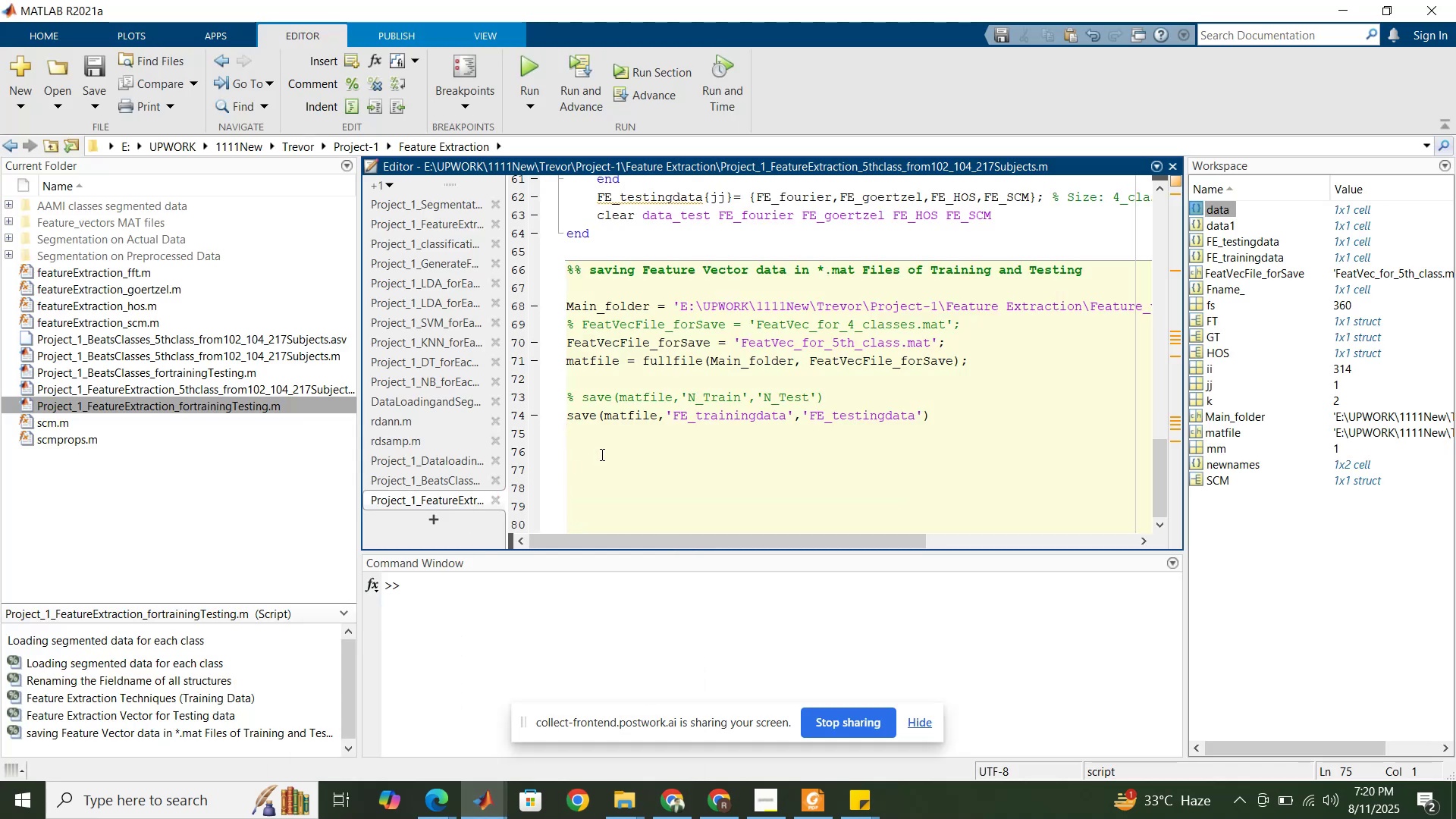 
left_click([362, 148])
 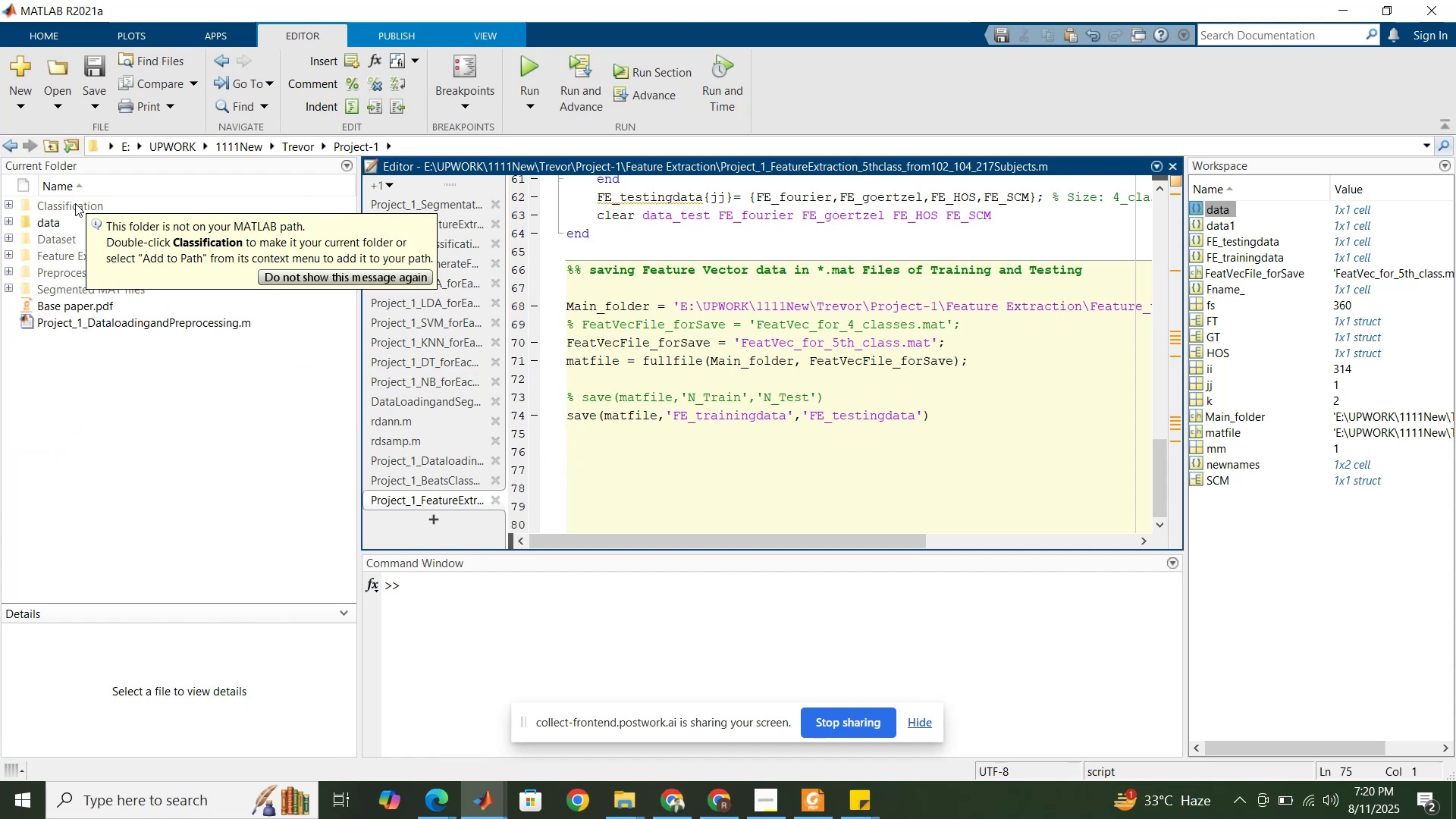 
double_click([75, 203])
 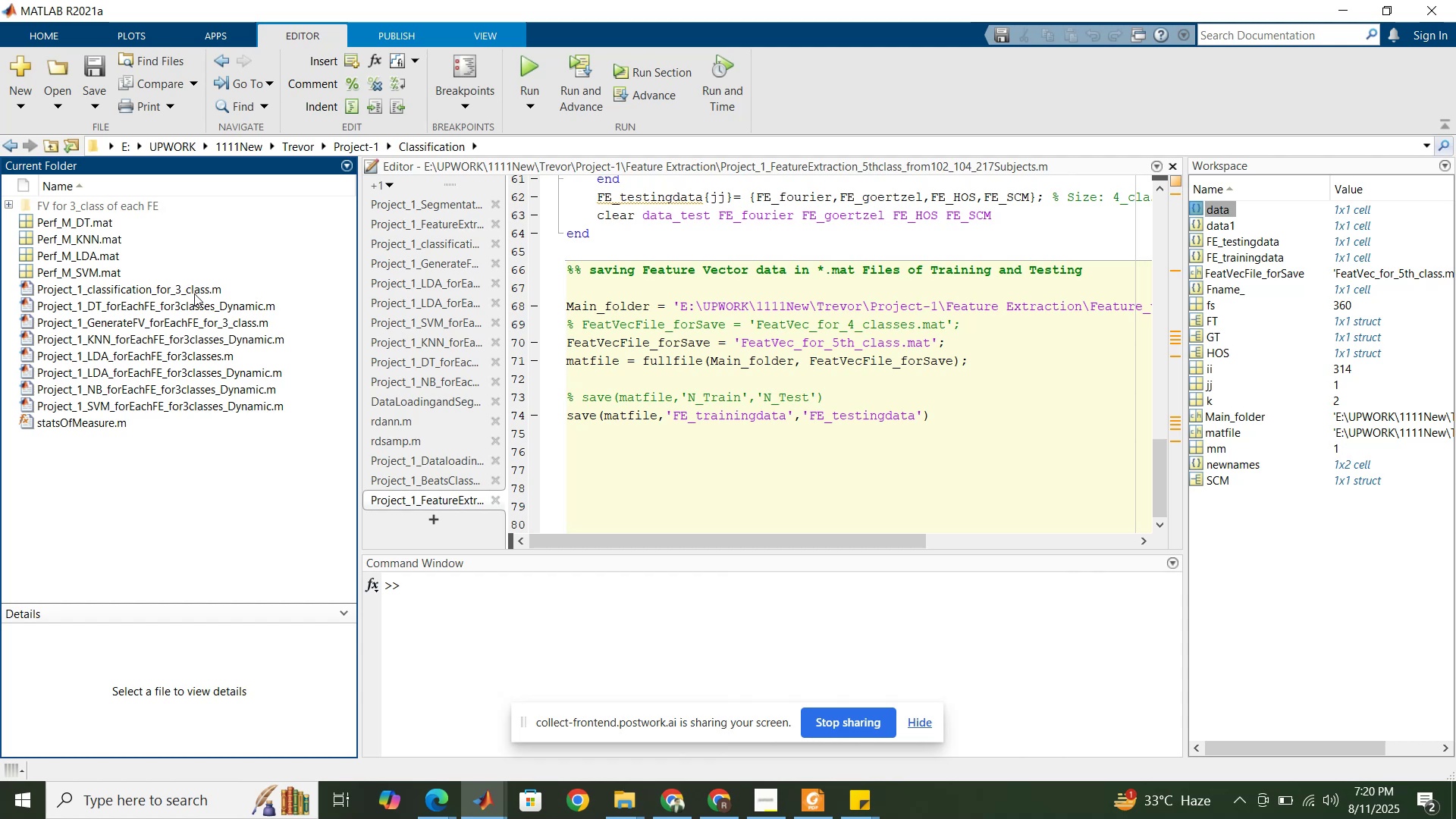 
wait(22.26)
 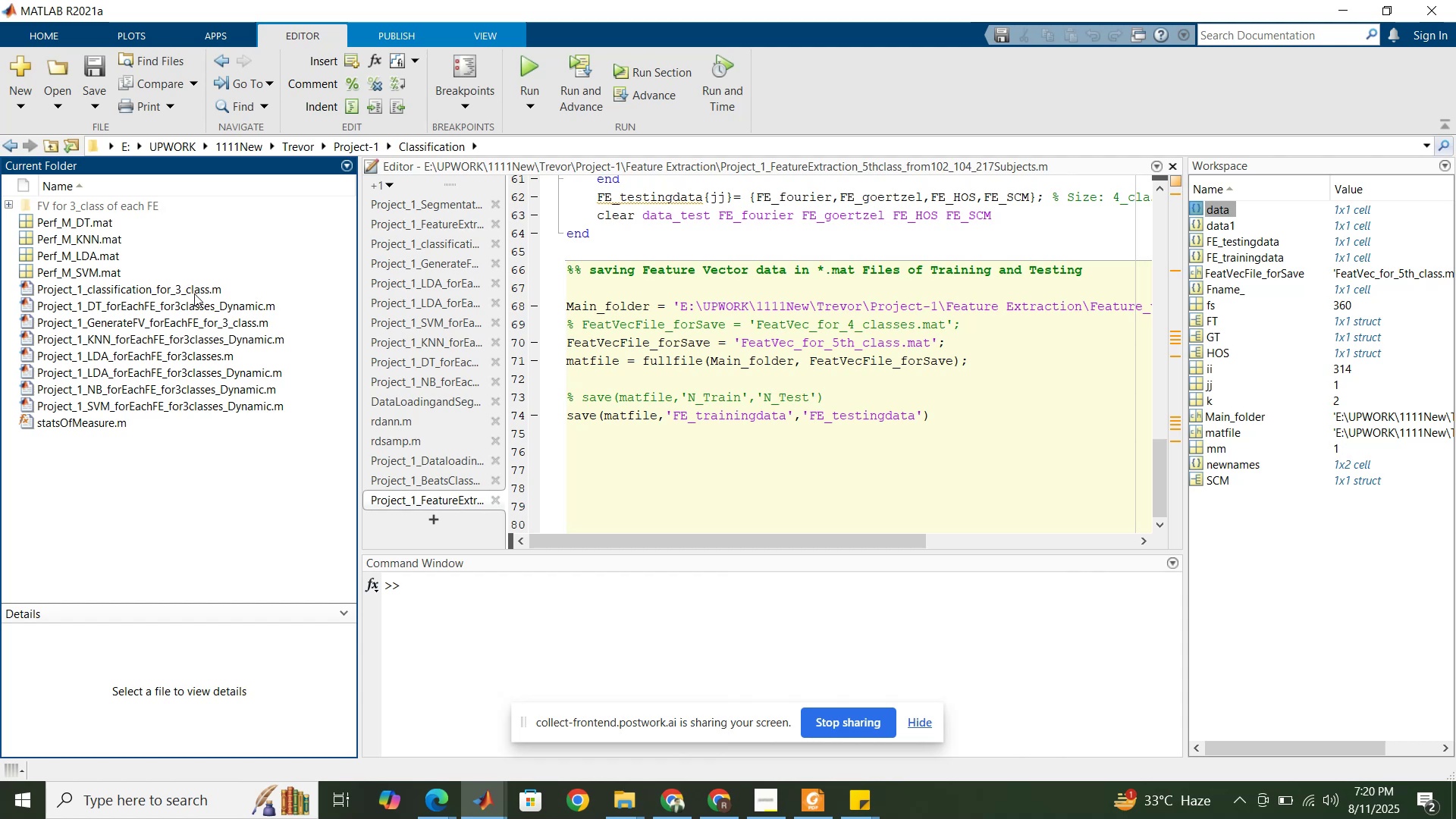 
left_click([194, 293])
 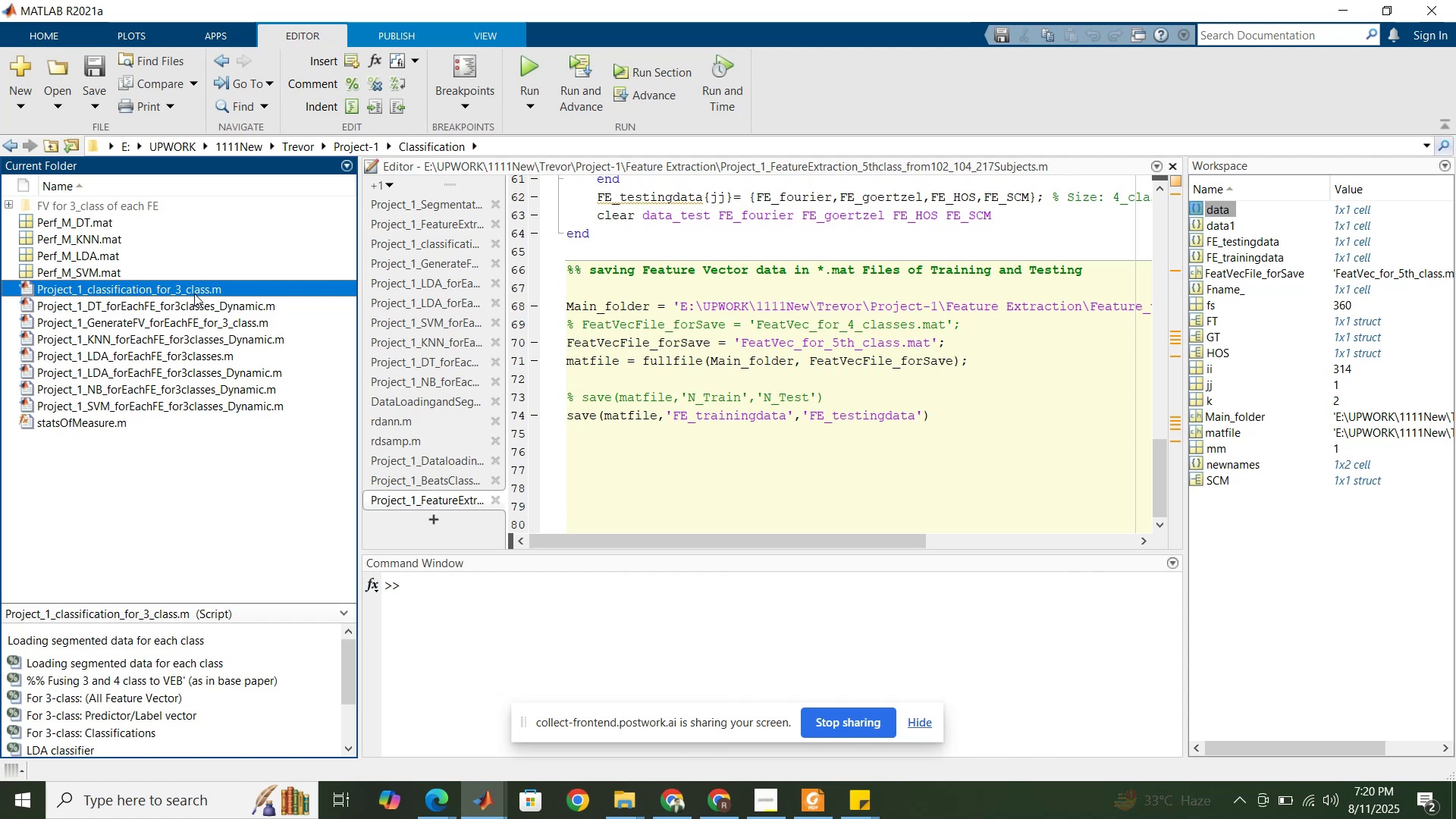 
double_click([194, 293])
 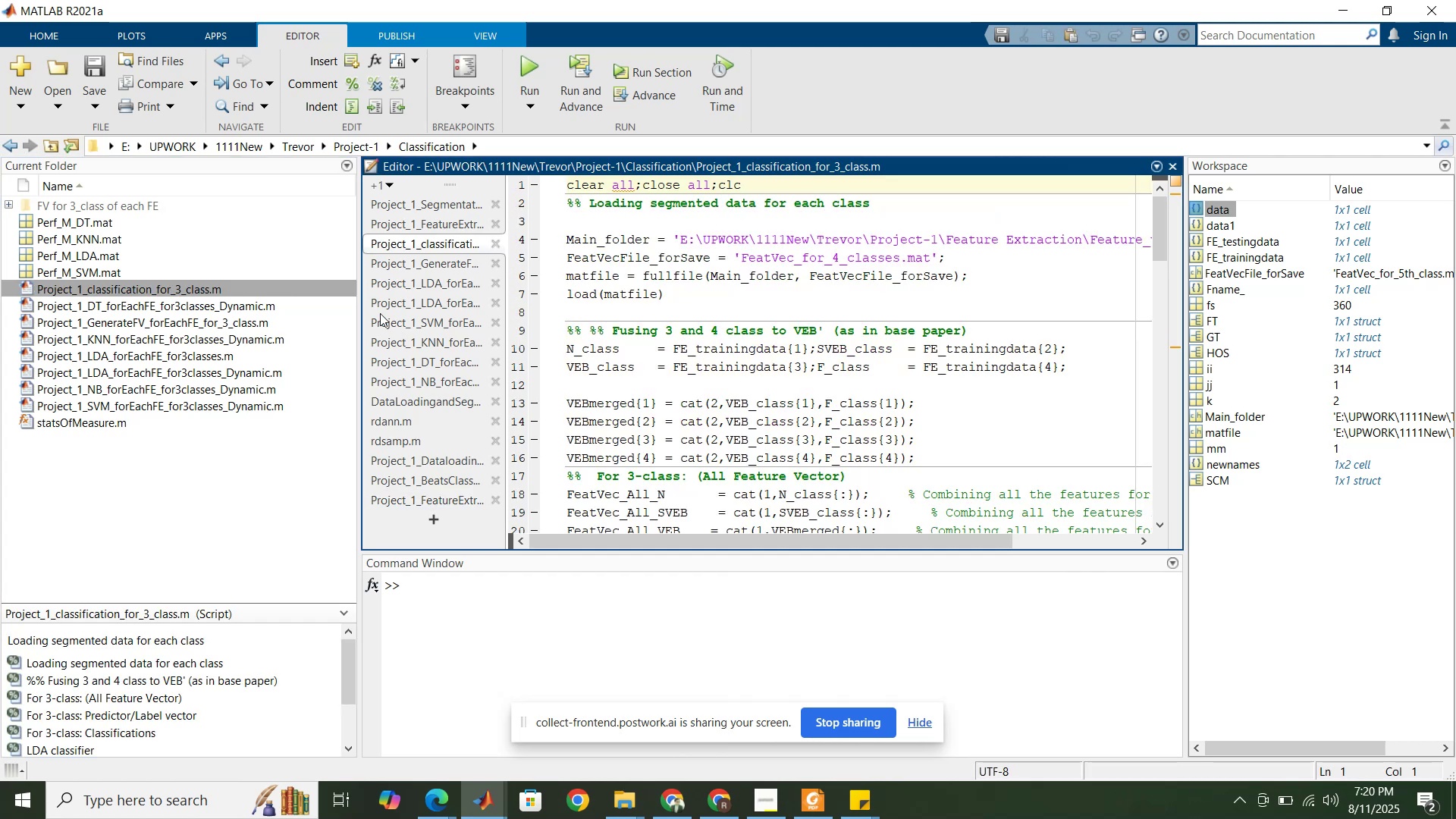 
scroll: coordinate [657, 378], scroll_direction: down, amount: 31.0
 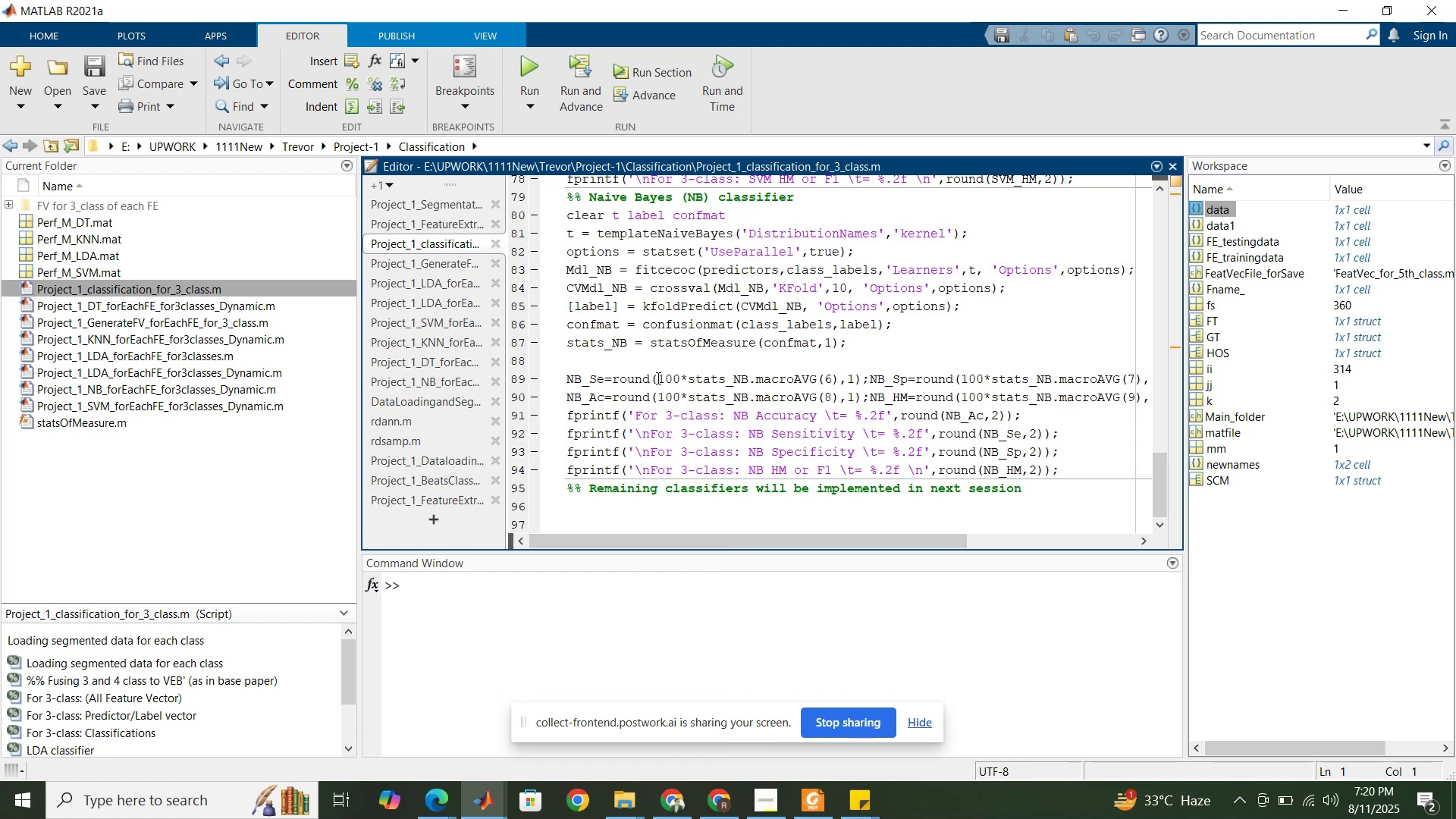 
wait(7.3)
 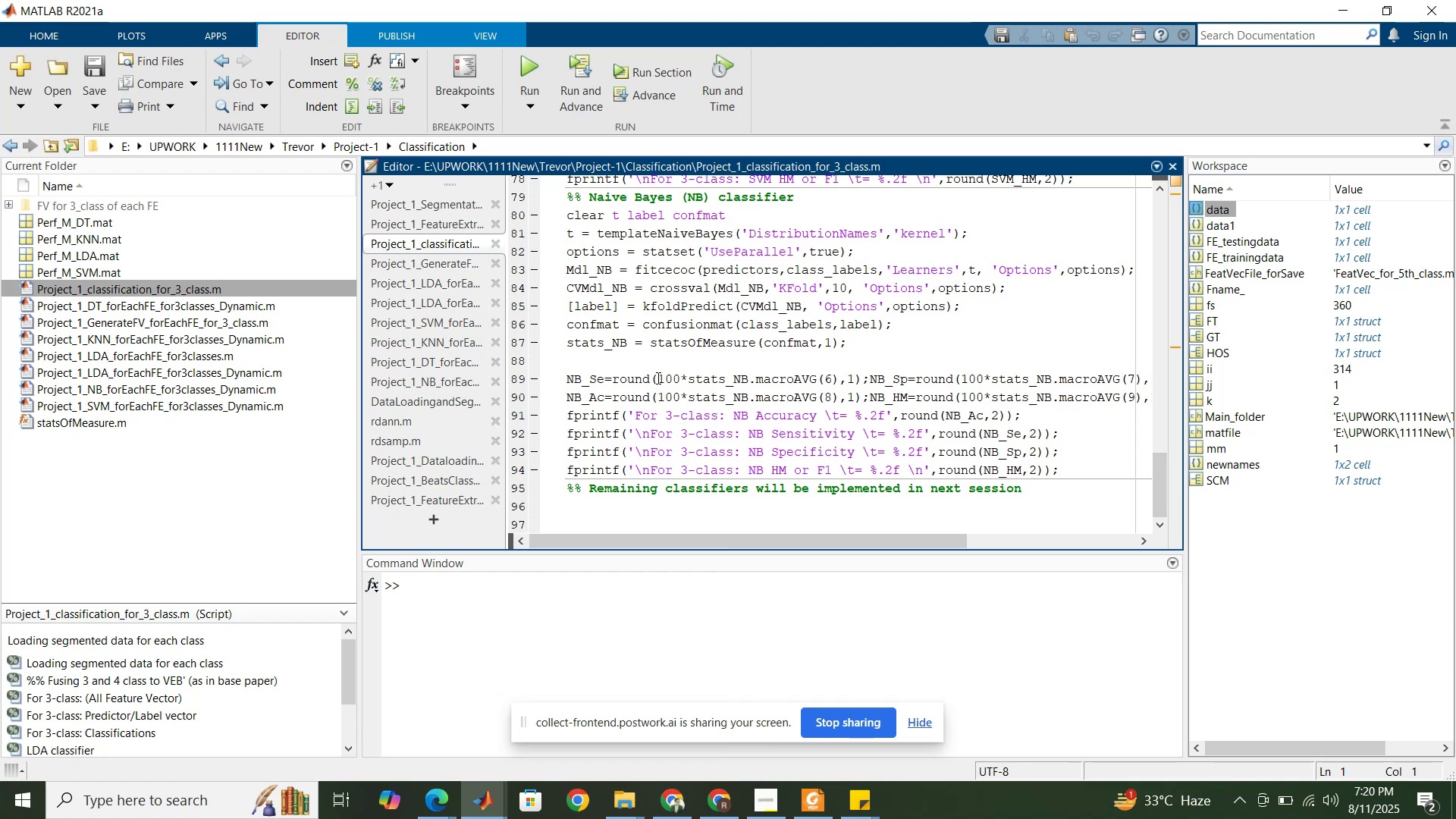 
scroll: coordinate [654, 388], scroll_direction: up, amount: 24.0
 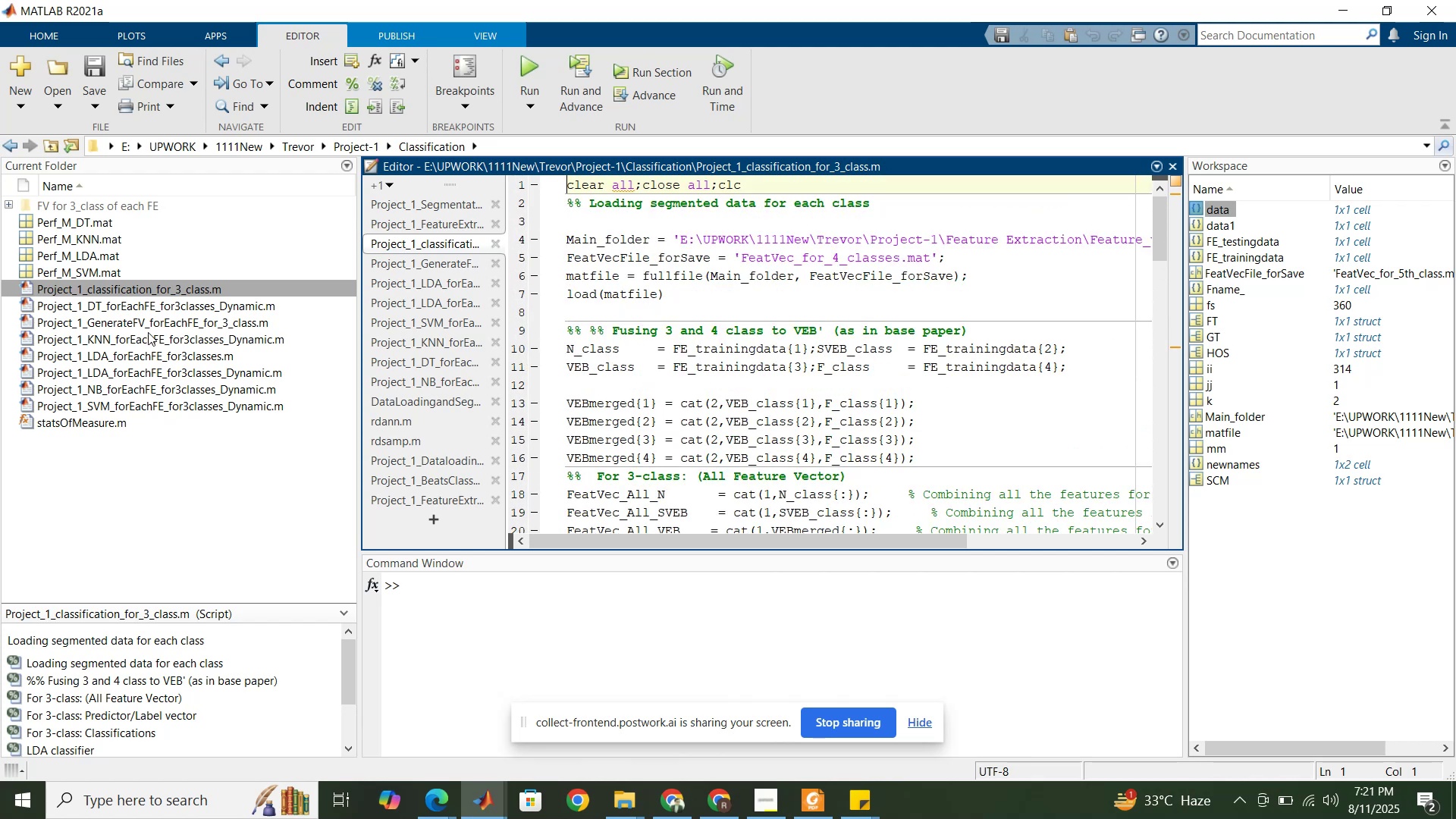 
left_click([148, 325])
 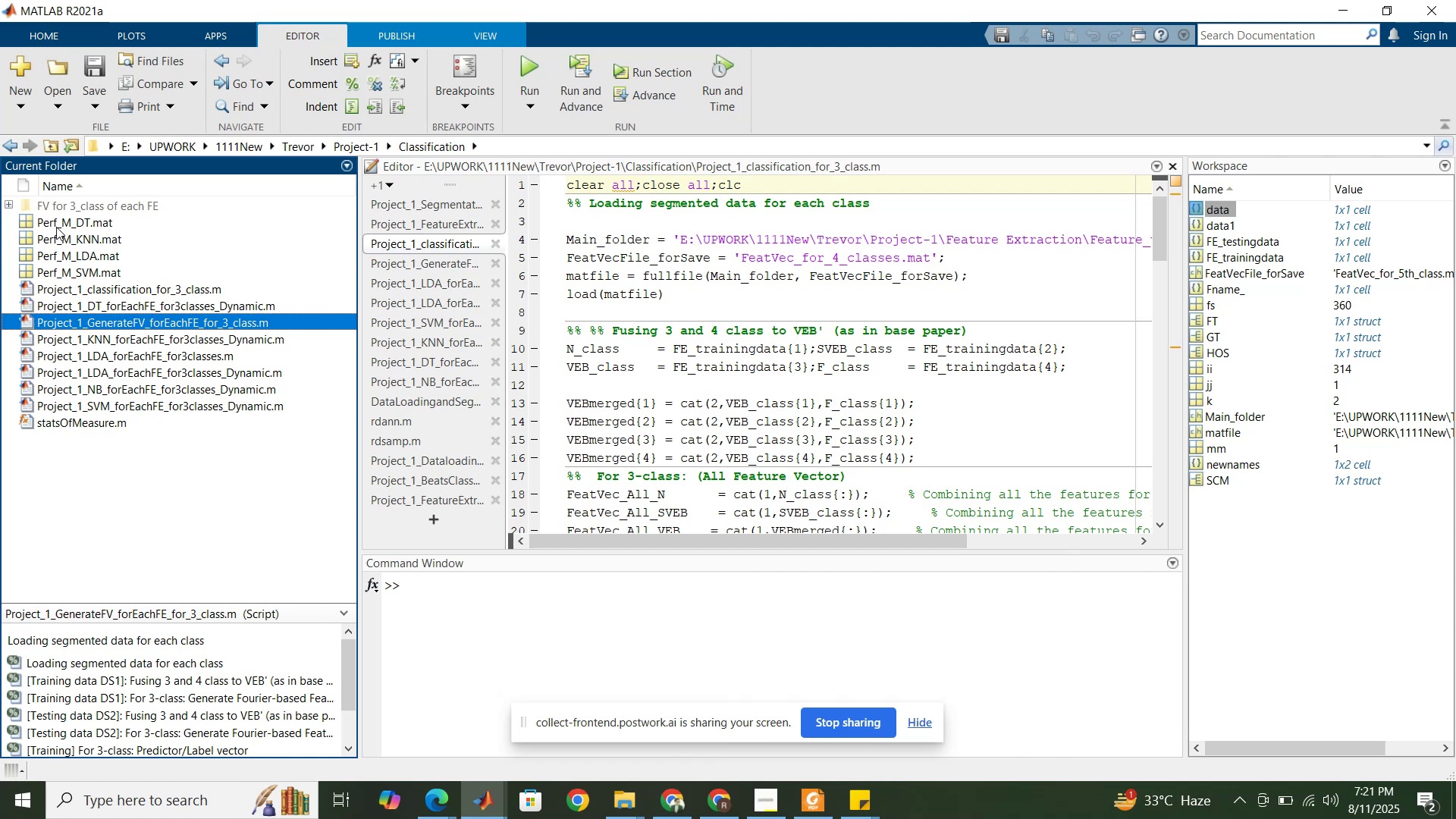 
left_click([7, 205])
 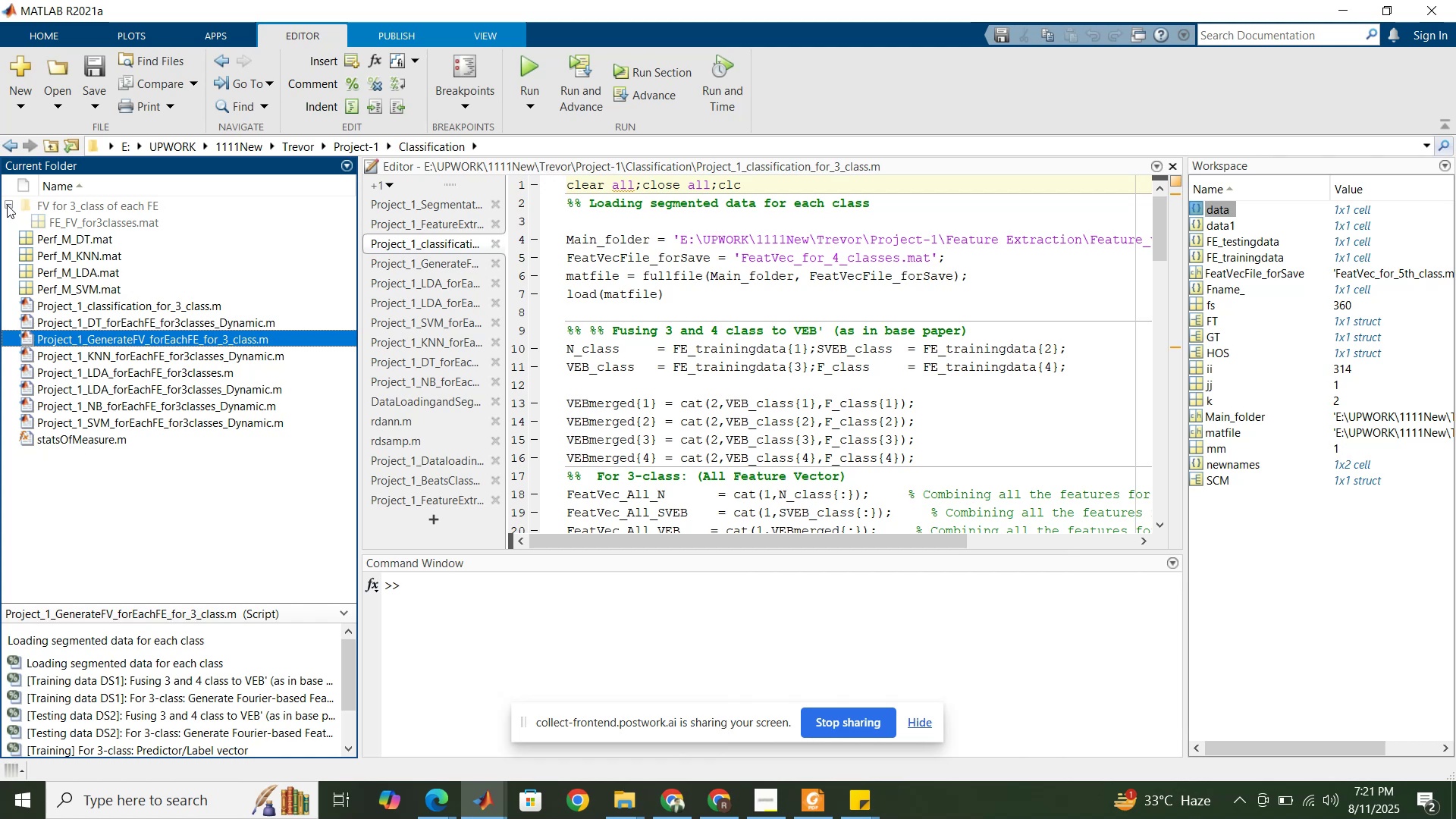 
wait(15.1)
 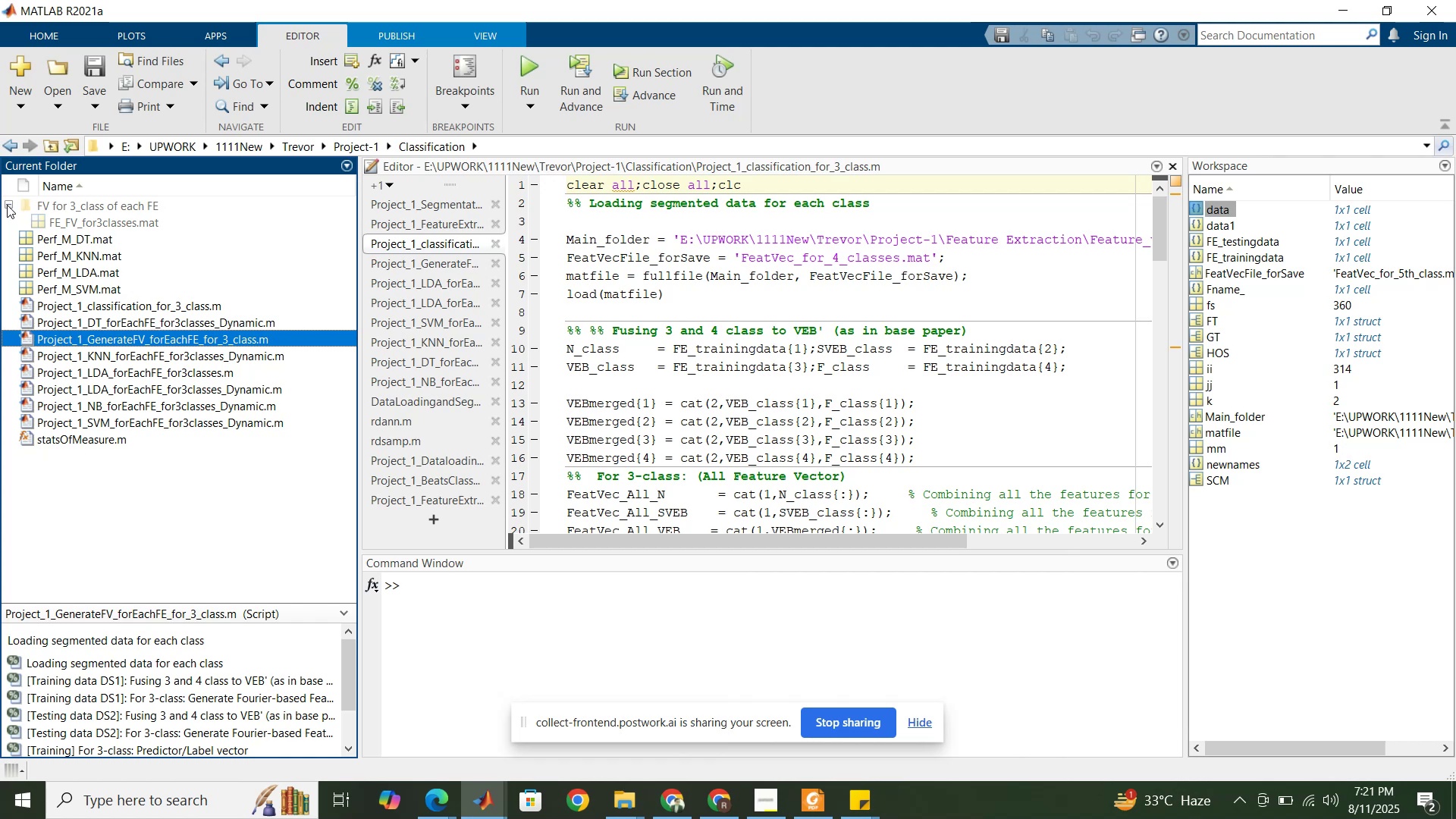 
left_click([7, 205])
 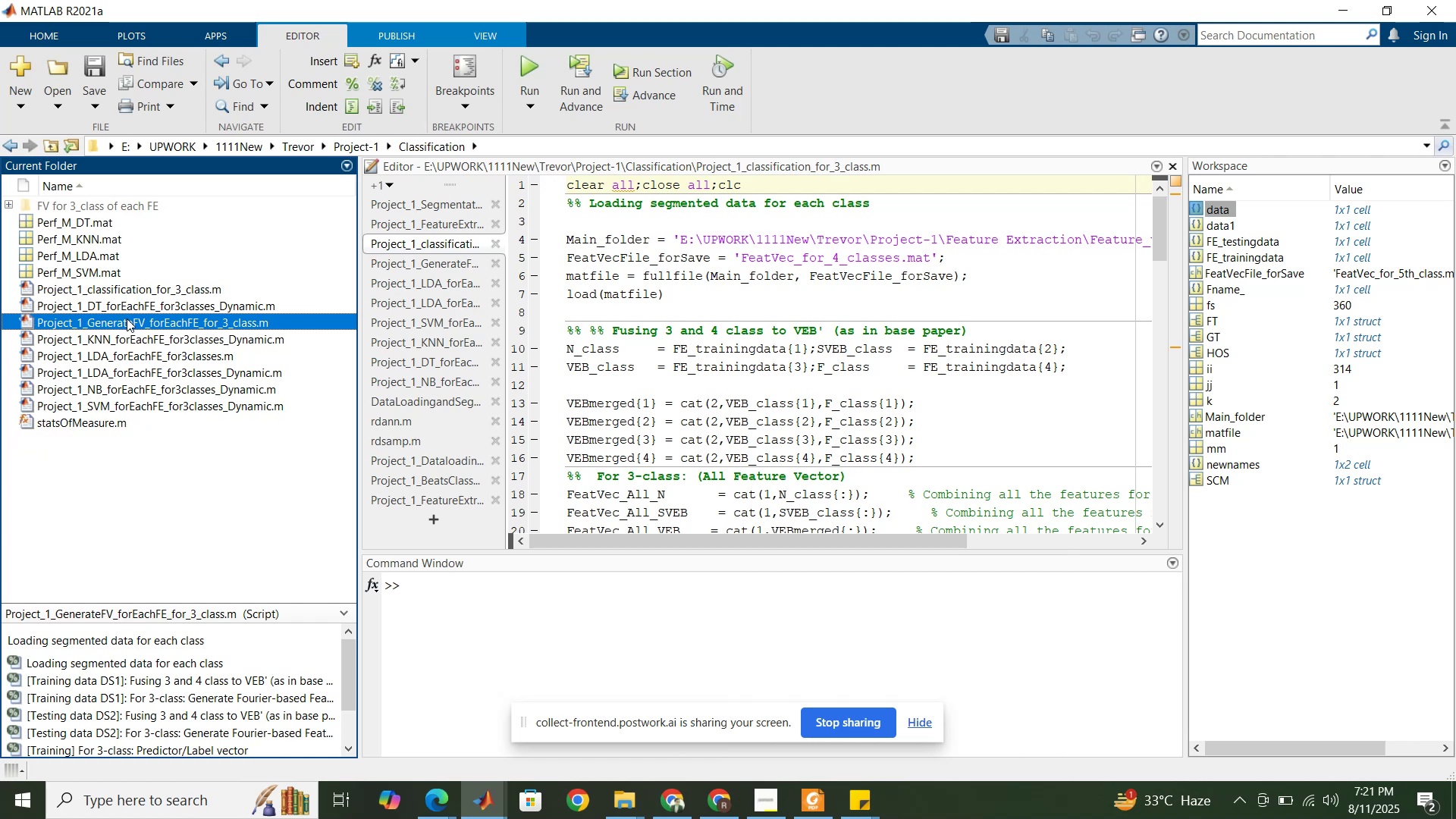 
double_click([127, 318])
 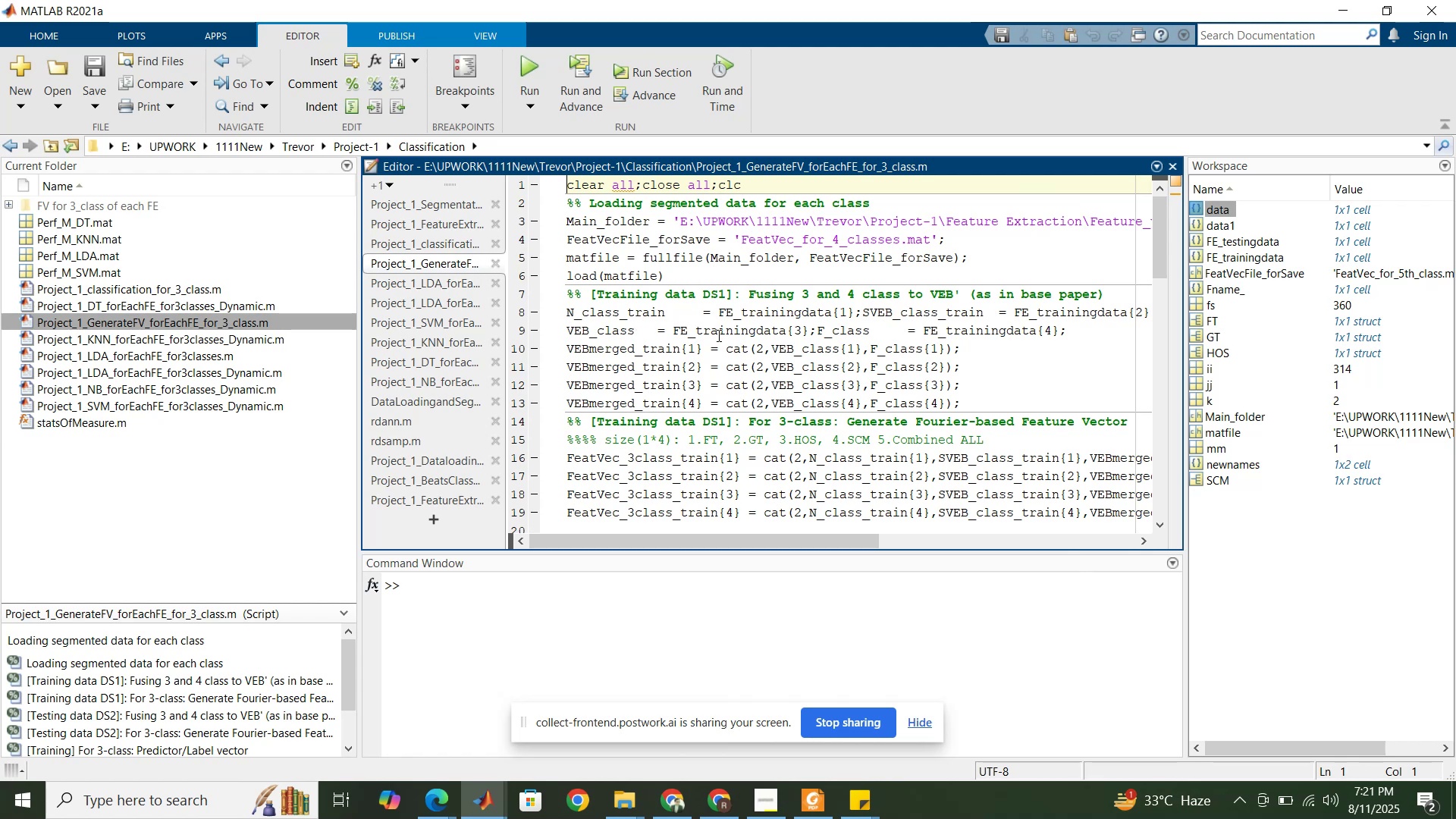 
scroll: coordinate [730, 336], scroll_direction: down, amount: 1.0
 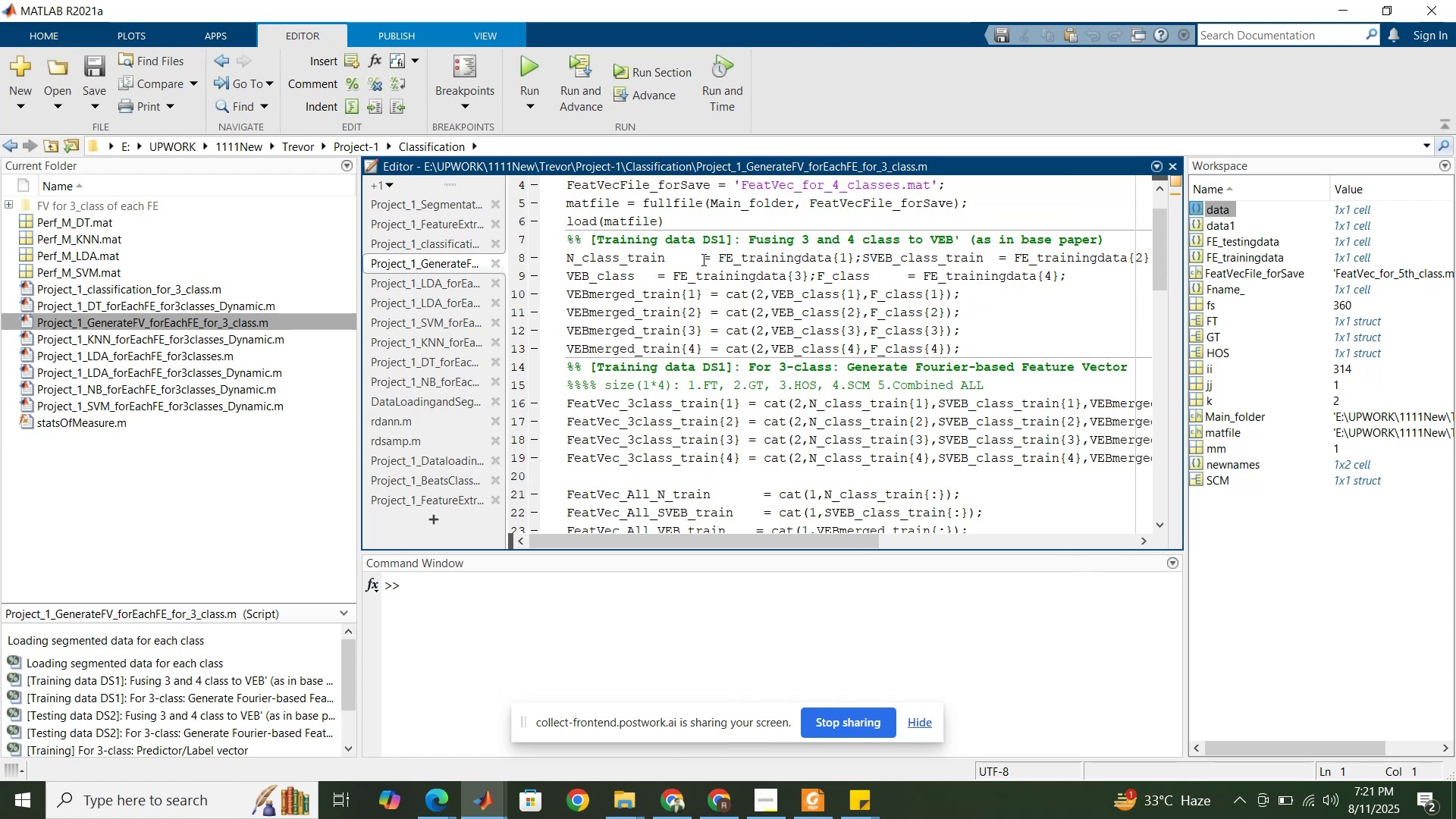 
wait(6.66)
 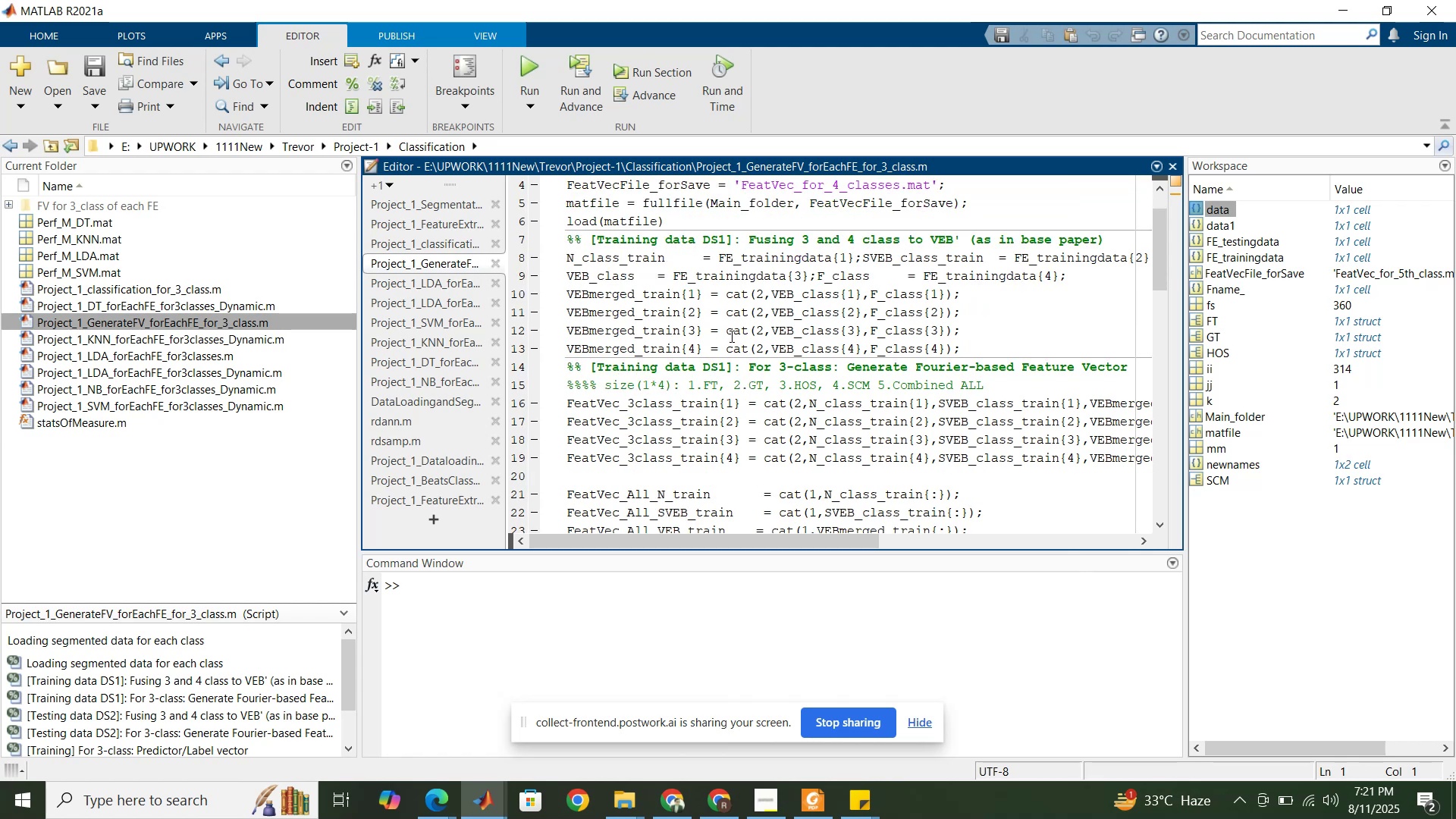 
left_click_drag(start_coordinate=[764, 544], to_coordinate=[763, 535])
 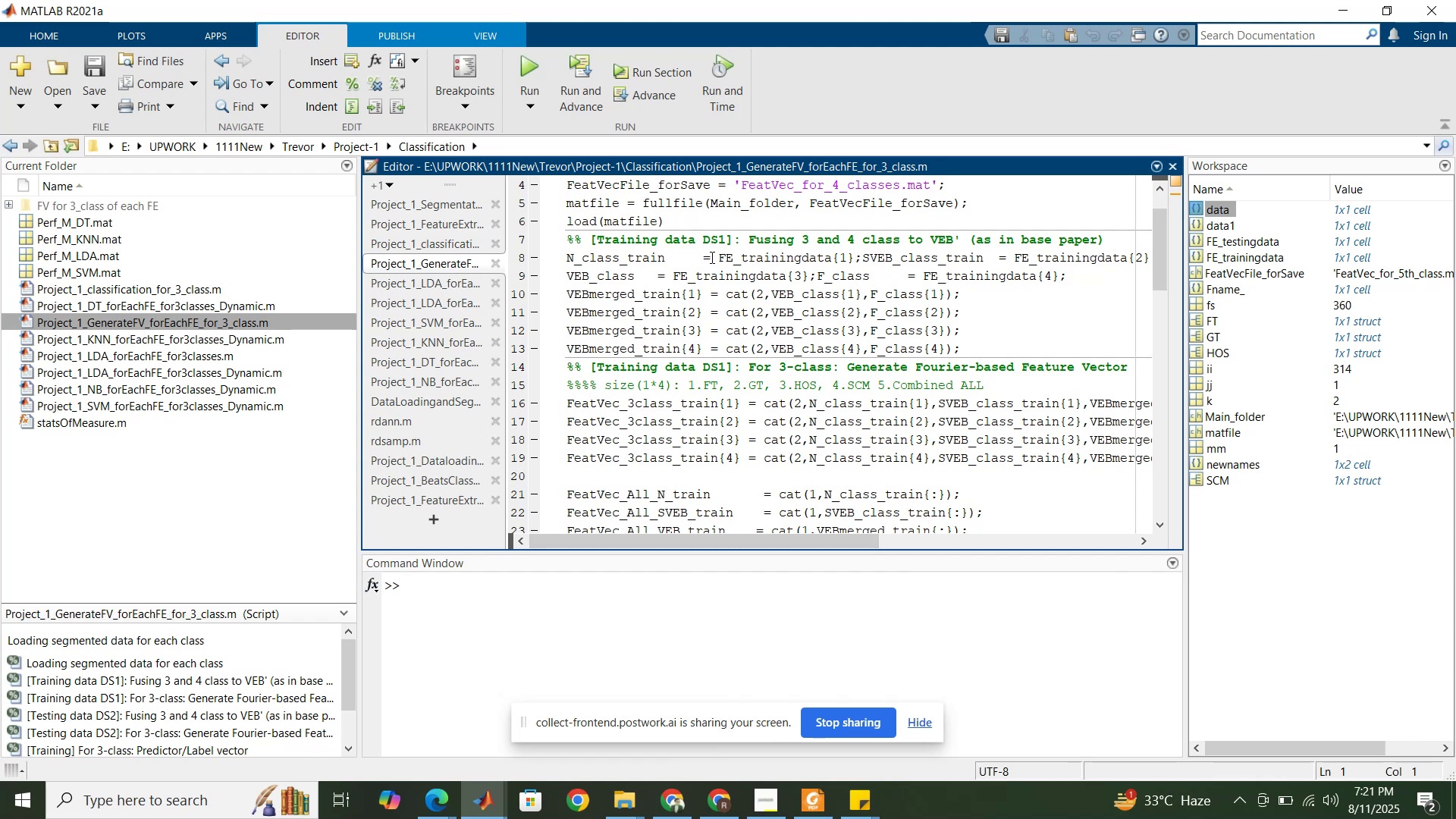 
left_click([708, 257])
 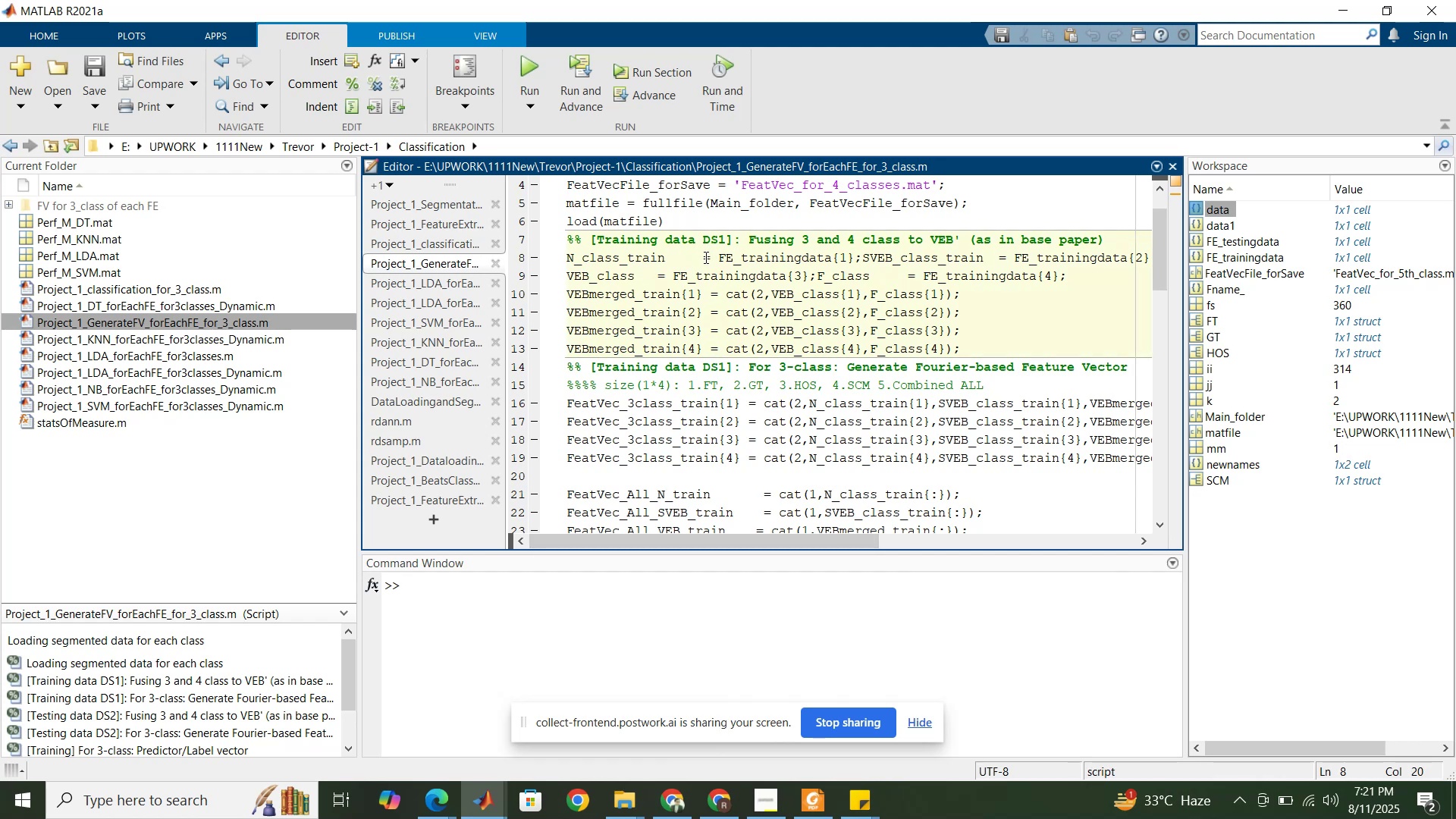 
left_click([704, 257])
 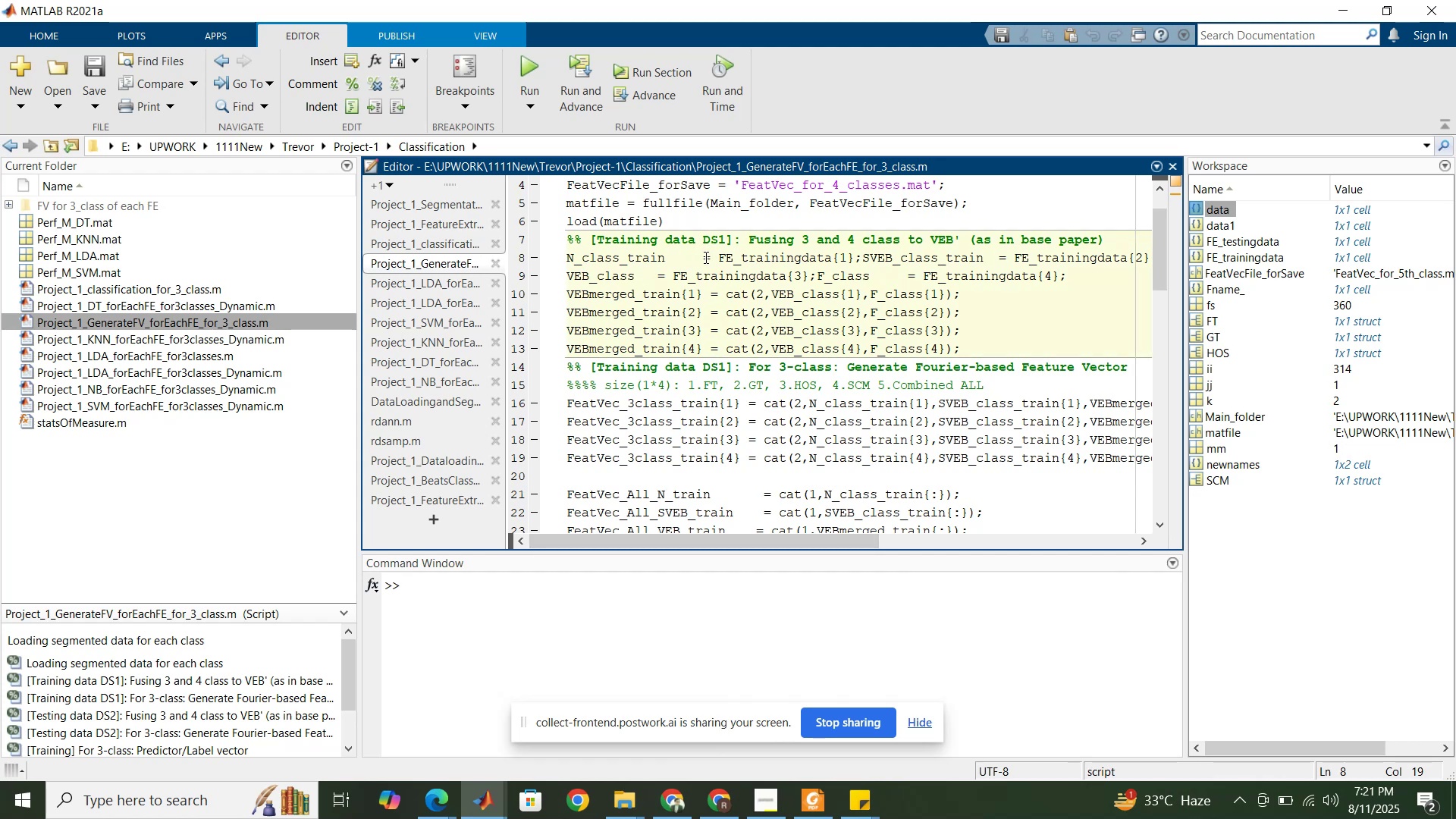 
key(Backspace)
 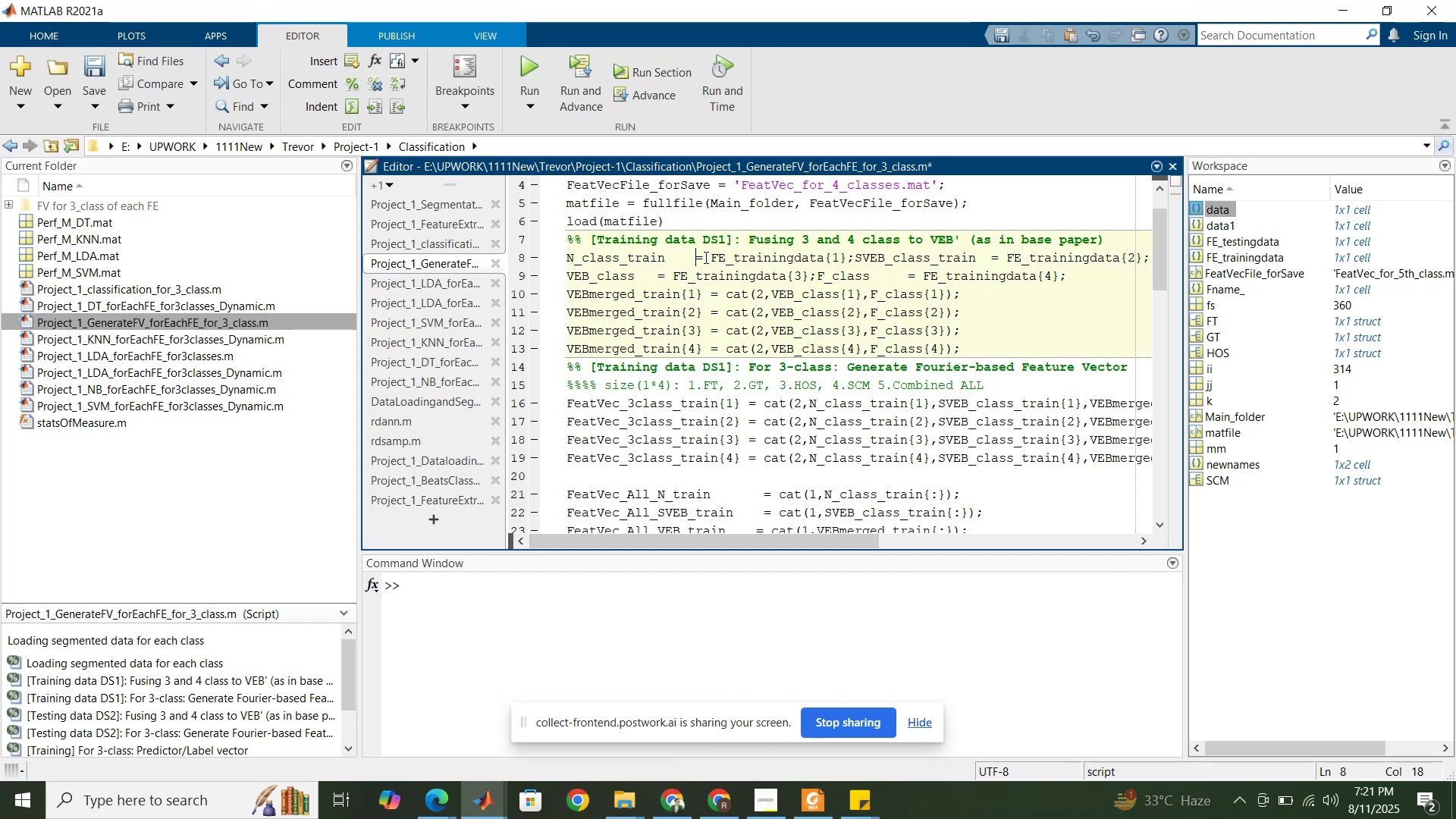 
key(Backspace)
 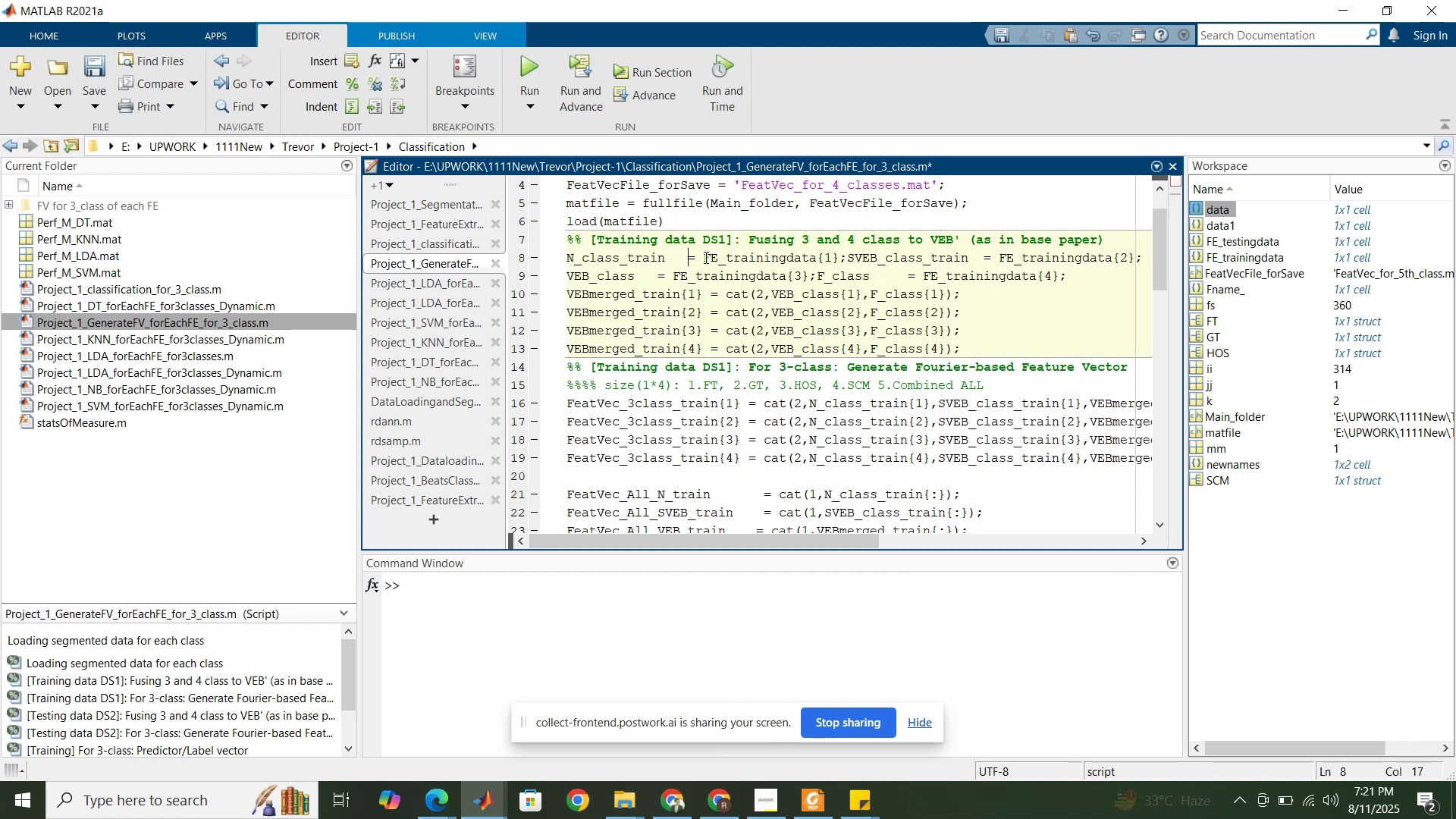 
key(Backspace)
 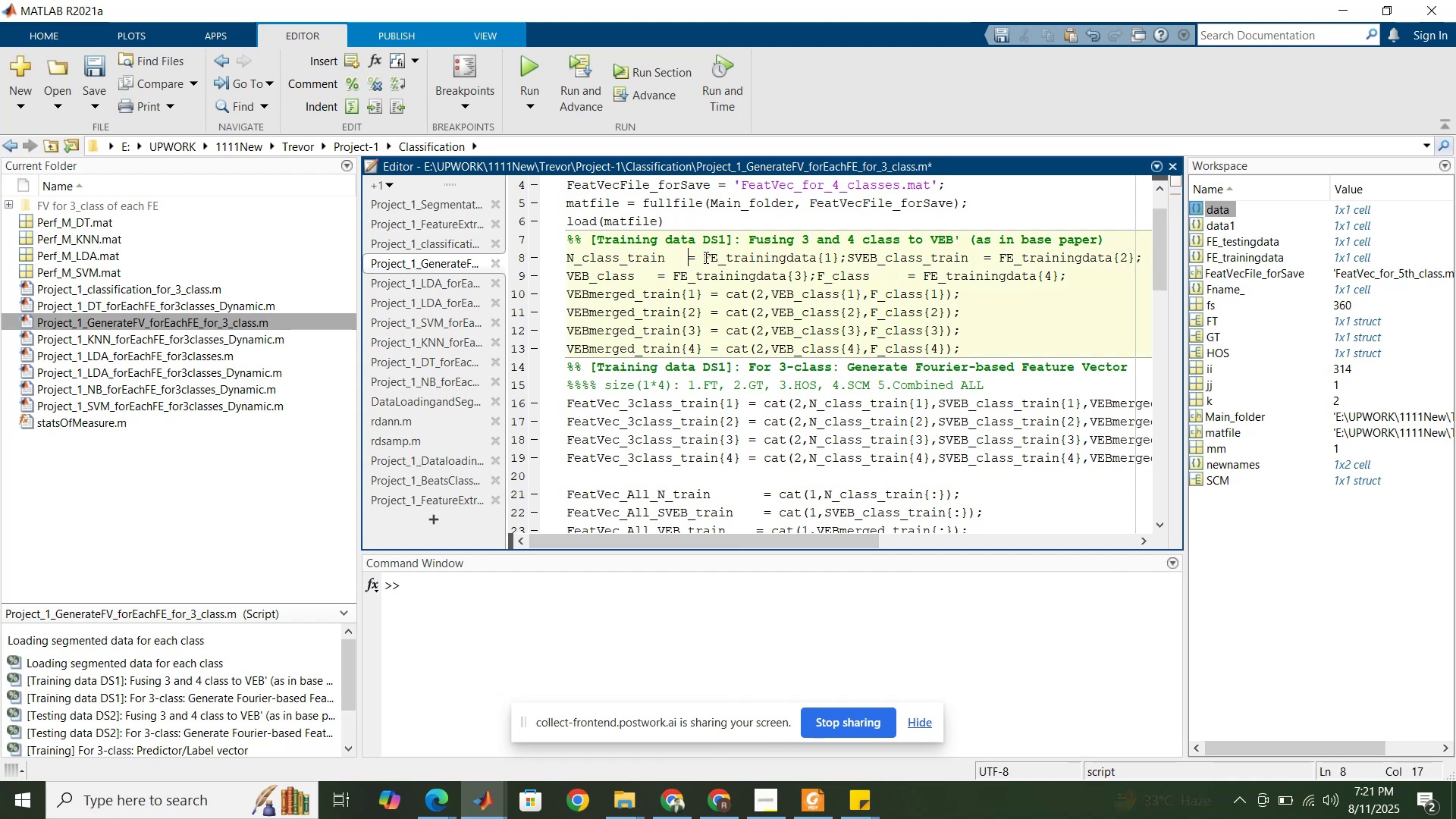 
key(Backspace)
 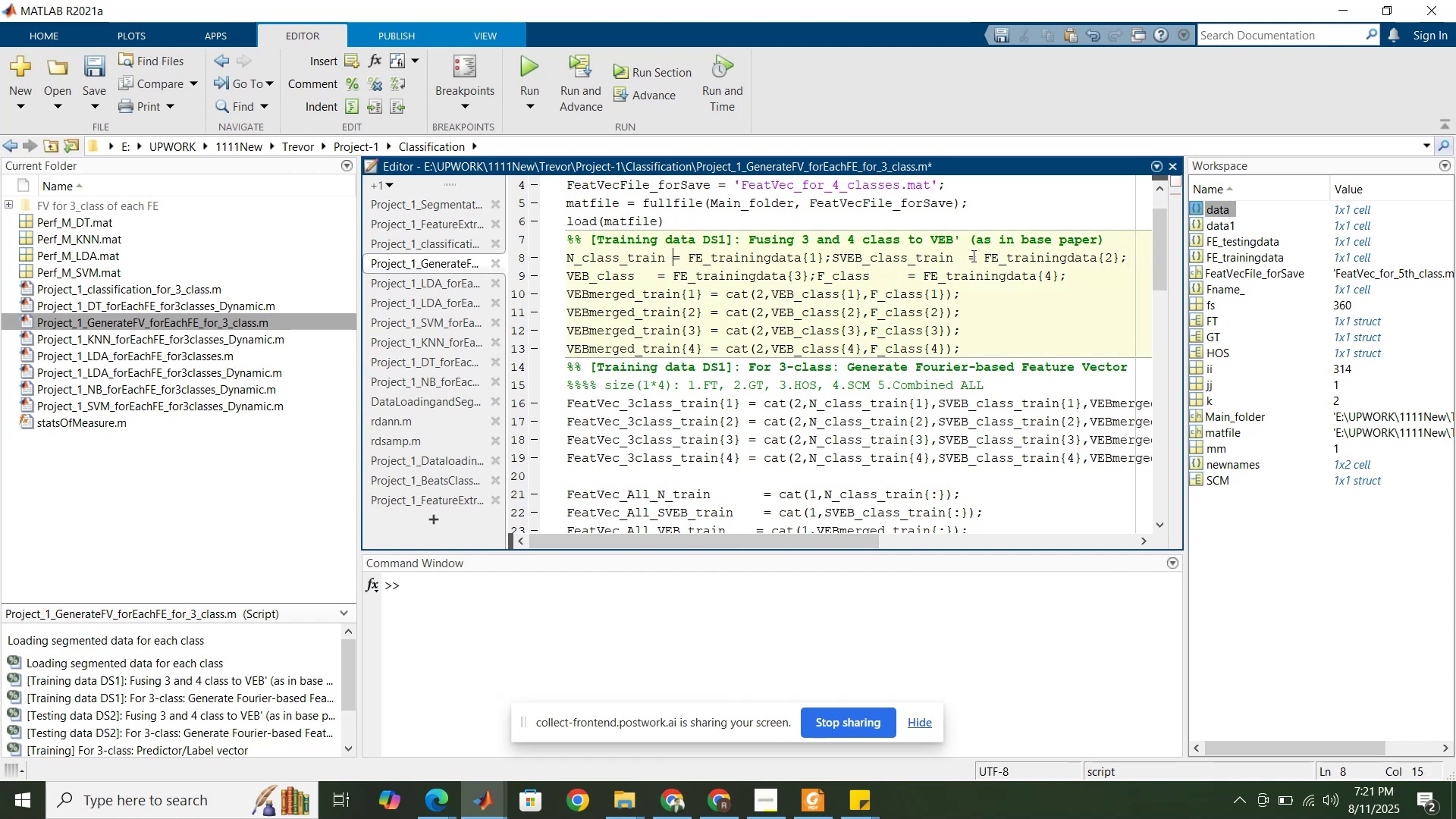 
left_click([968, 256])
 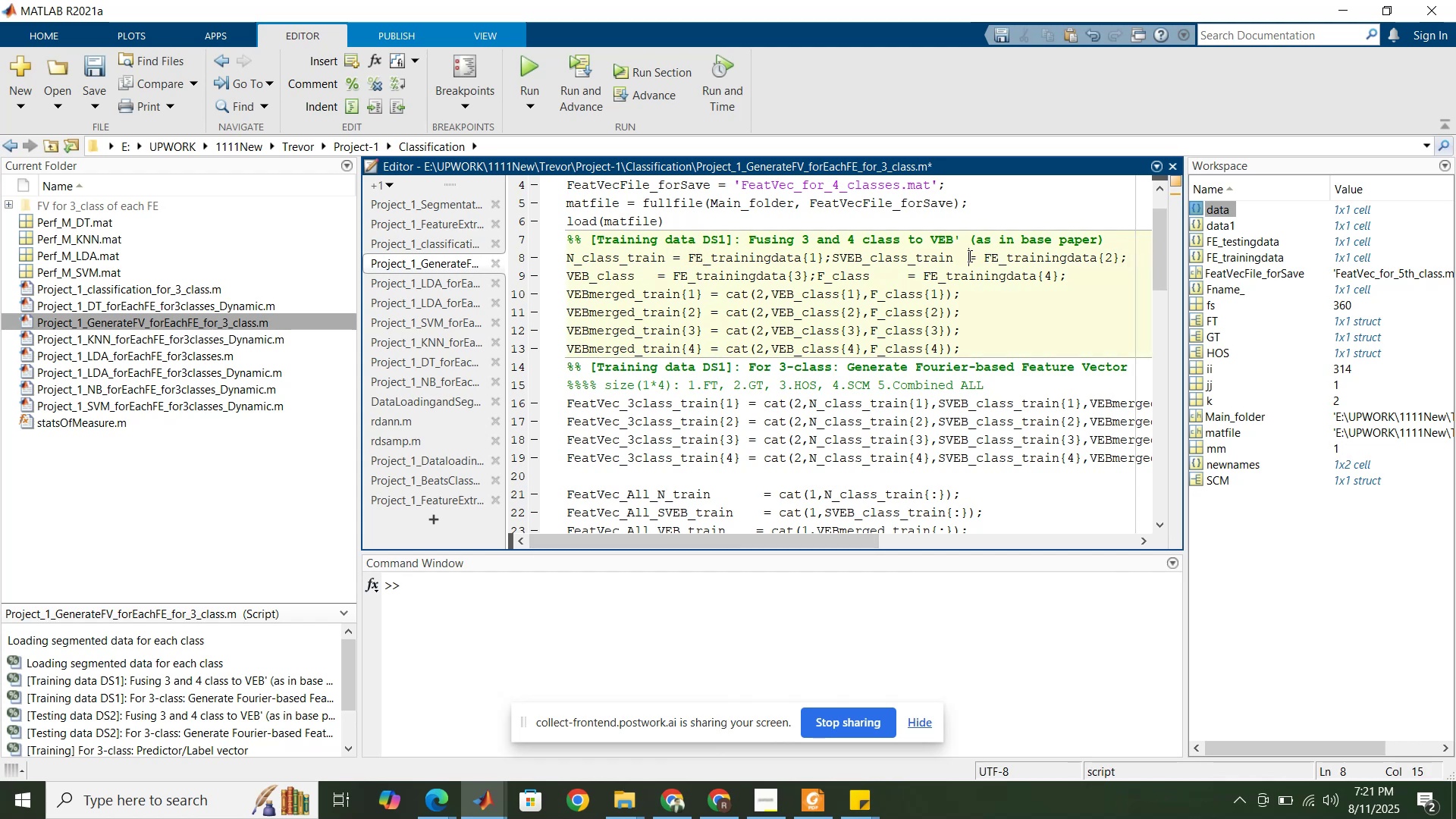 
key(Backspace)
 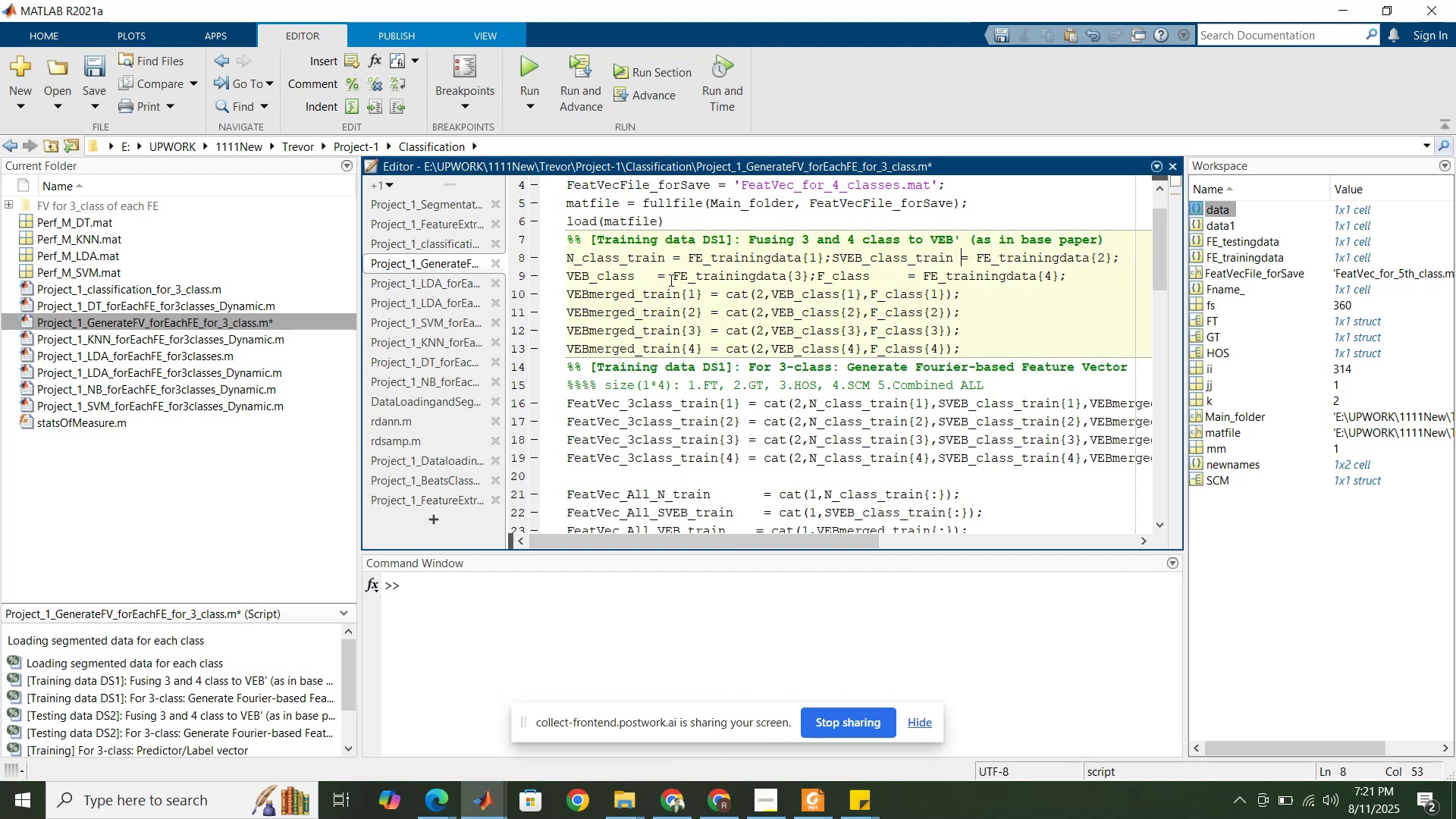 
left_click([660, 277])
 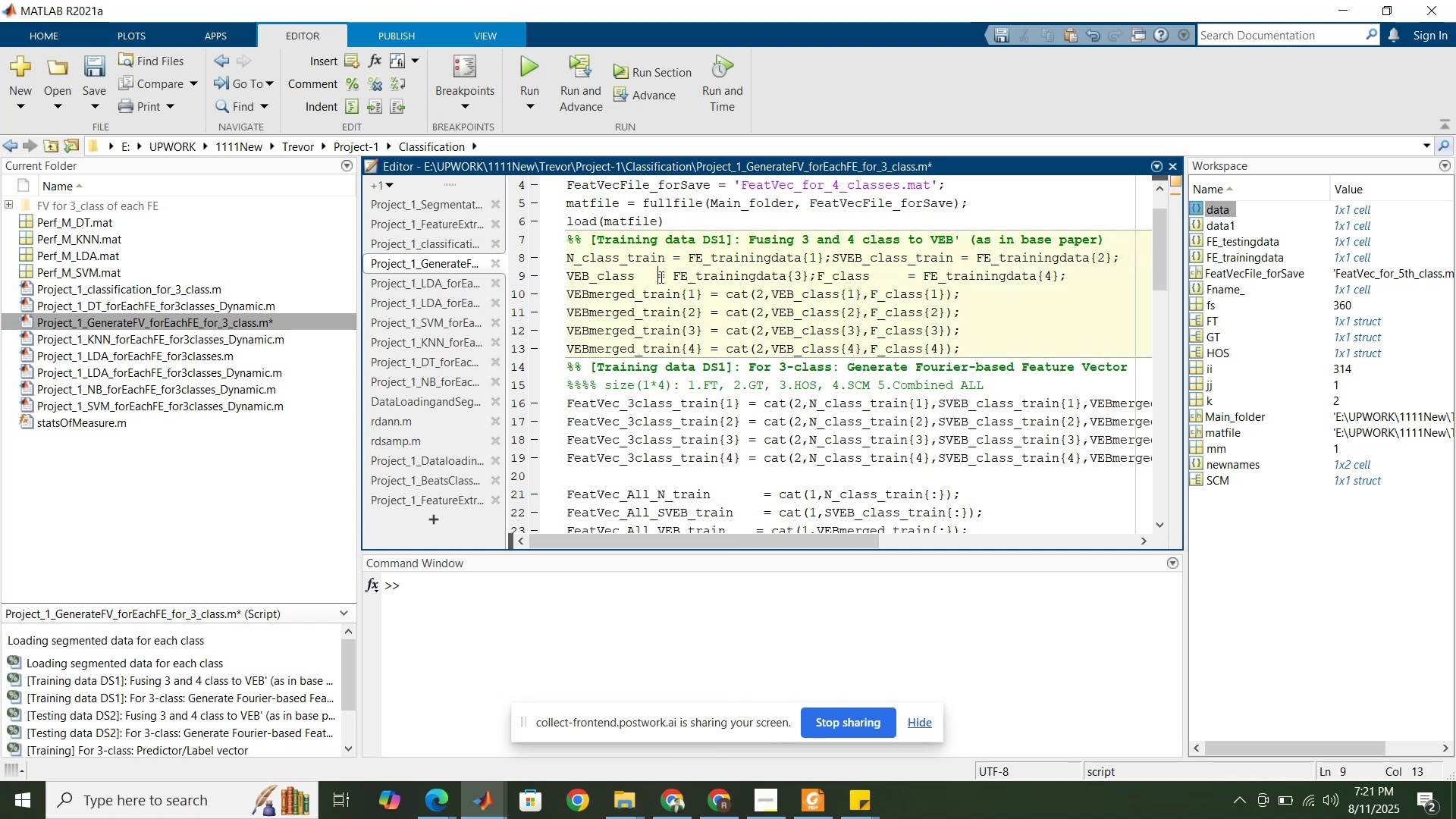 
key(Backspace)
 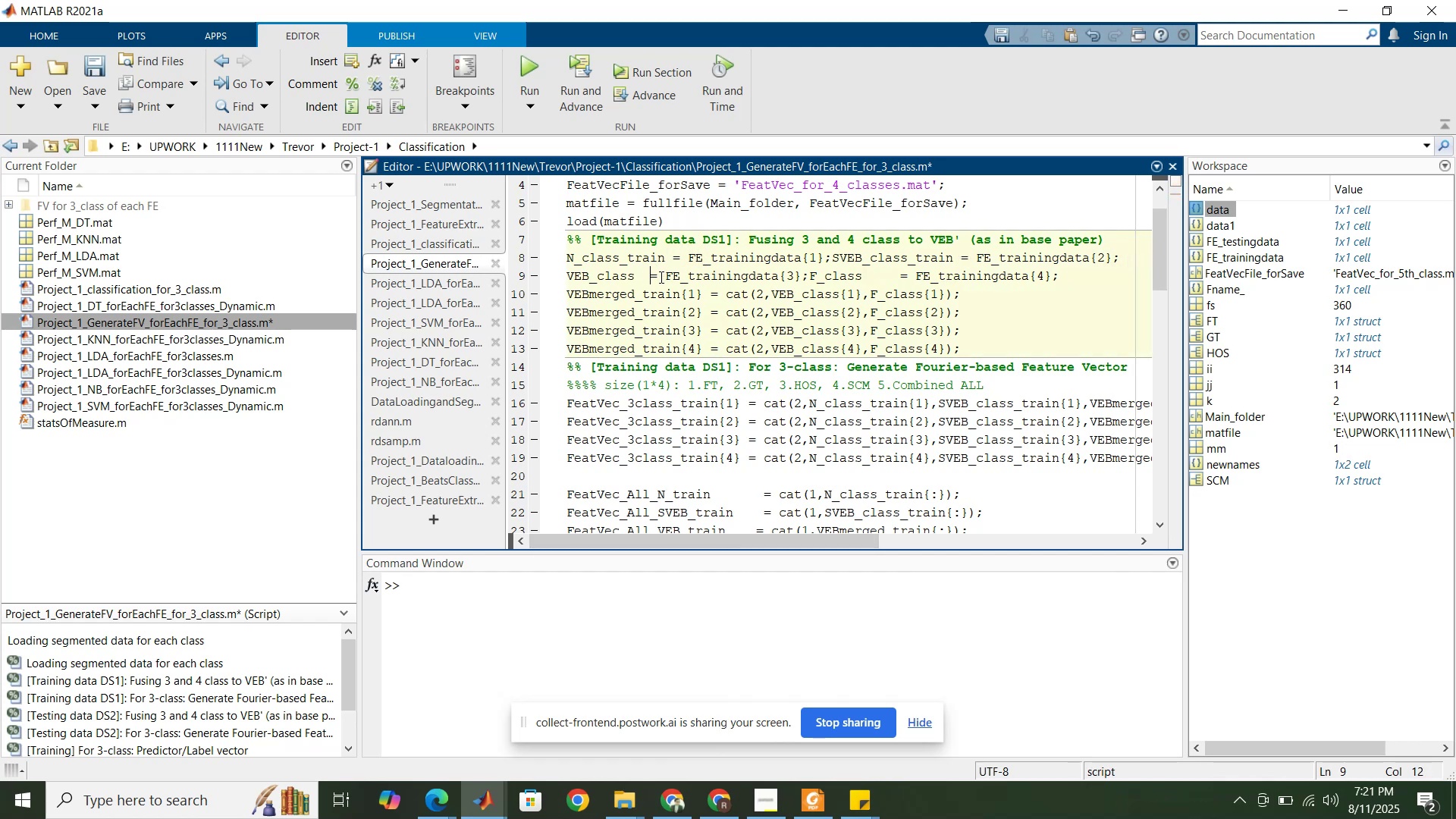 
key(Backspace)
 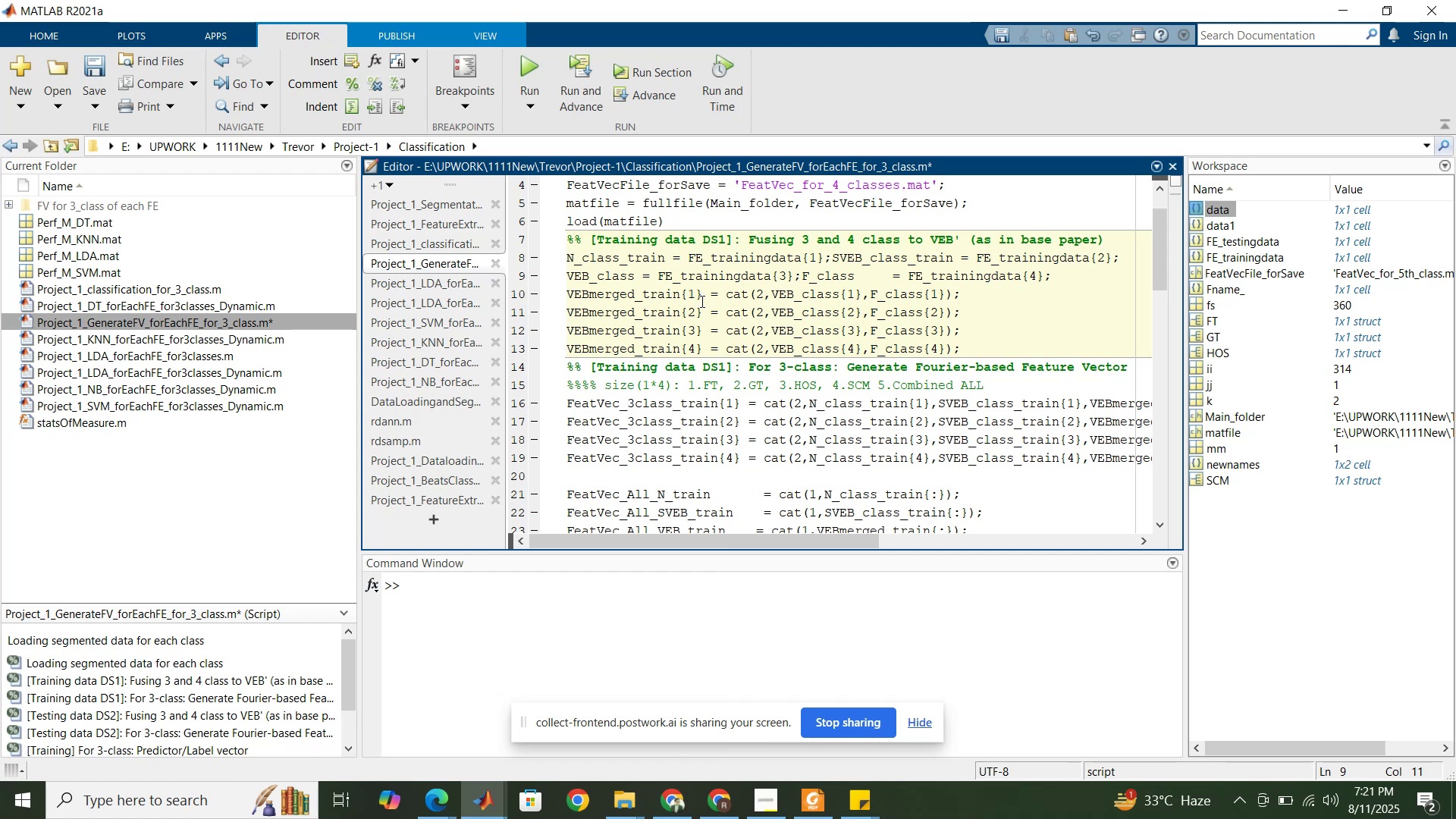 
scroll: coordinate [707, 318], scroll_direction: up, amount: 3.0
 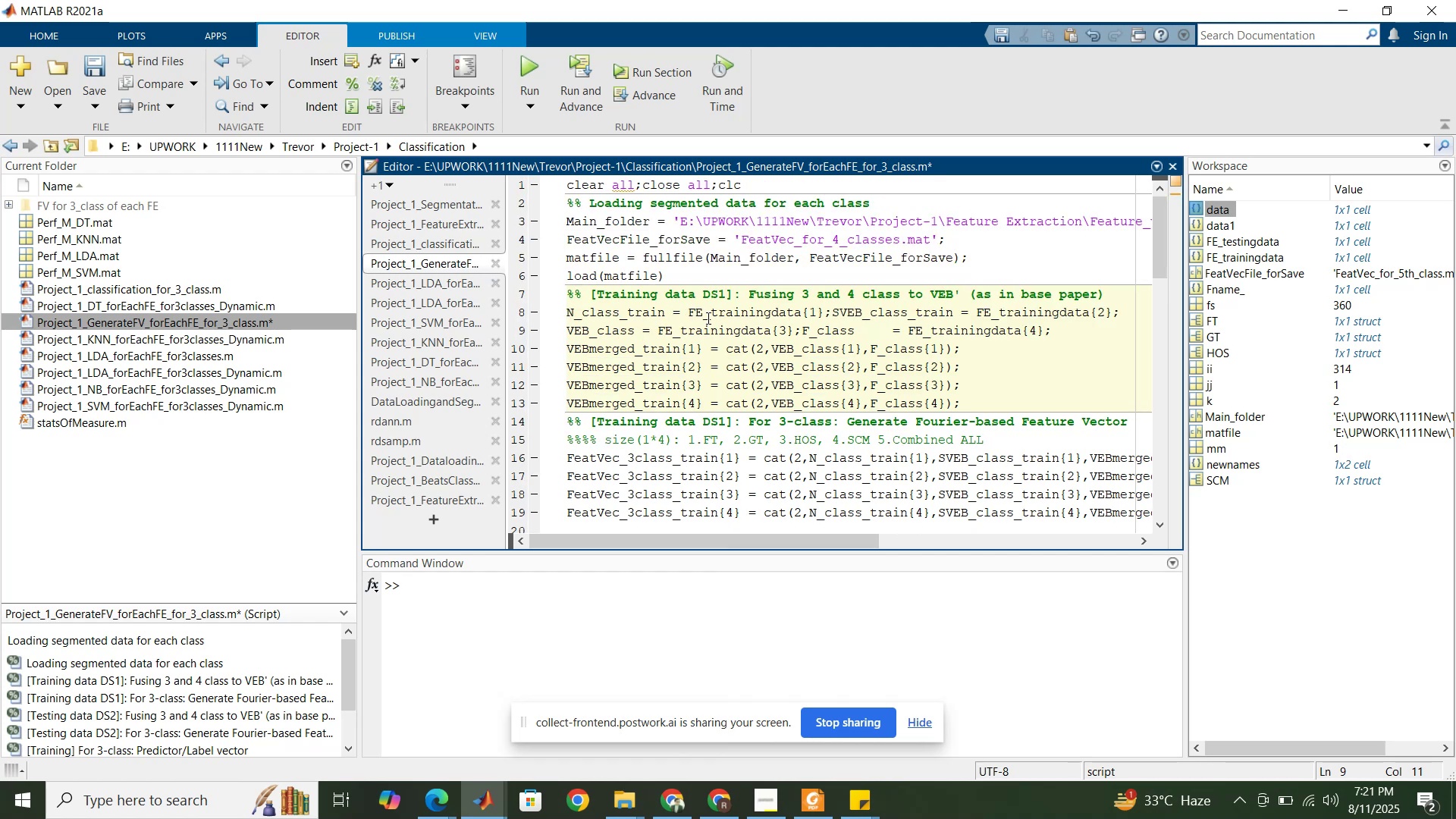 
wait(10.75)
 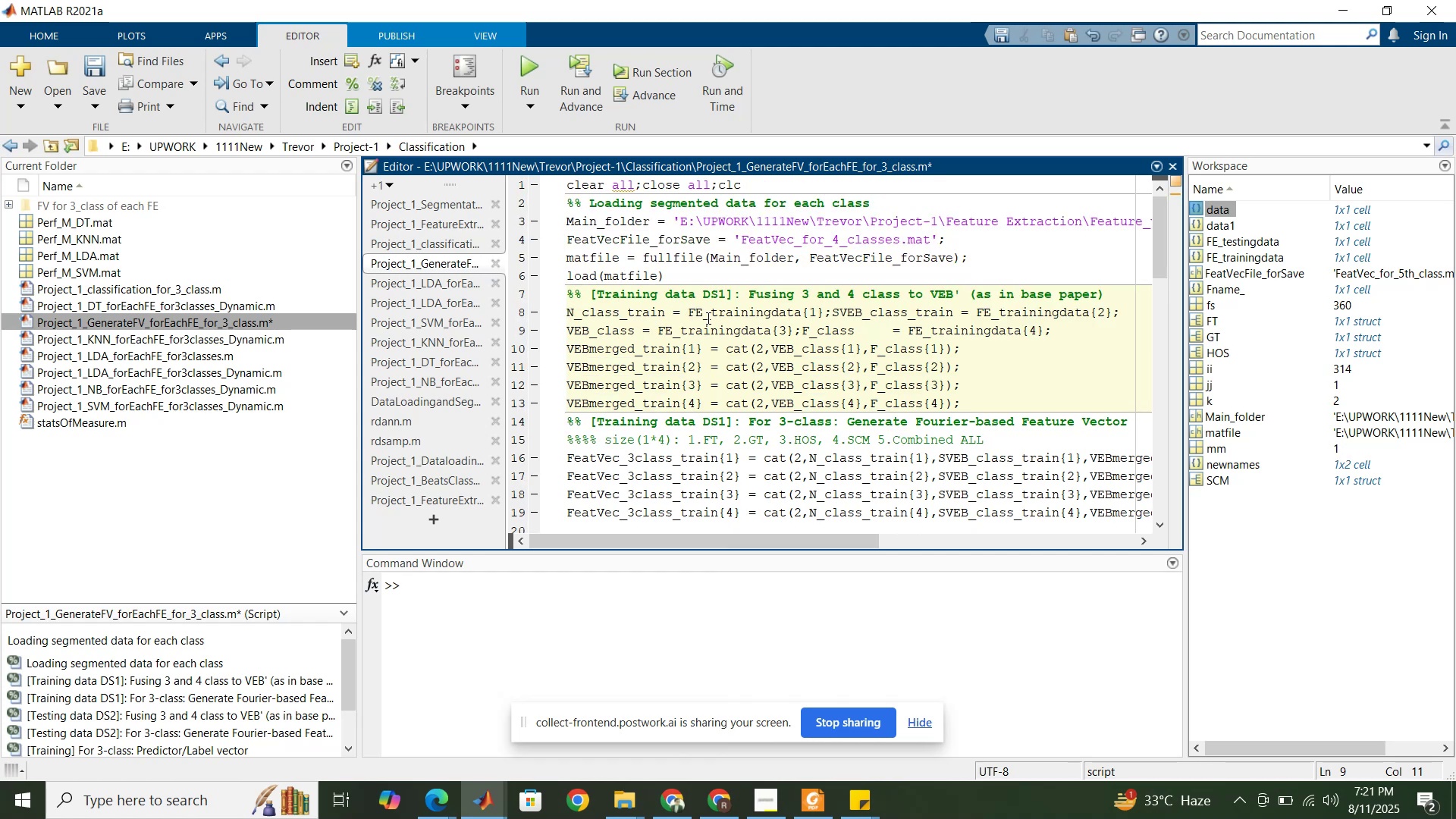 
scroll: coordinate [773, 358], scroll_direction: down, amount: 9.0
 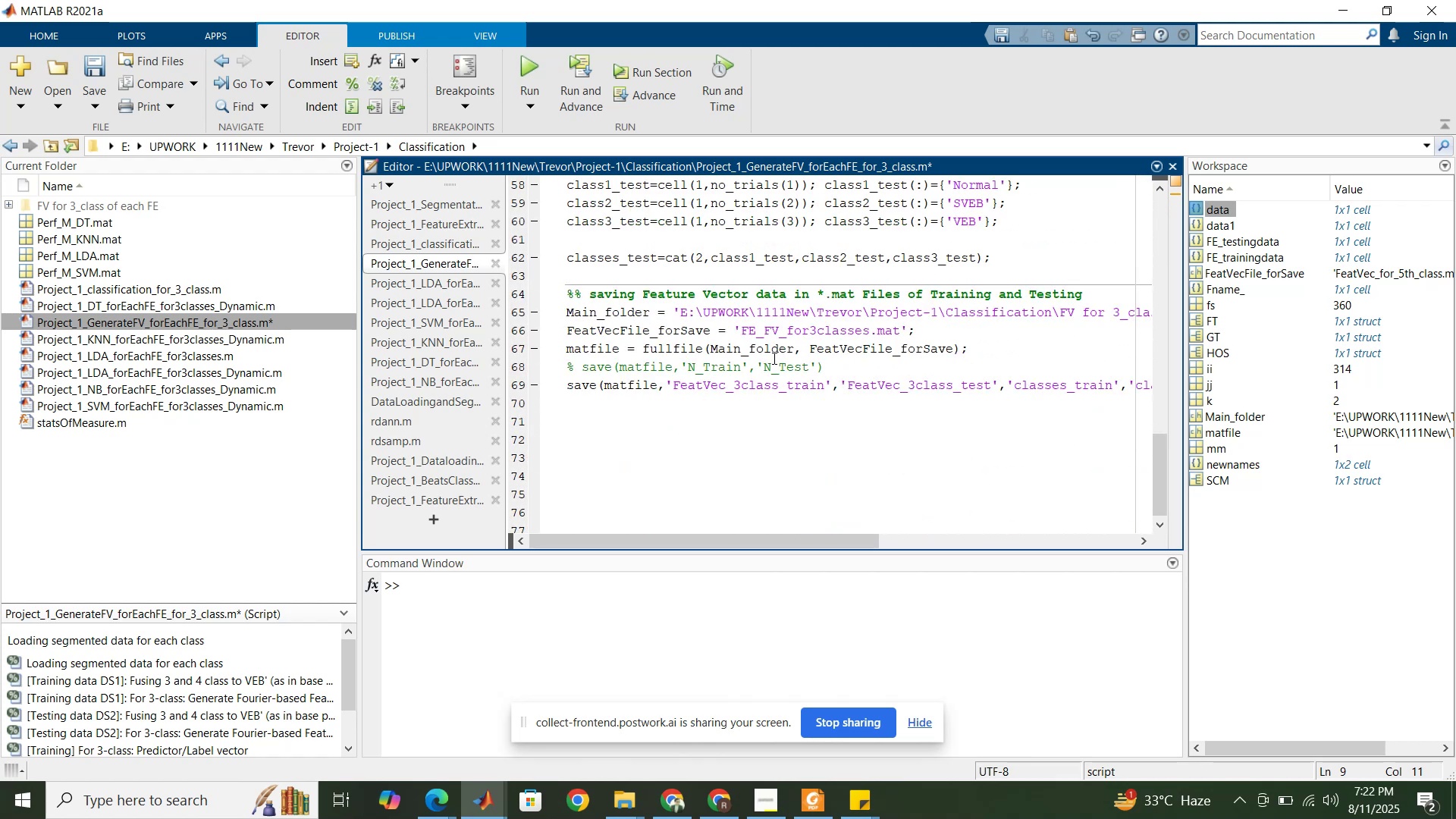 
scroll: coordinate [773, 358], scroll_direction: up, amount: 22.0
 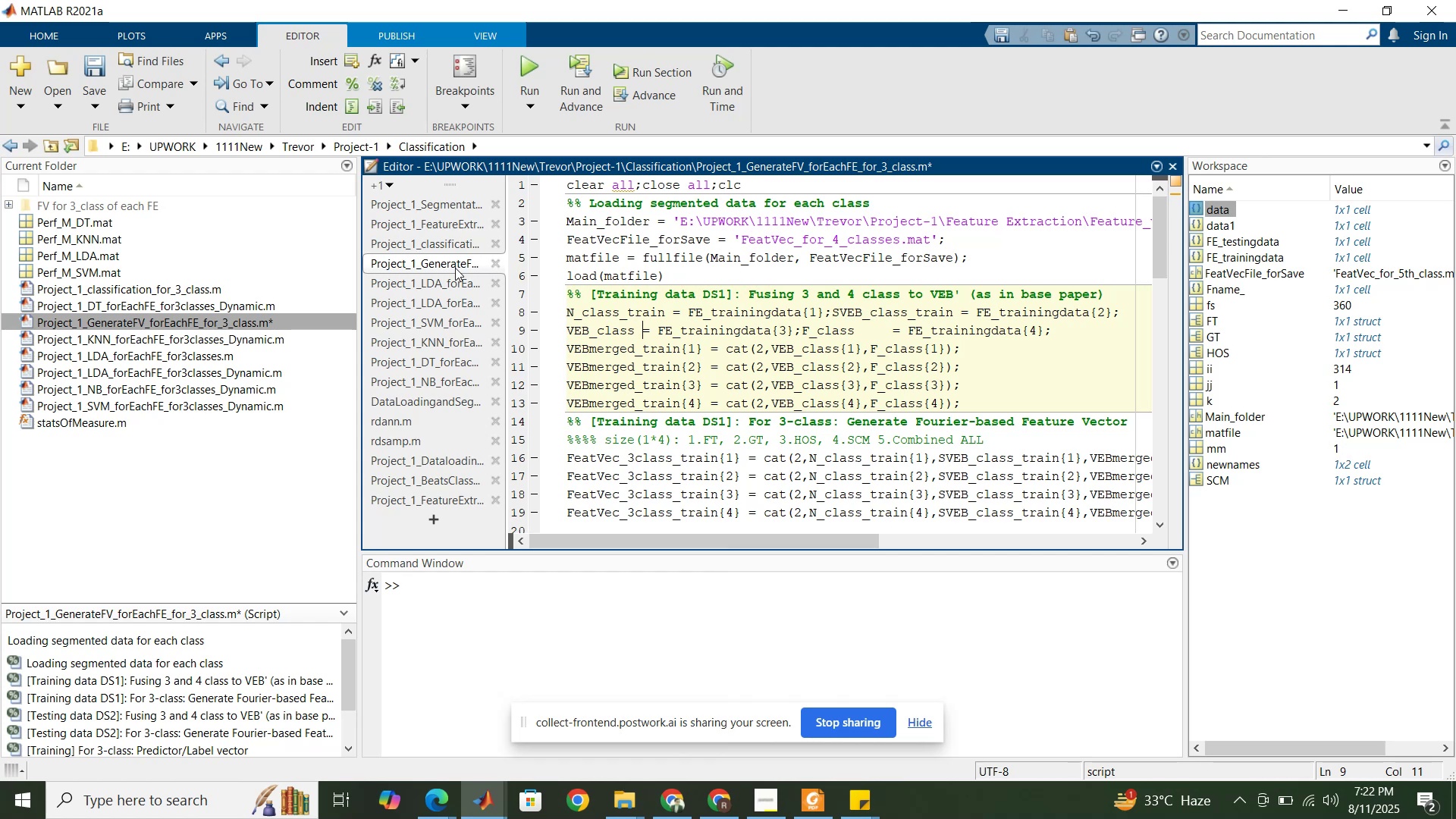 
wait(31.5)
 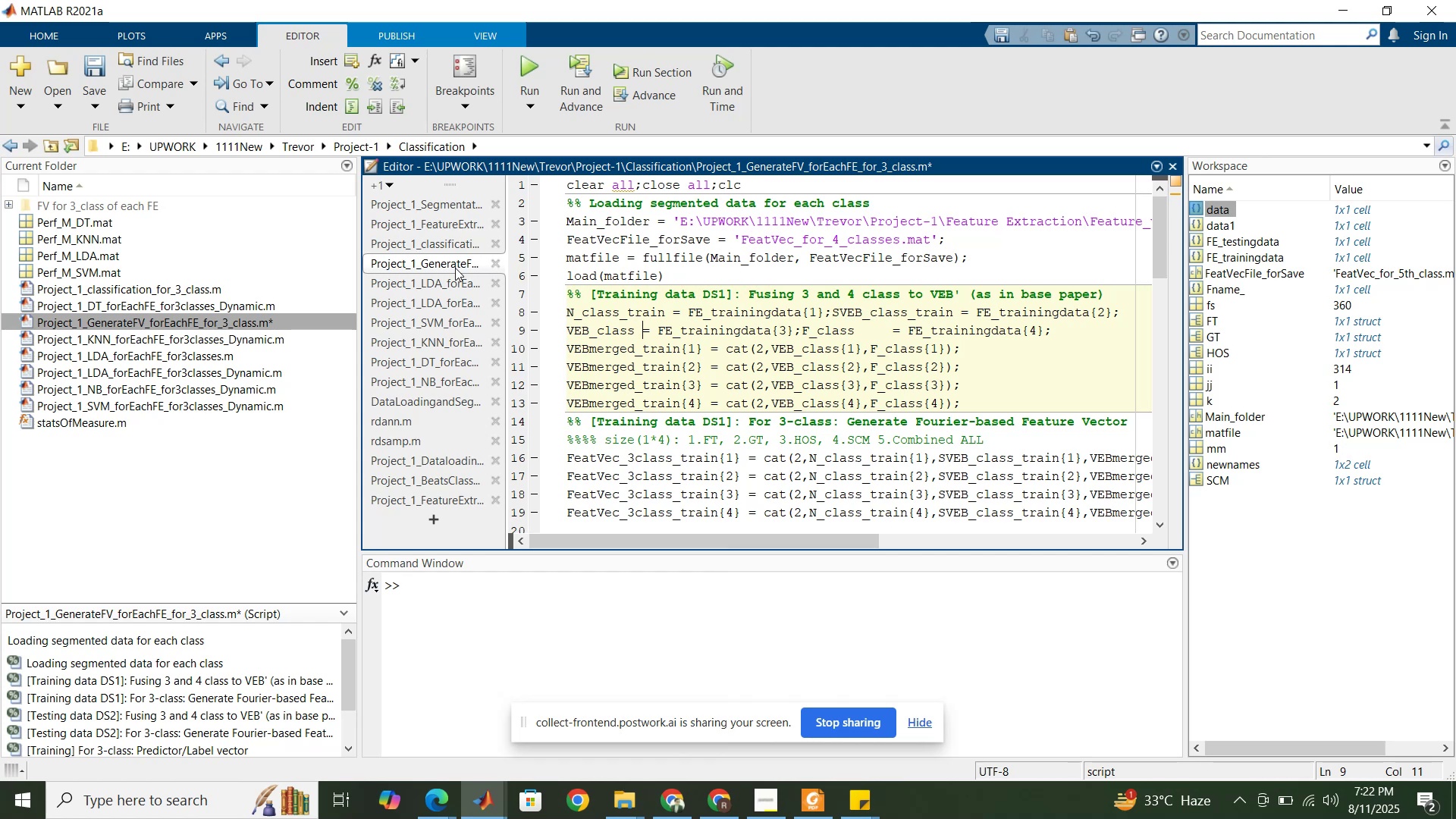 
left_click([493, 422])
 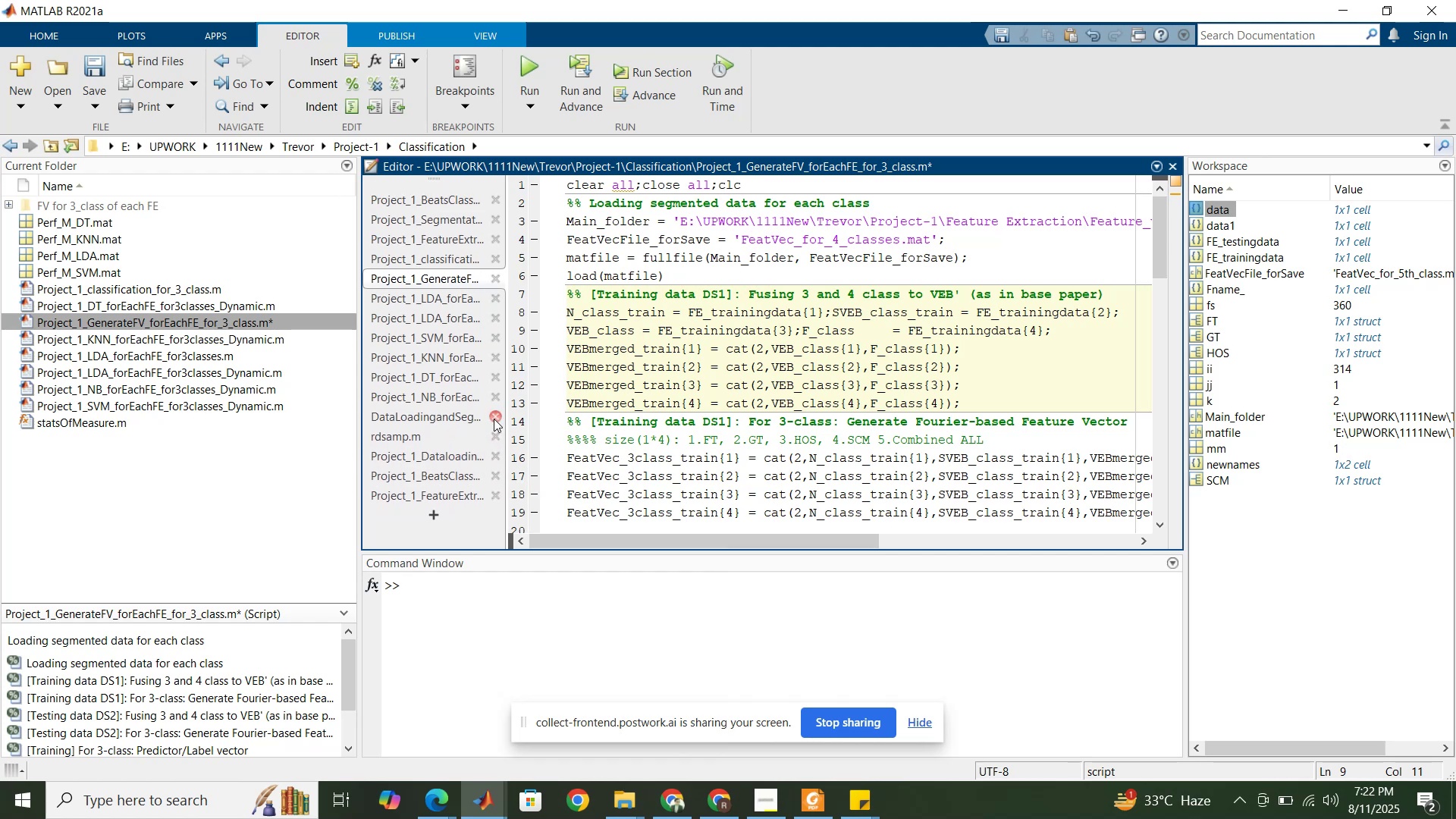 
left_click([494, 417])
 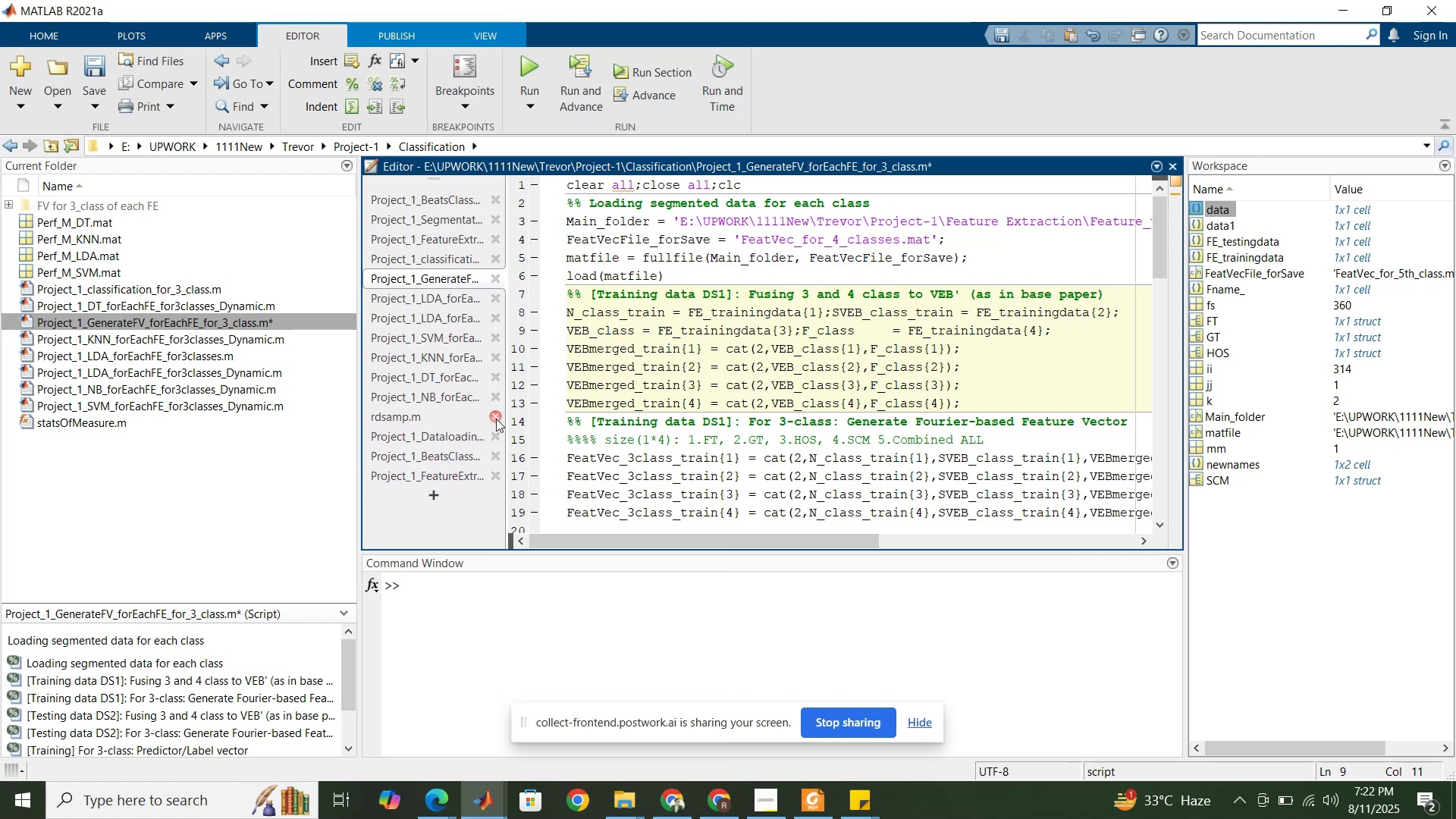 
left_click([496, 419])
 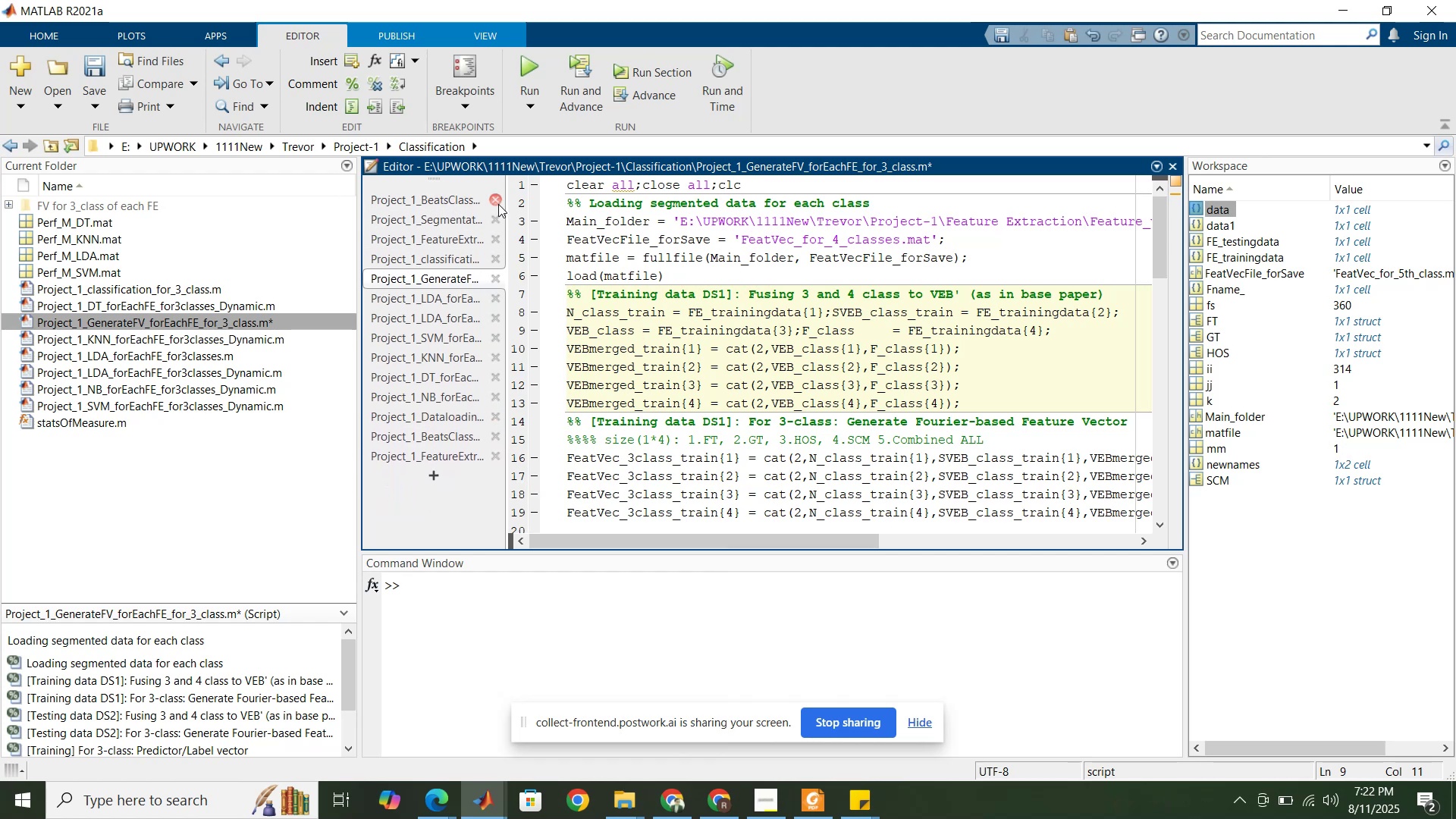 
wait(5.14)
 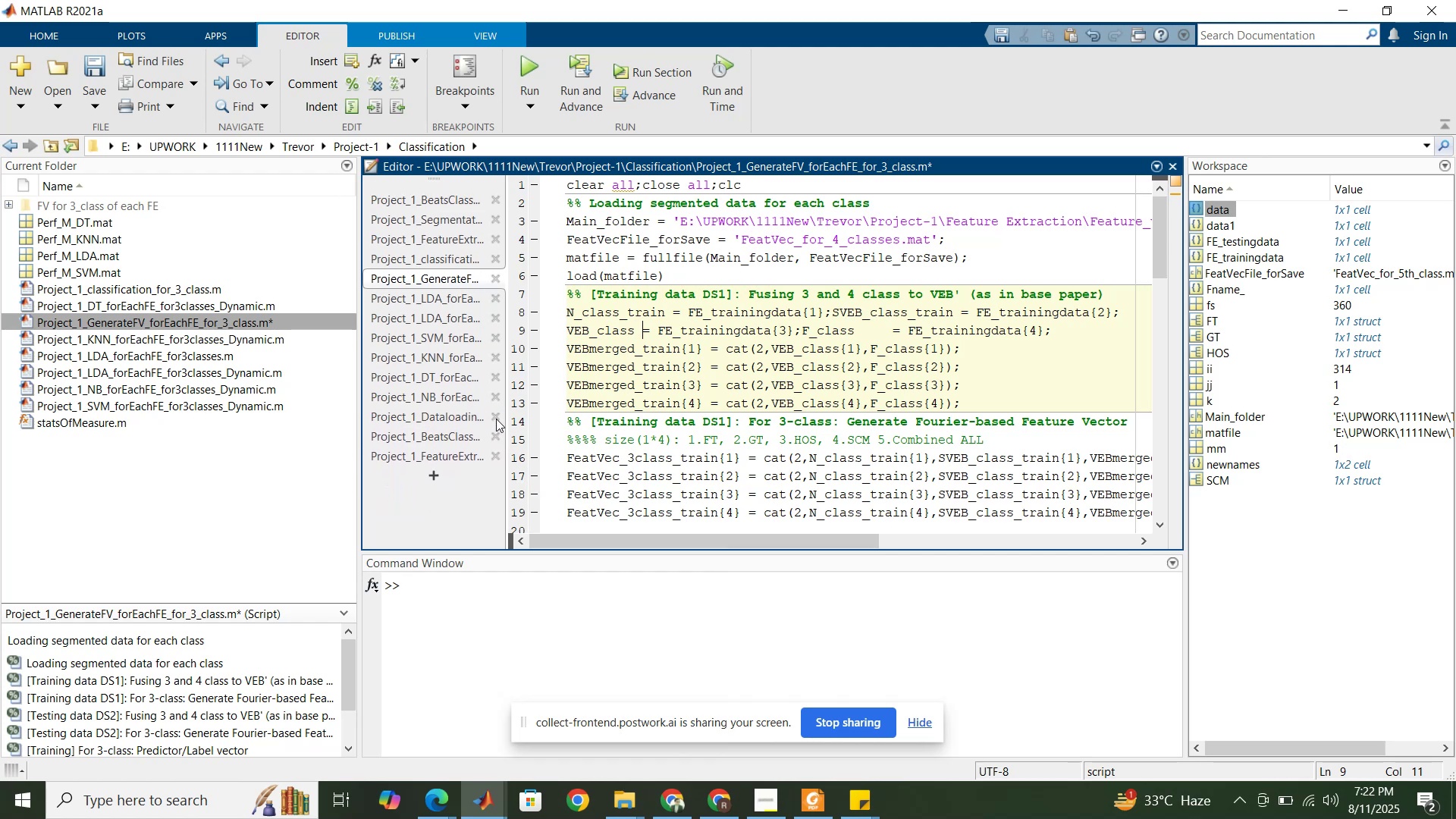 
left_click([498, 204])
 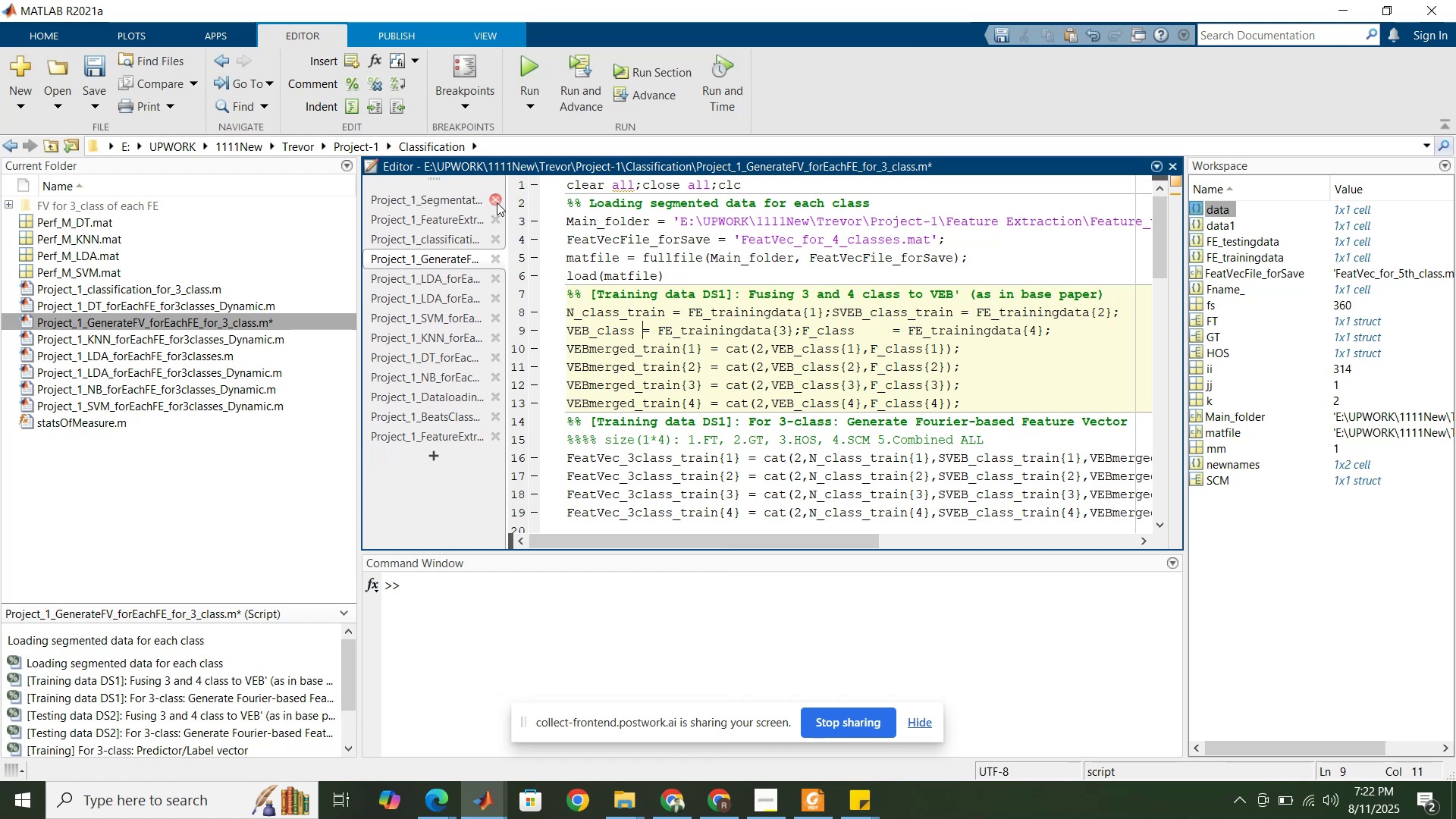 
left_click([496, 202])
 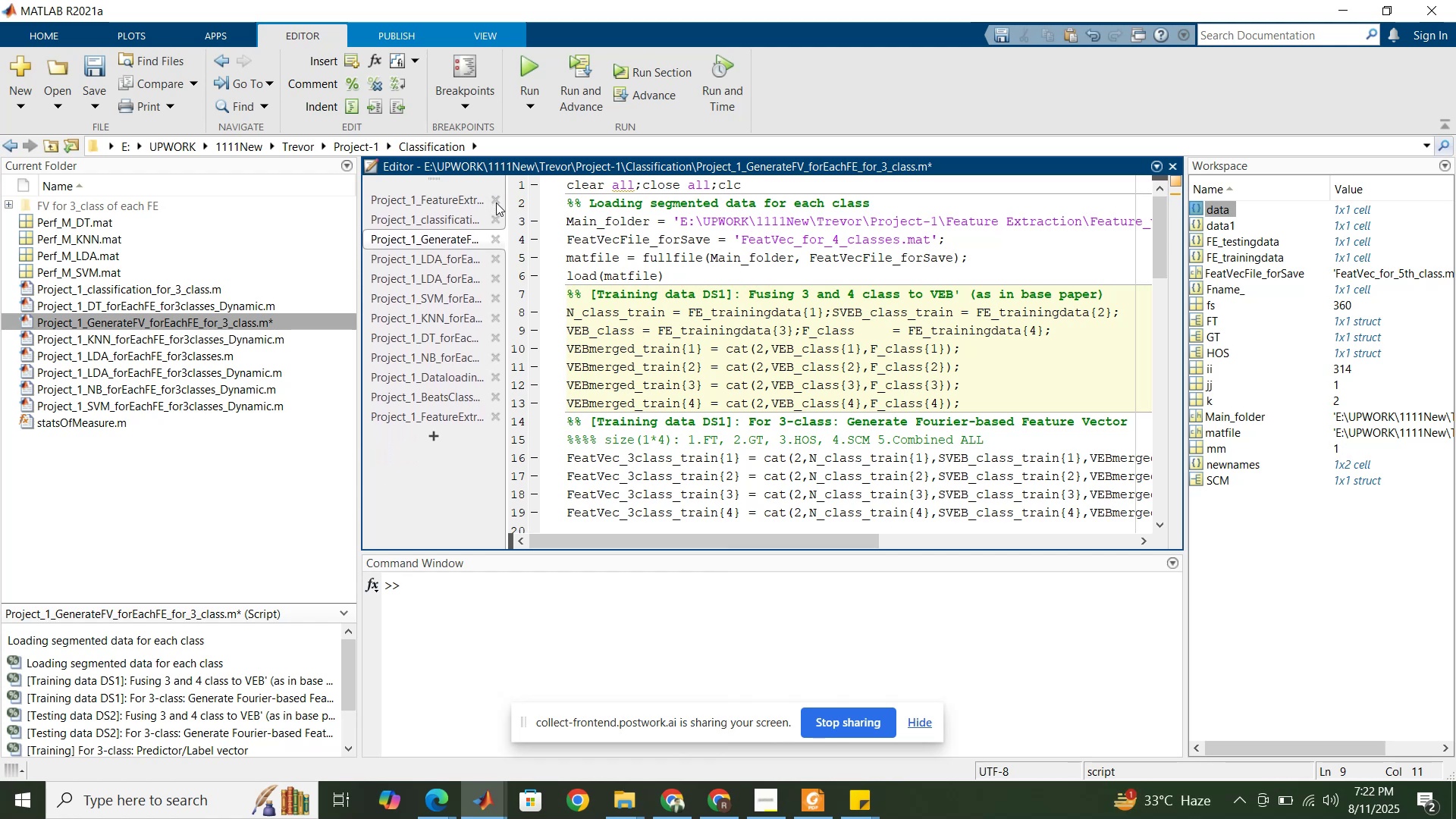 
left_click([496, 202])
 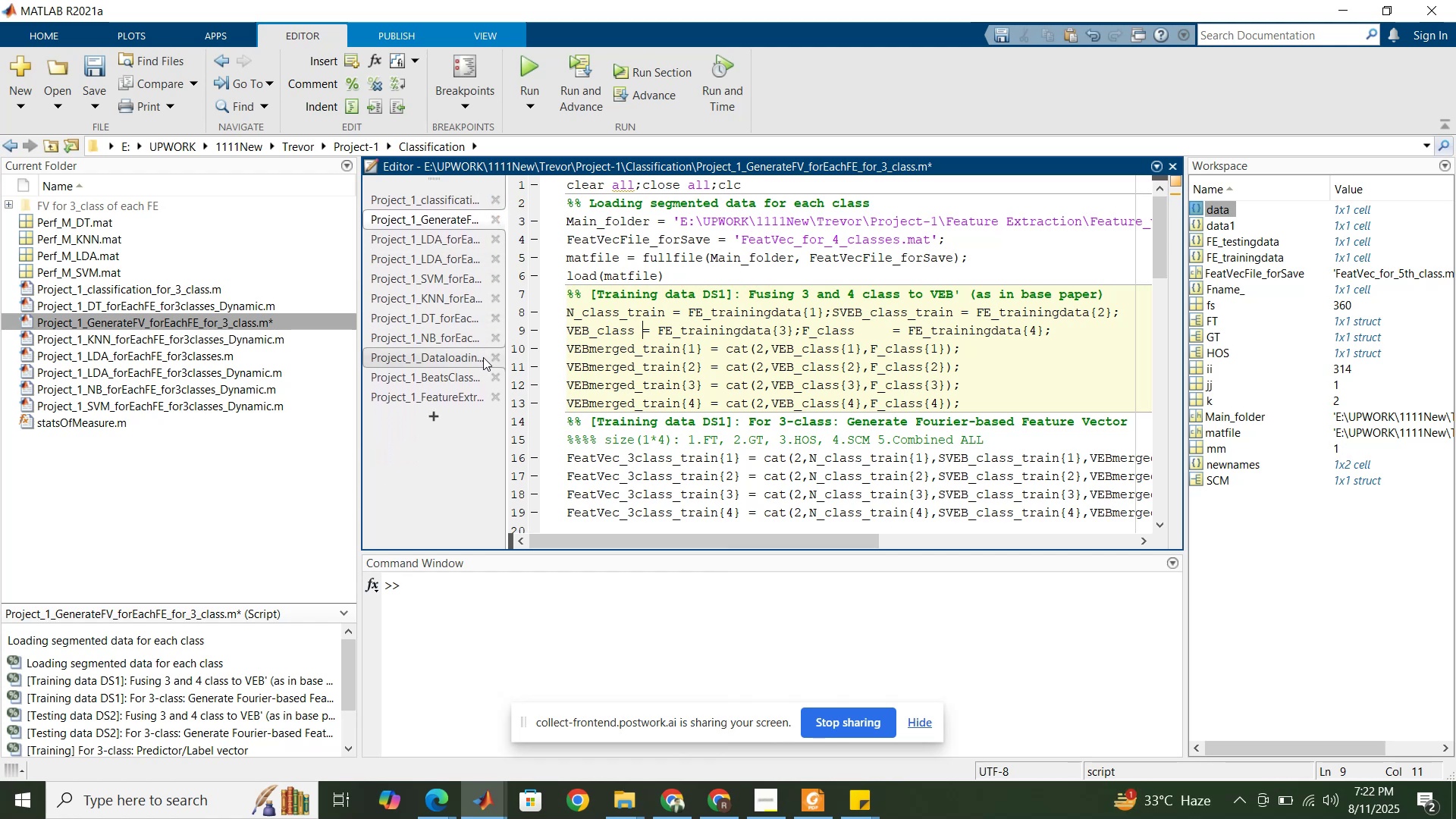 
left_click([496, 358])
 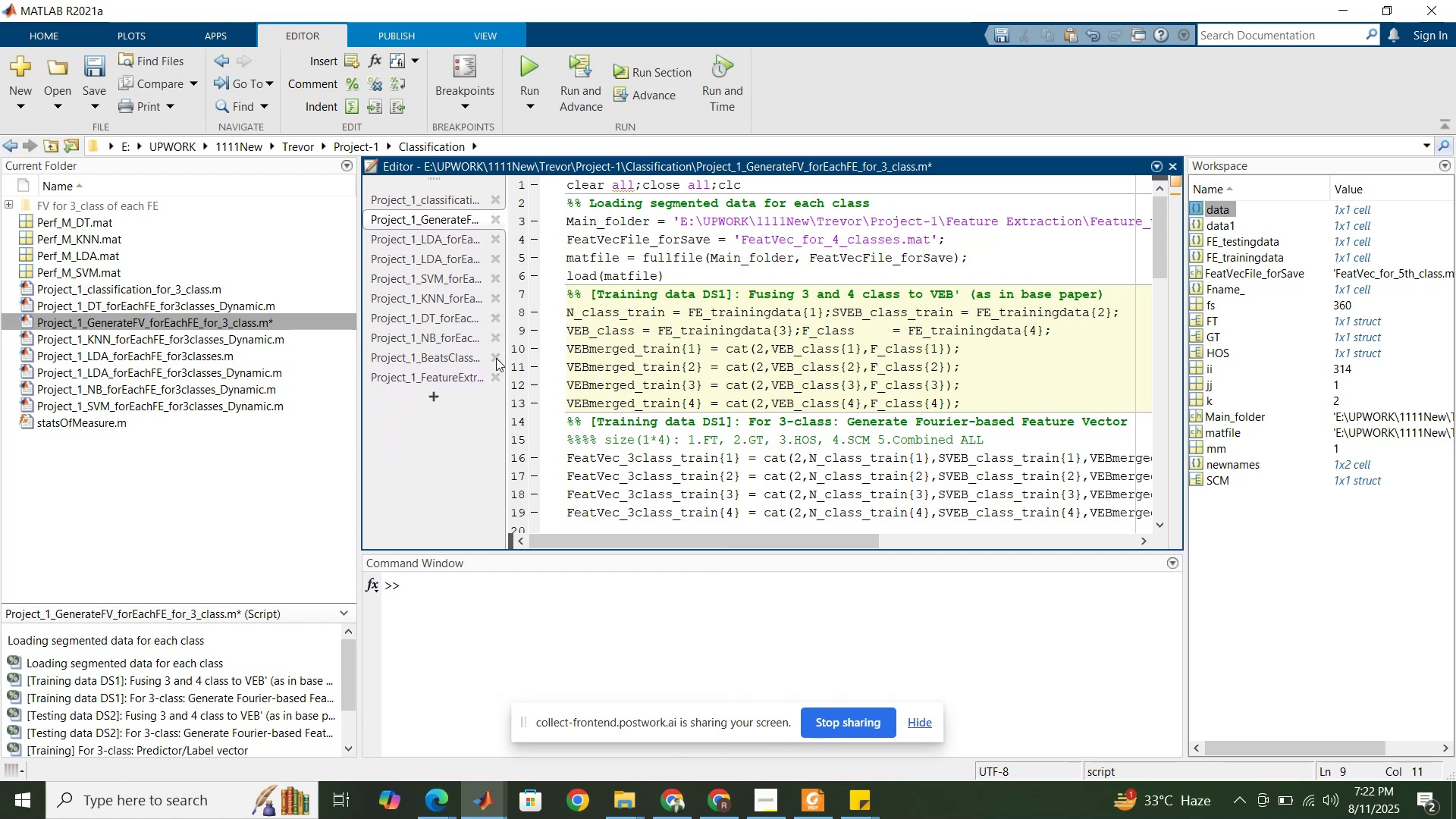 
left_click([496, 358])
 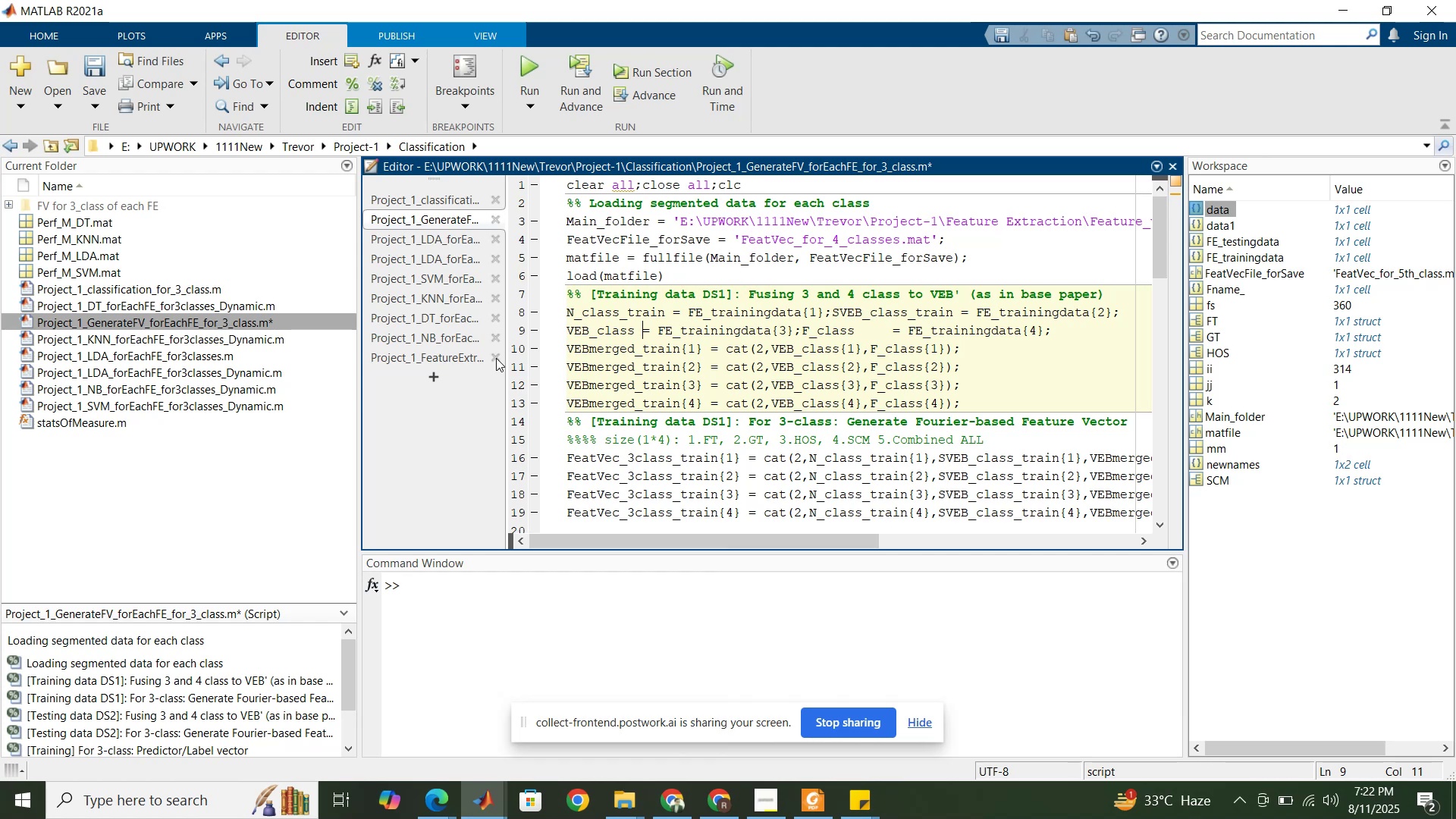 
left_click([496, 358])
 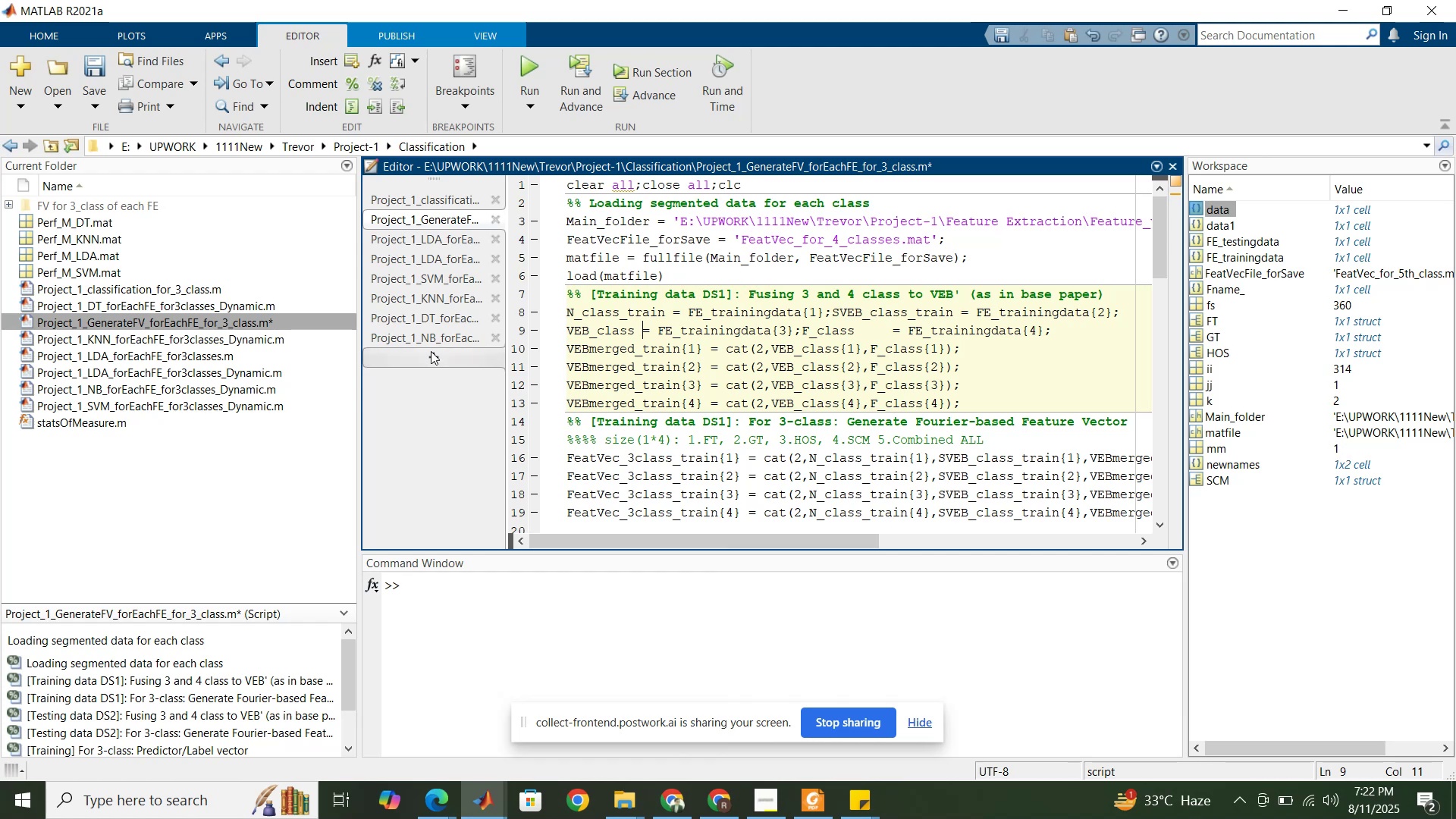 
left_click([436, 352])
 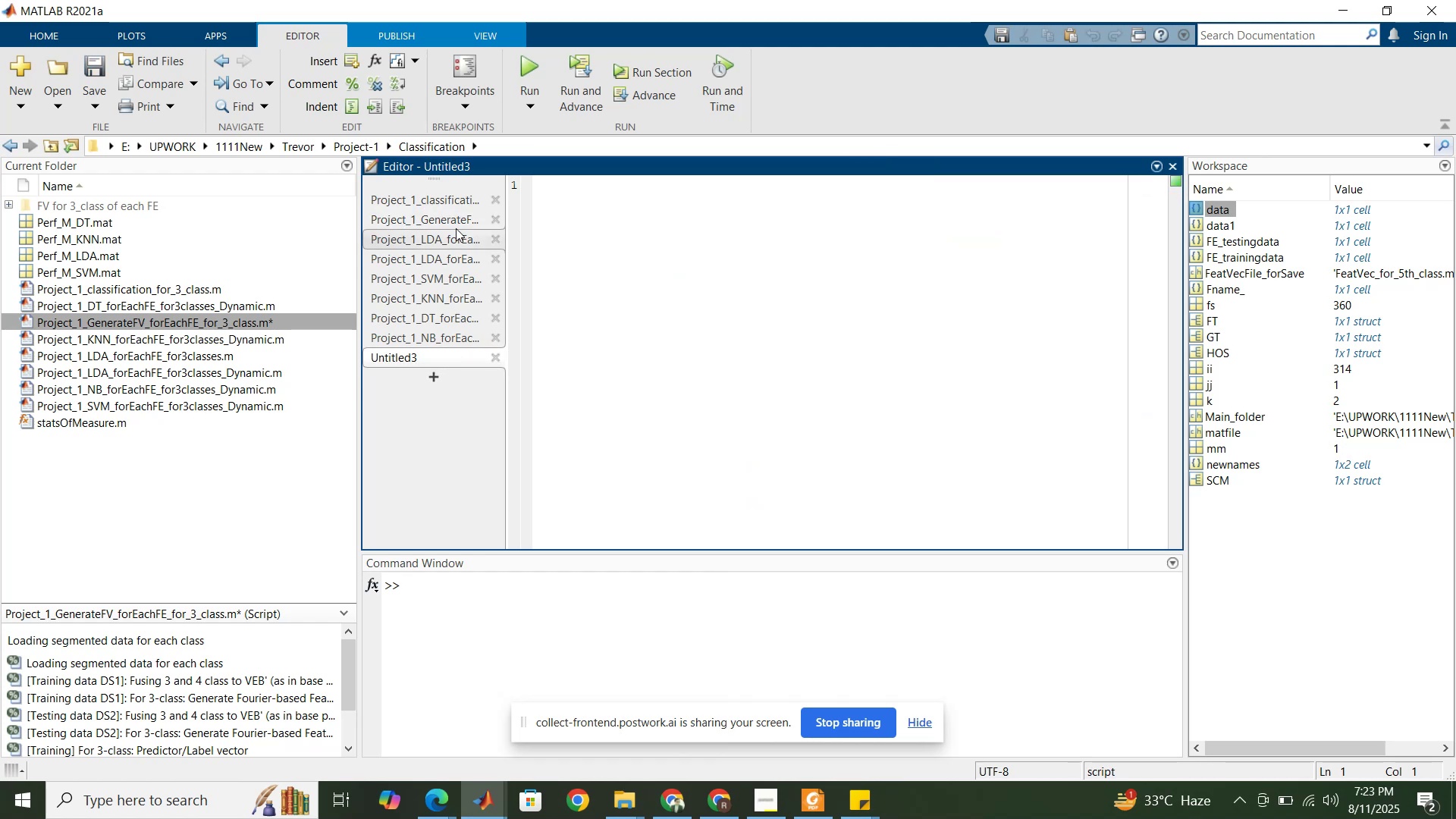 
left_click([451, 220])
 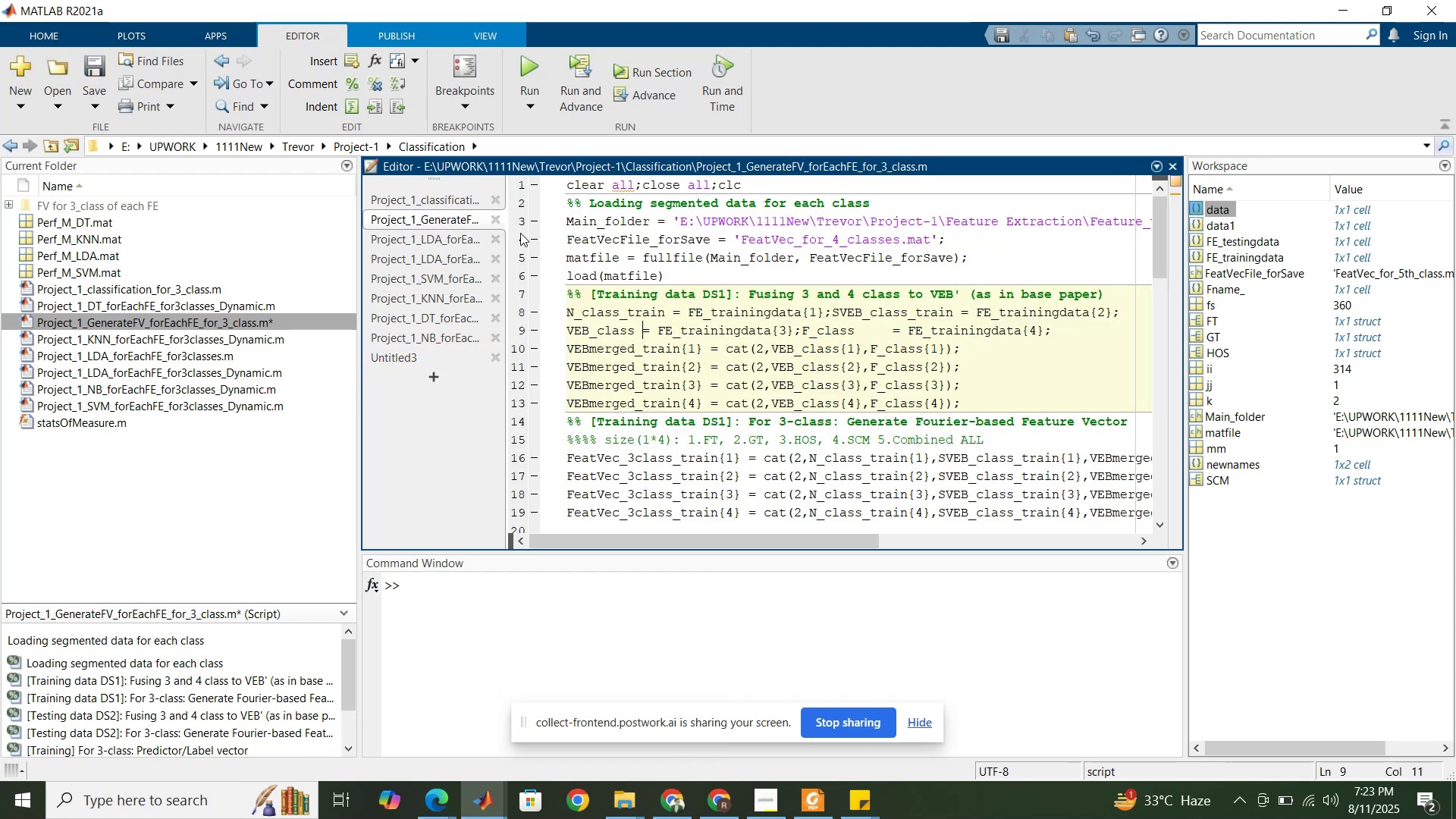 
key(Control+A)
 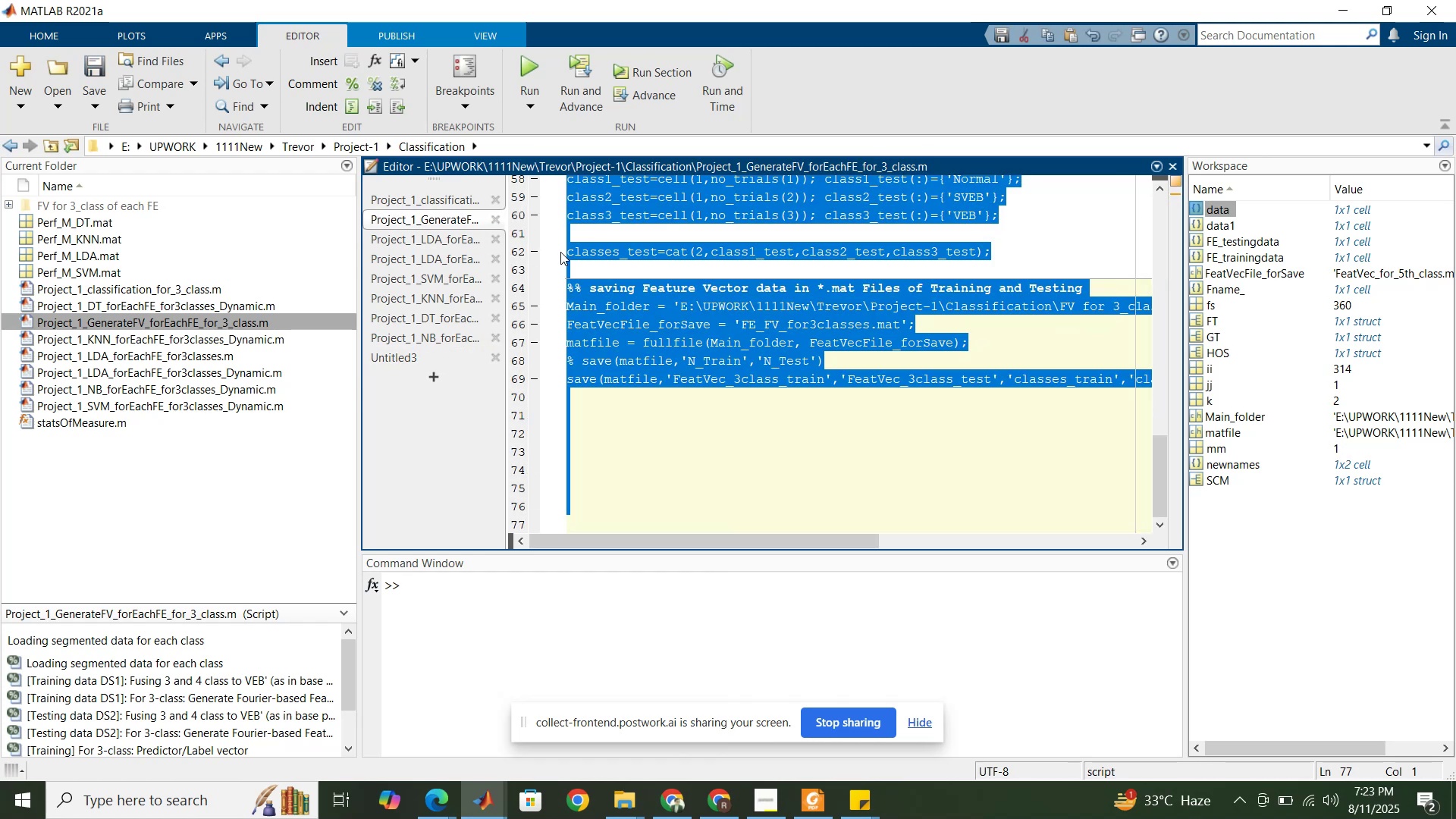 
hold_key(key=C, duration=0.33)
 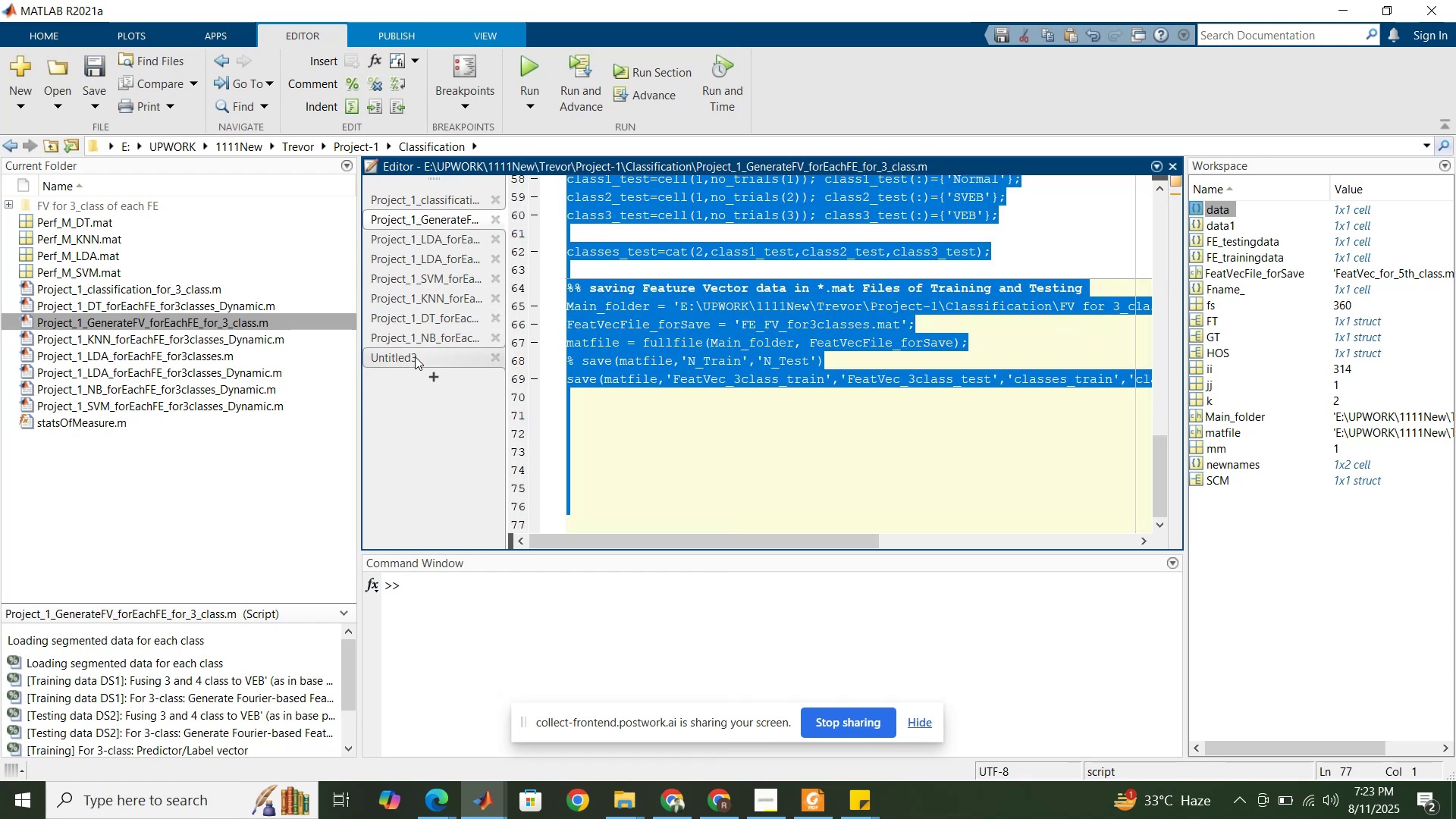 
left_click([415, 356])
 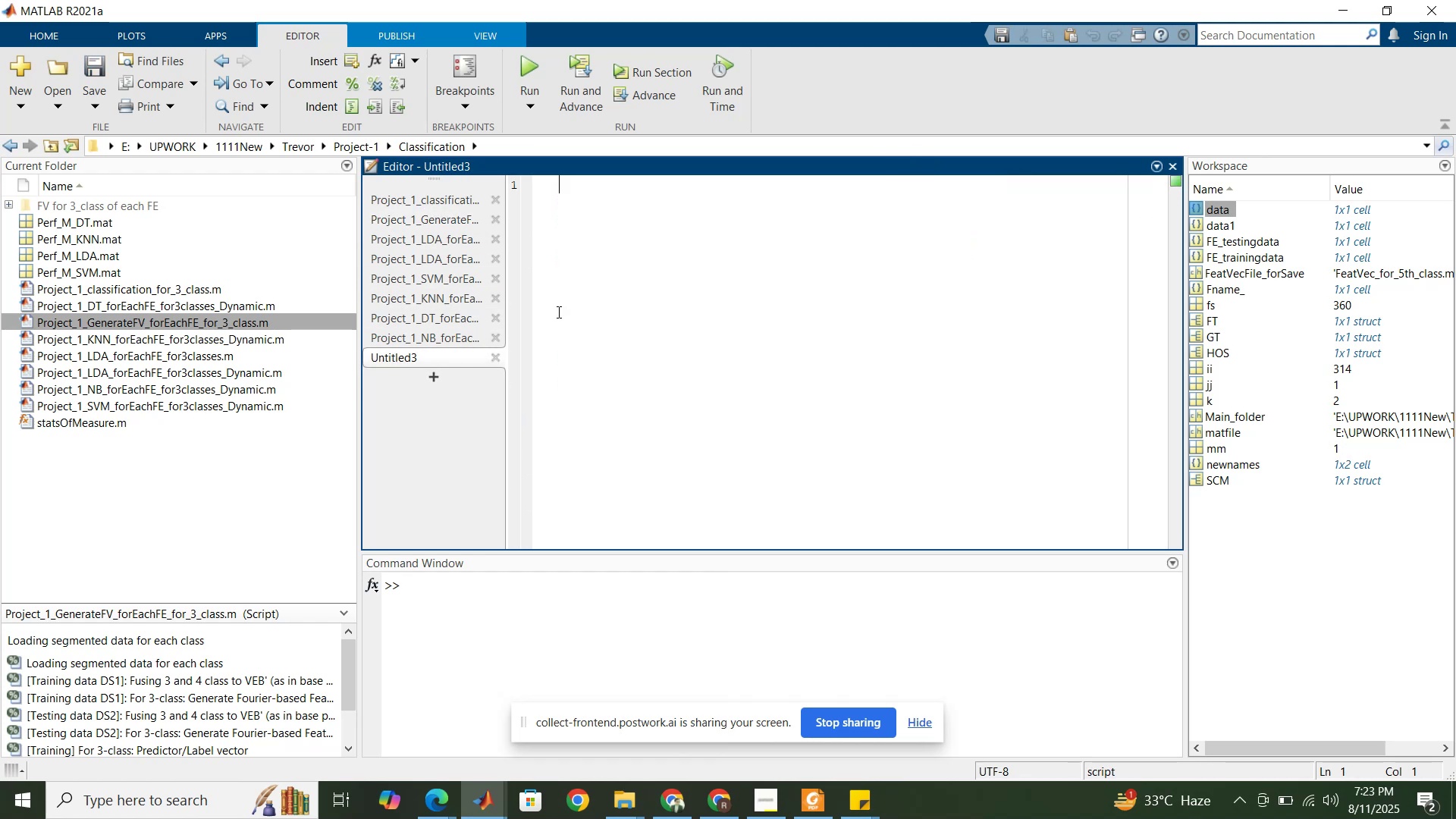 
left_click([562, 309])
 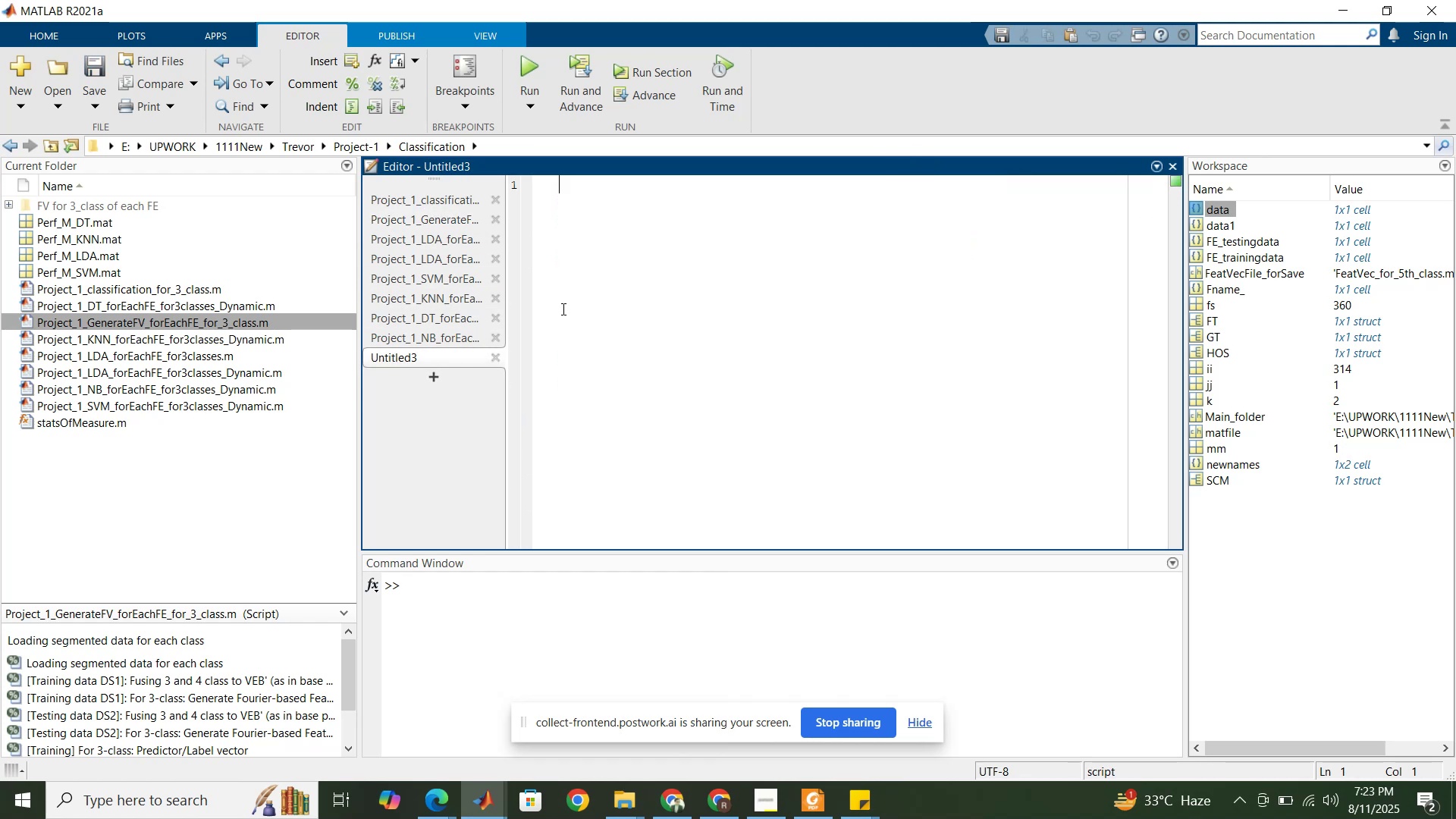 
key(Control+V)
 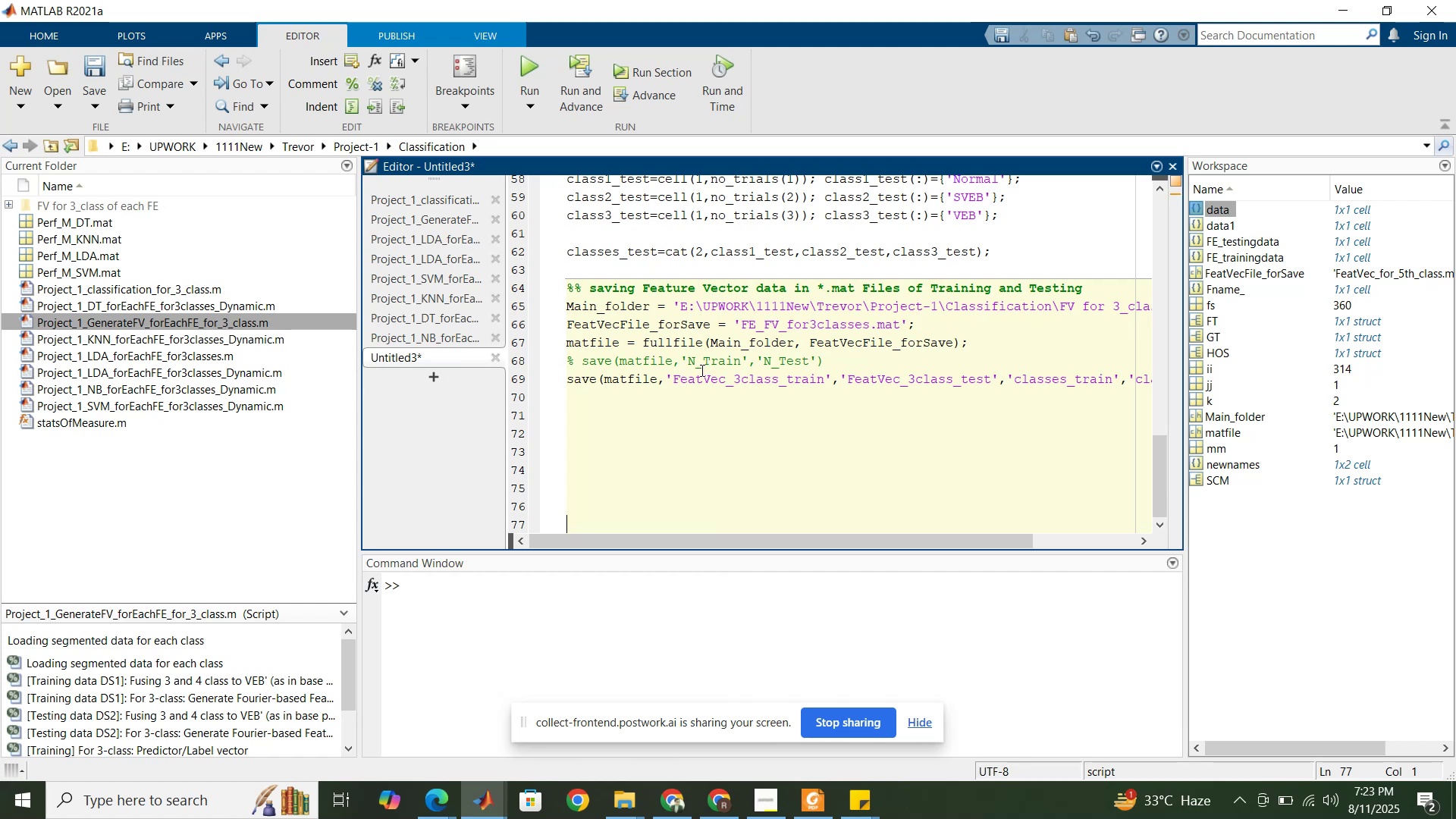 
wait(14.82)
 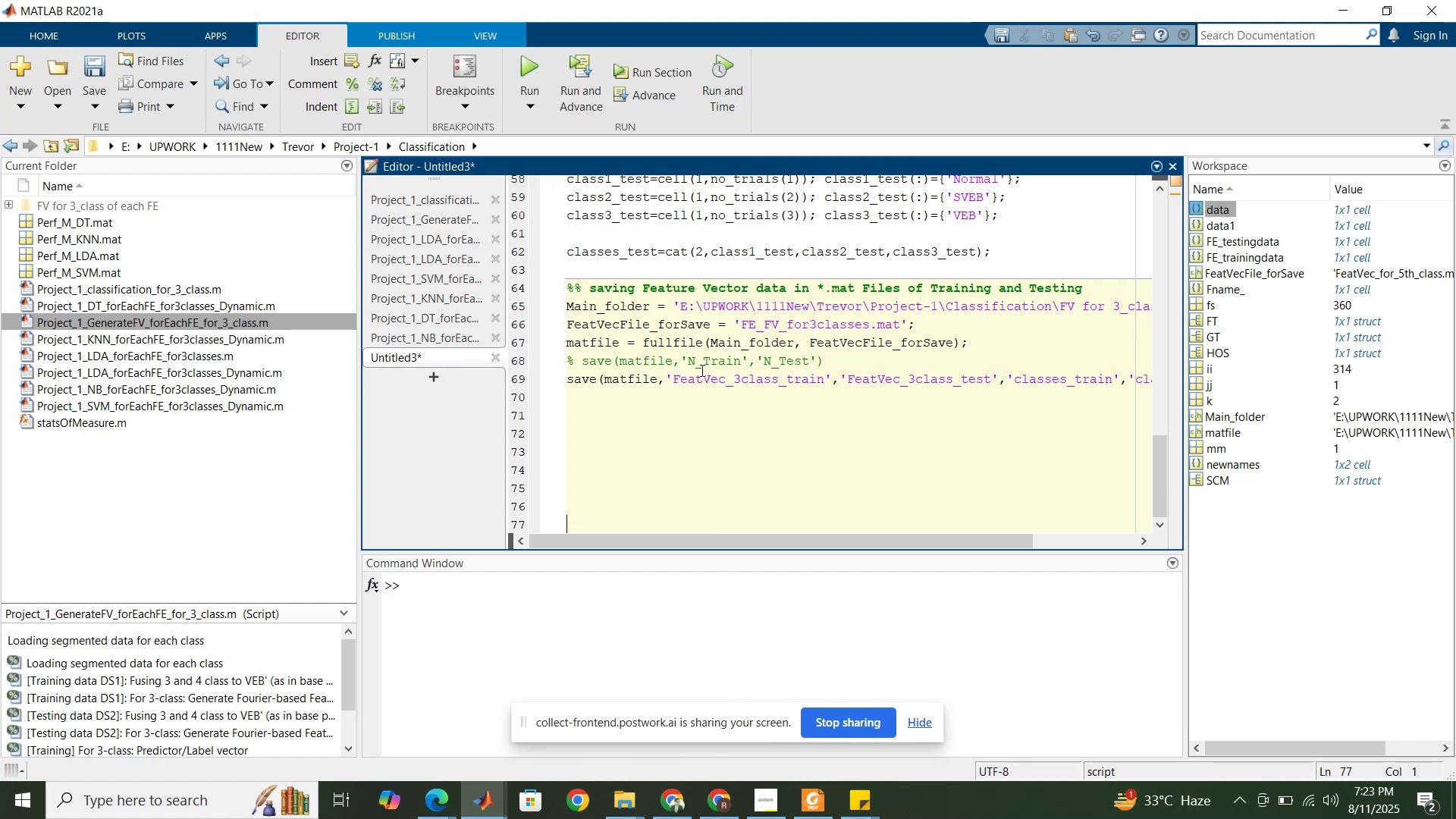 
left_click_drag(start_coordinate=[705, 535], to_coordinate=[825, 532])
 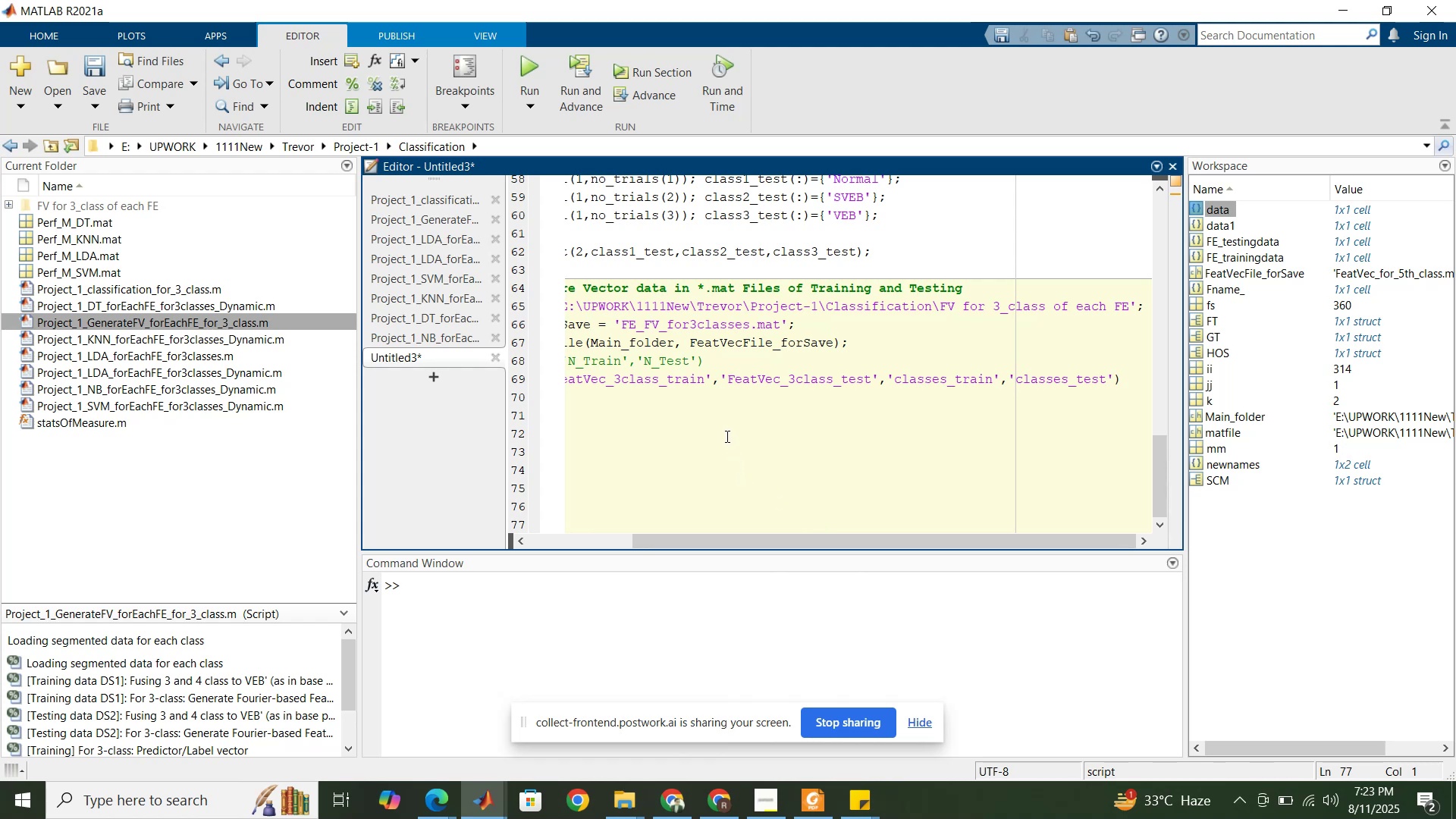 
wait(5.04)
 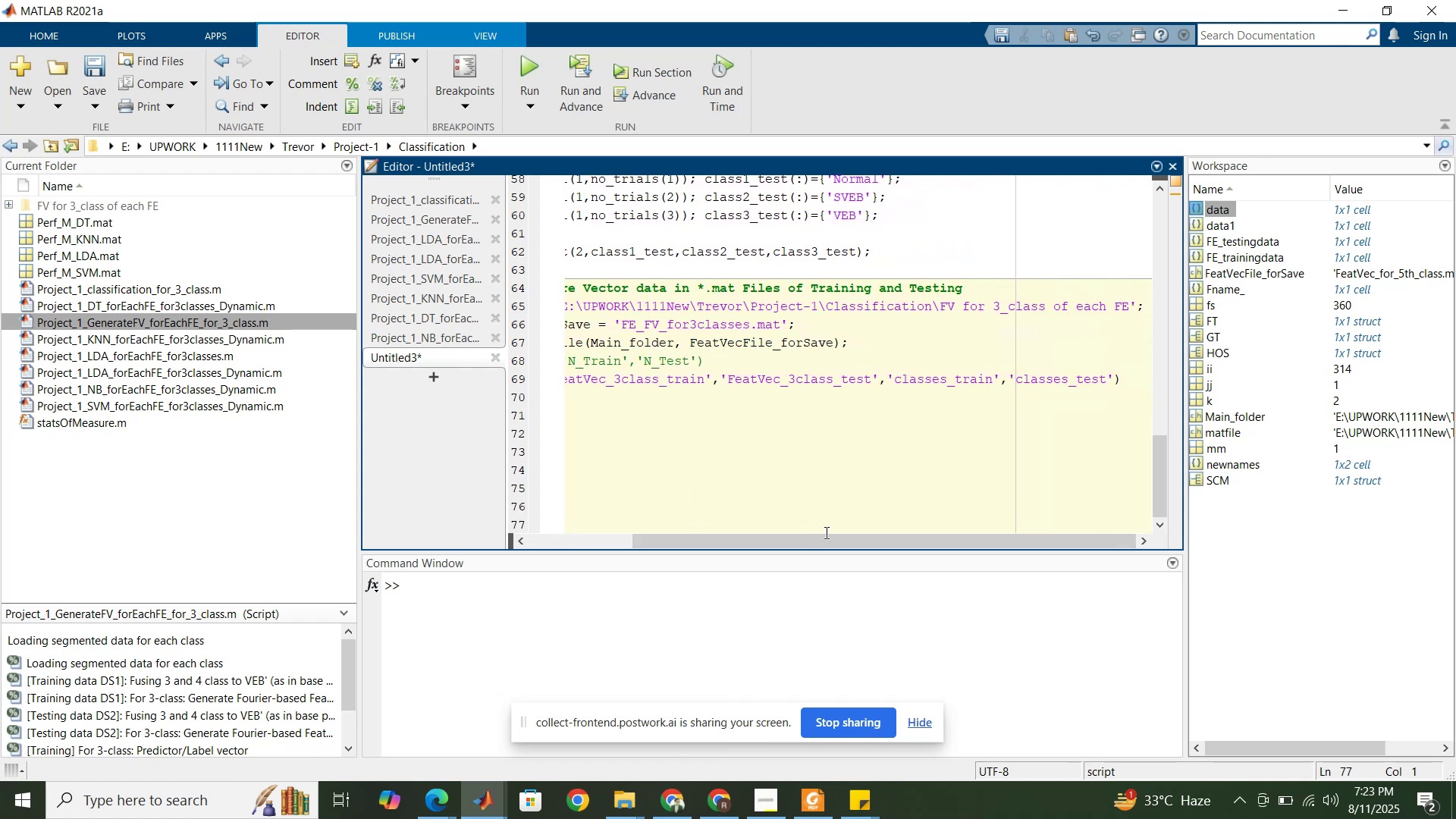 
left_click([626, 815])
 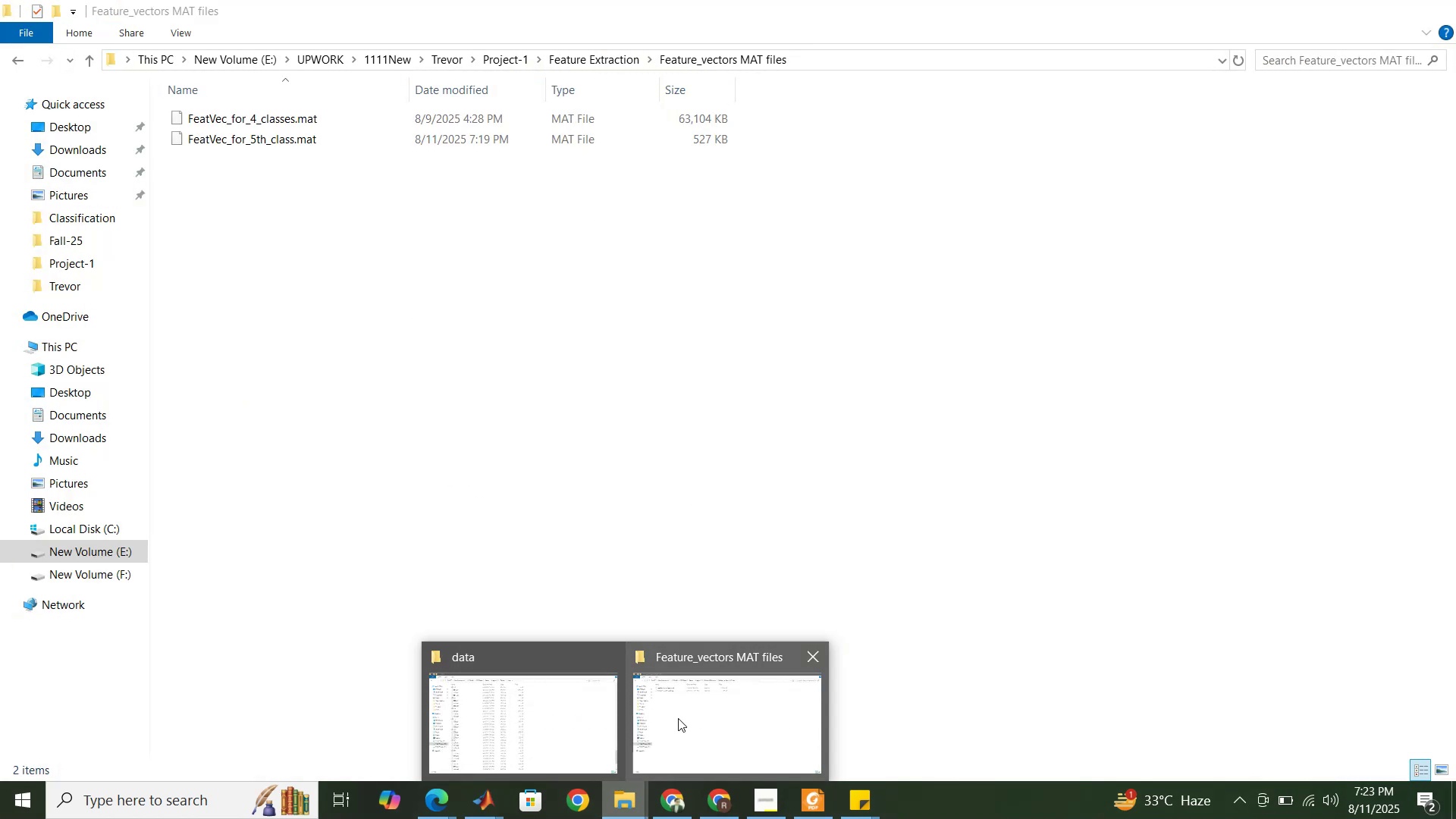 
left_click([678, 718])
 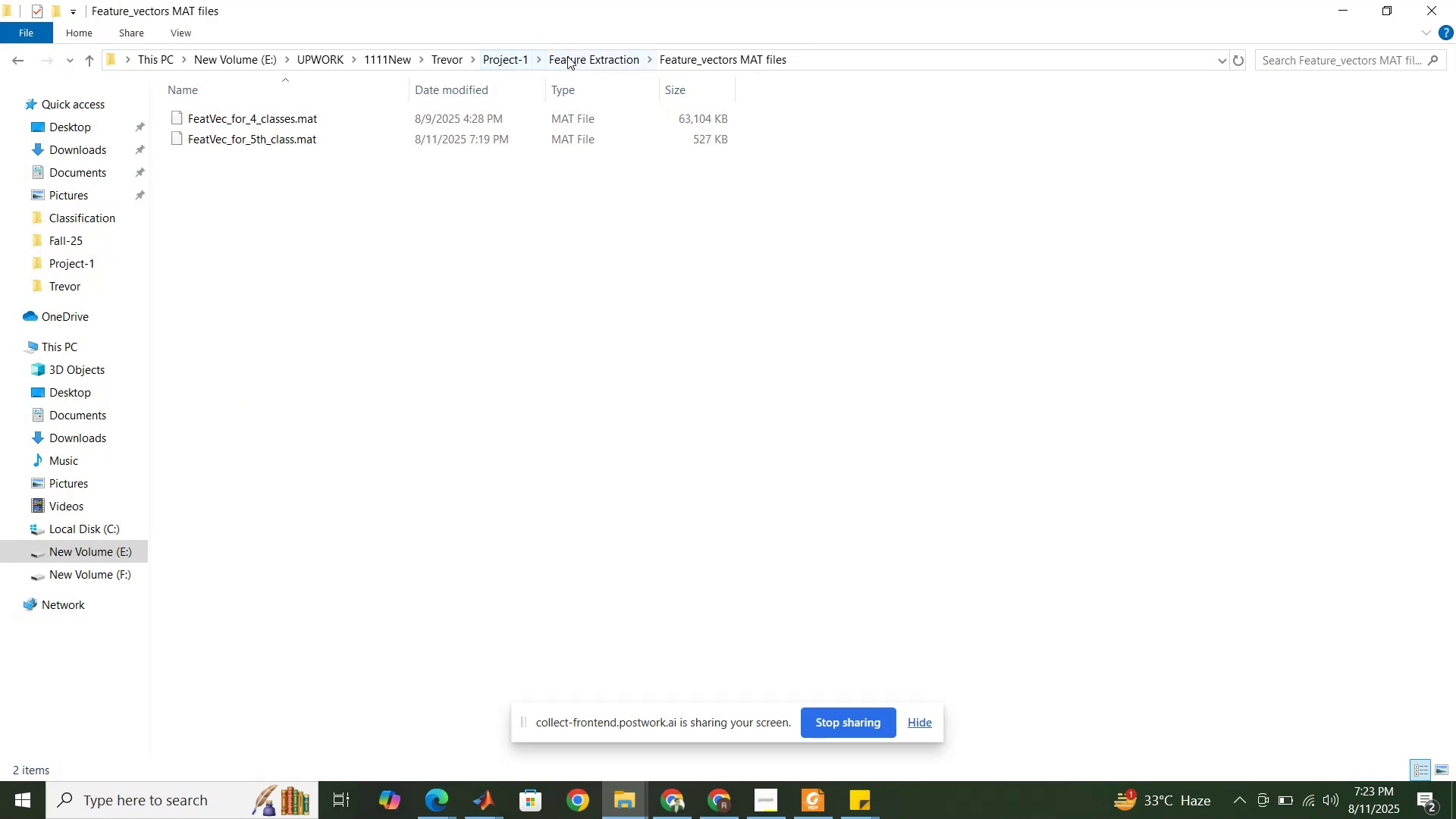 
left_click([498, 58])
 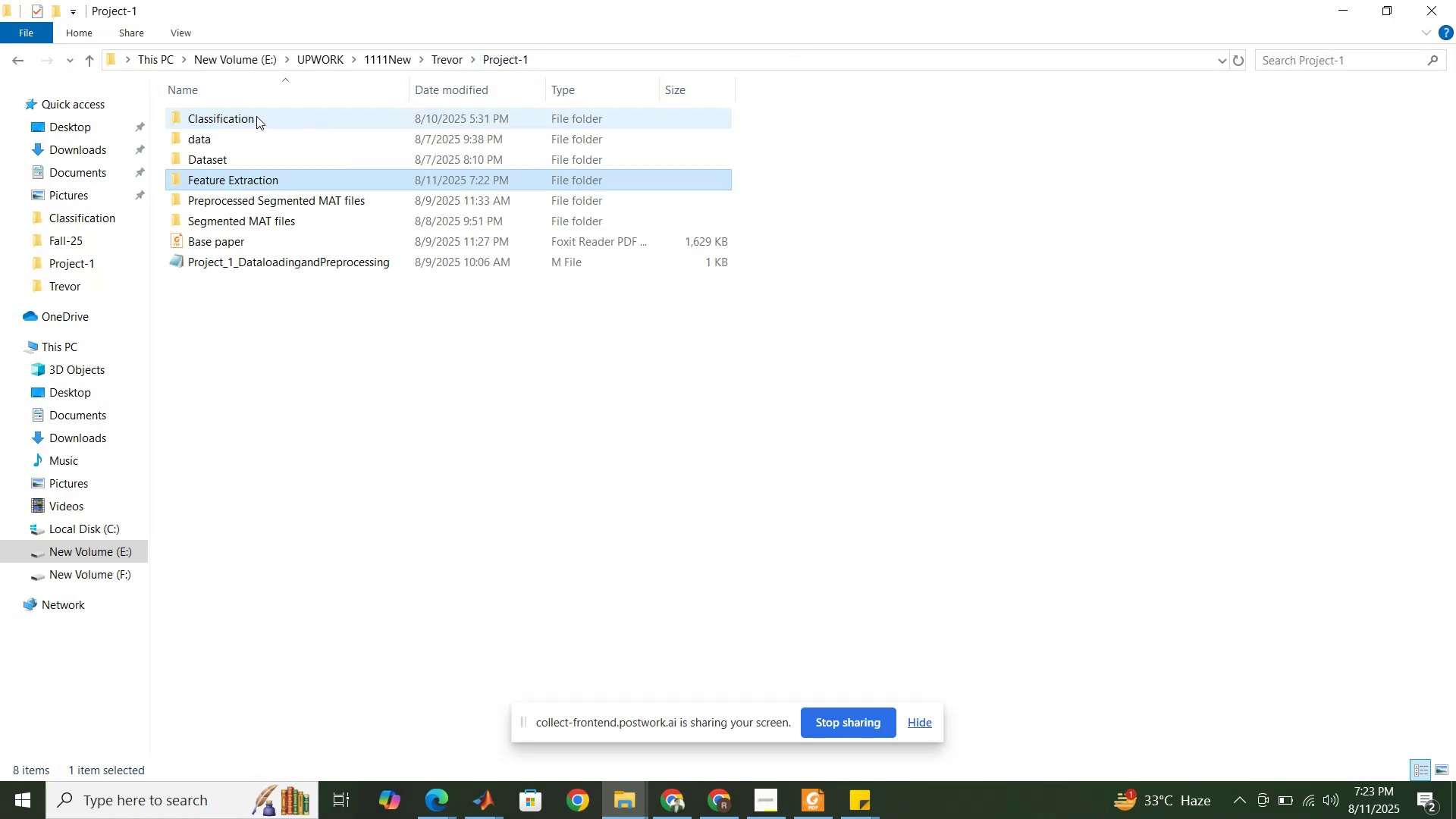 
double_click([256, 116])
 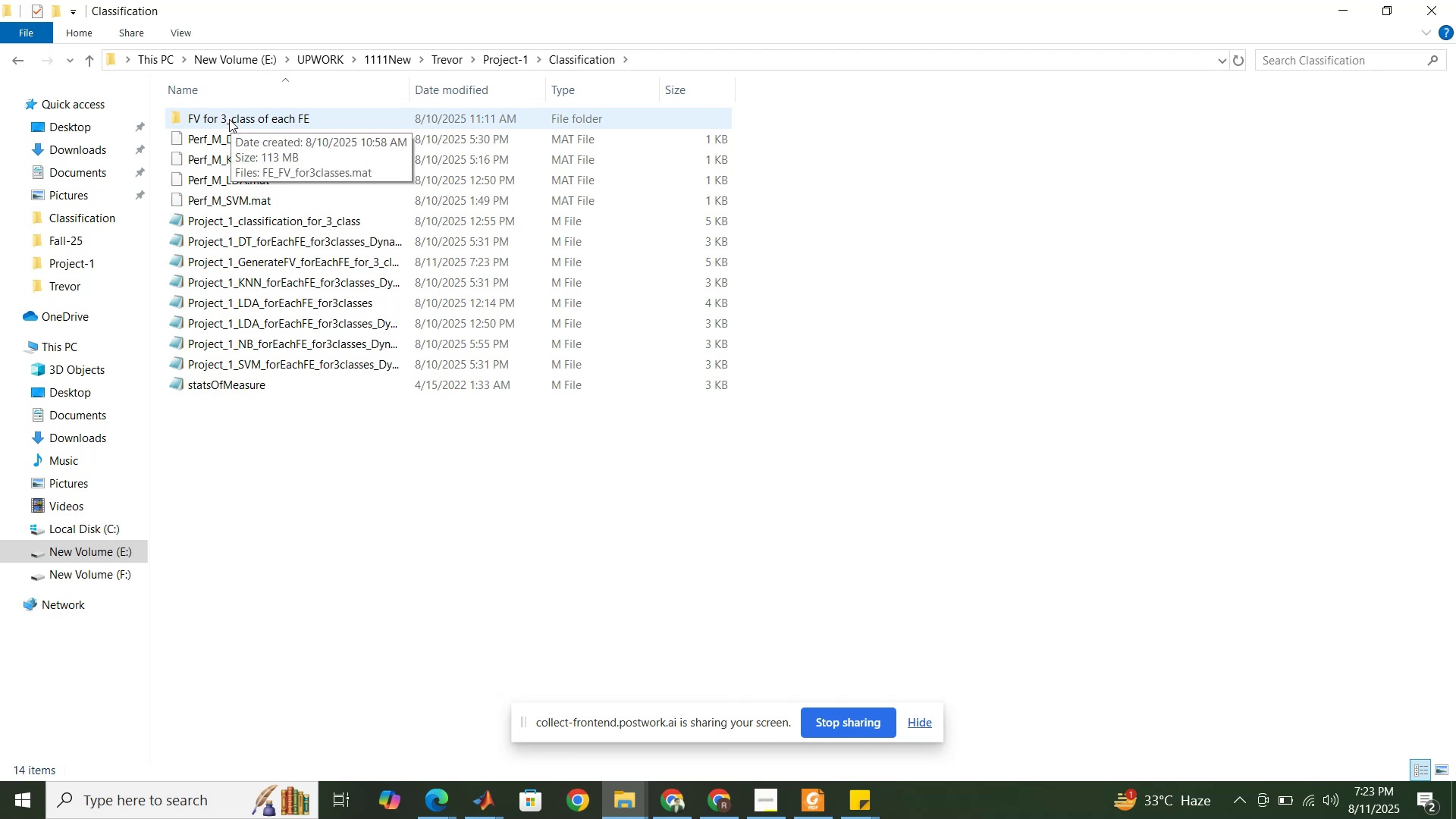 
double_click([227, 118])
 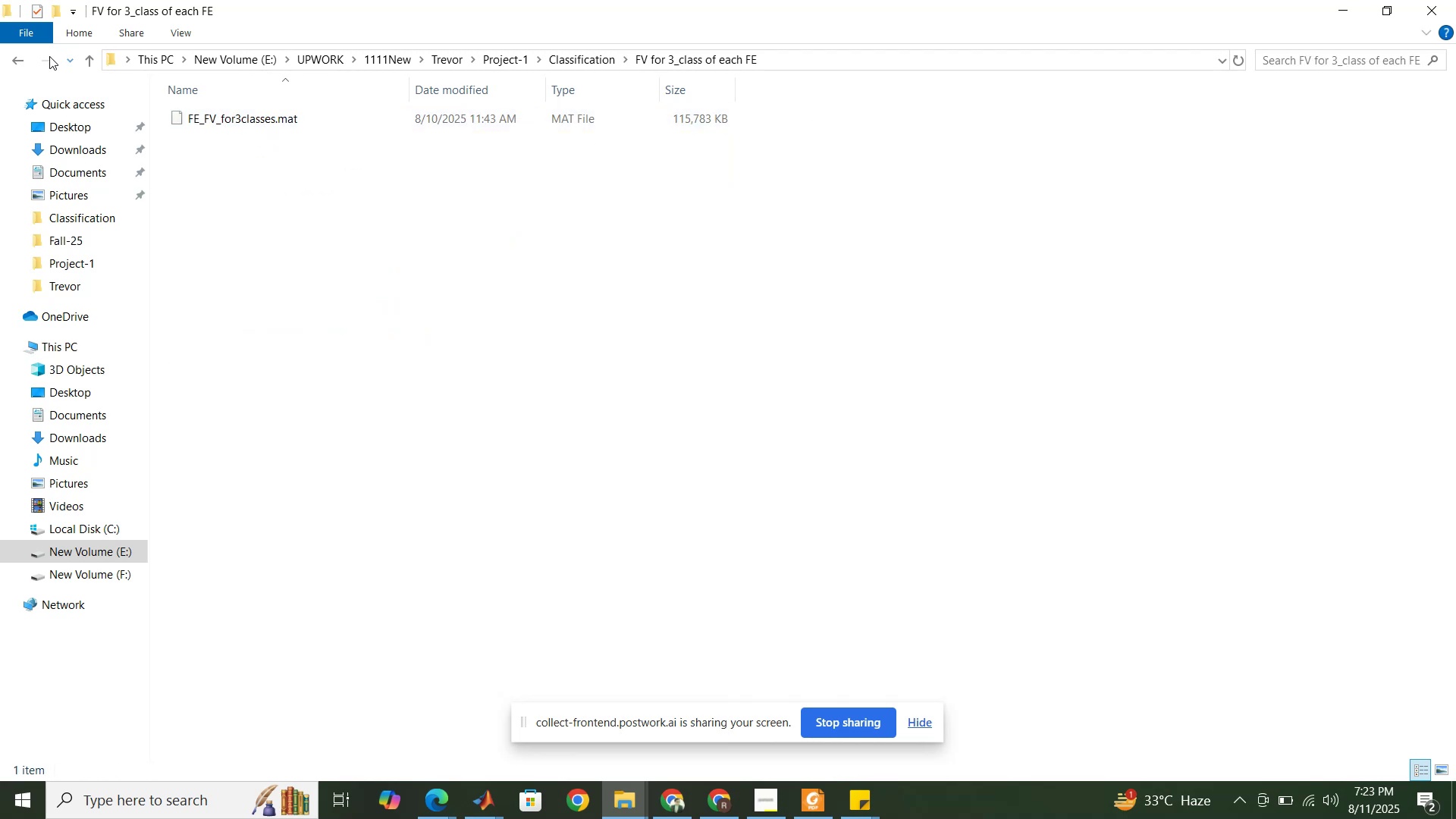 
left_click([20, 64])
 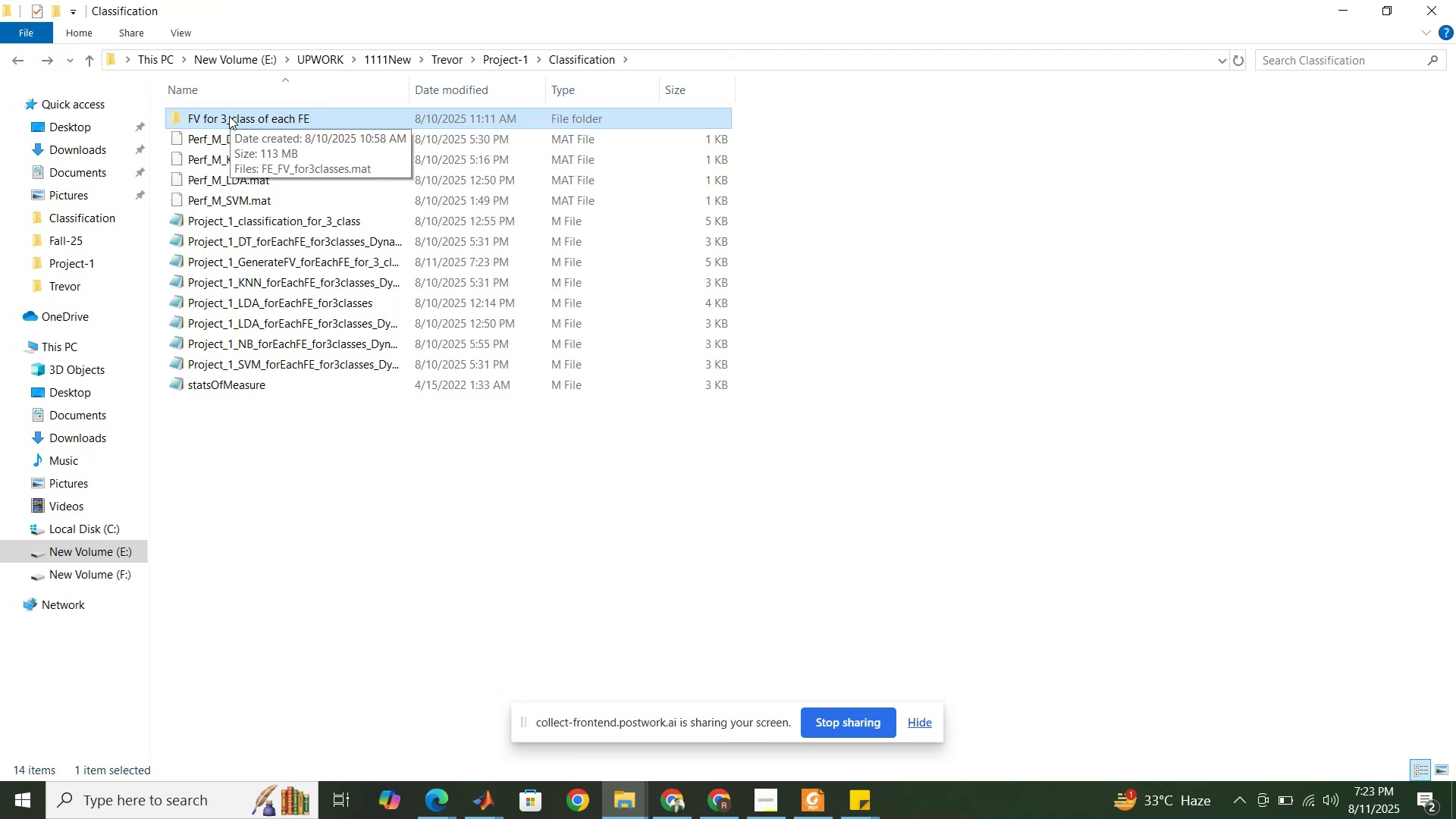 
left_click([229, 116])
 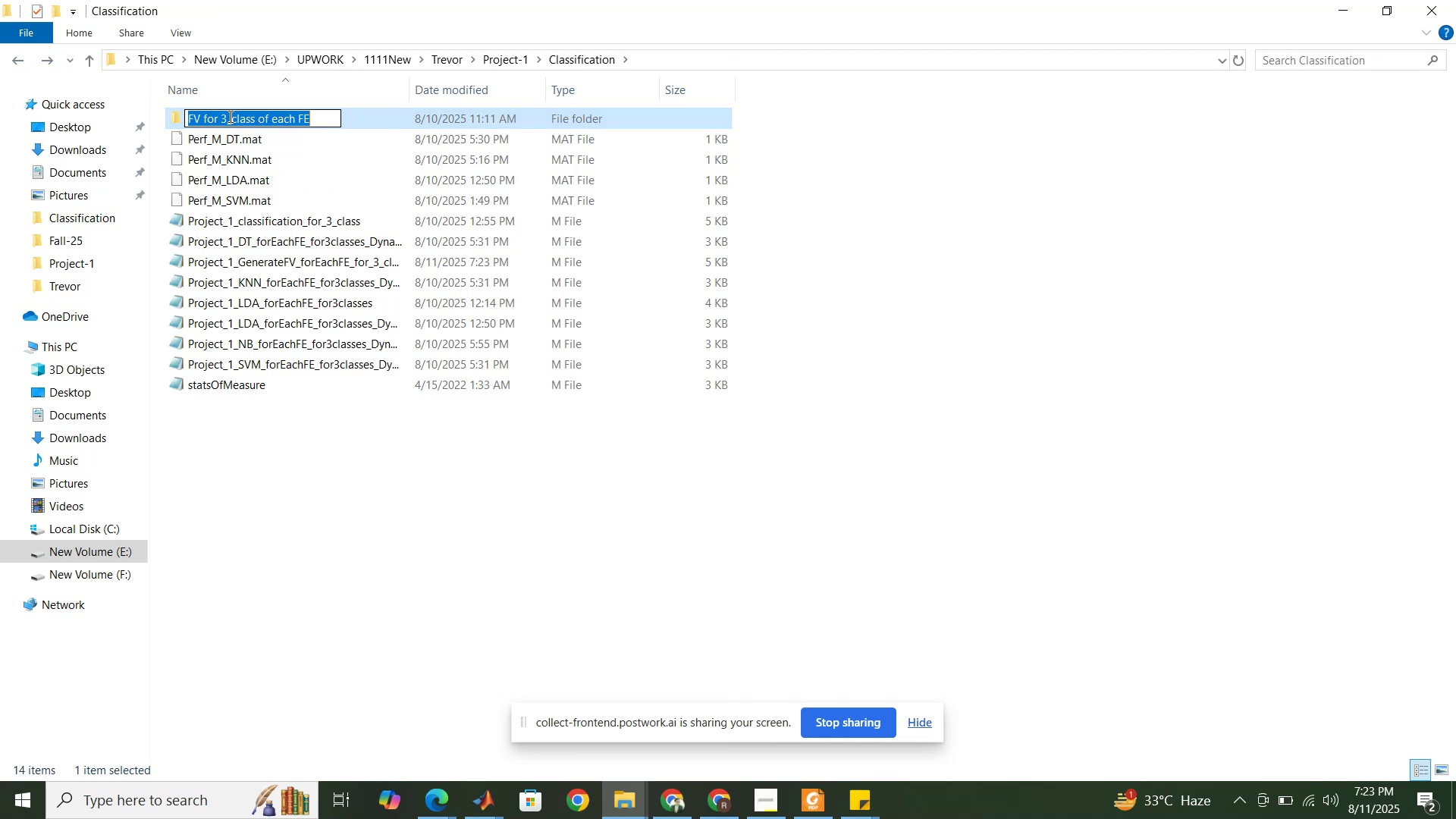 
left_click([229, 116])
 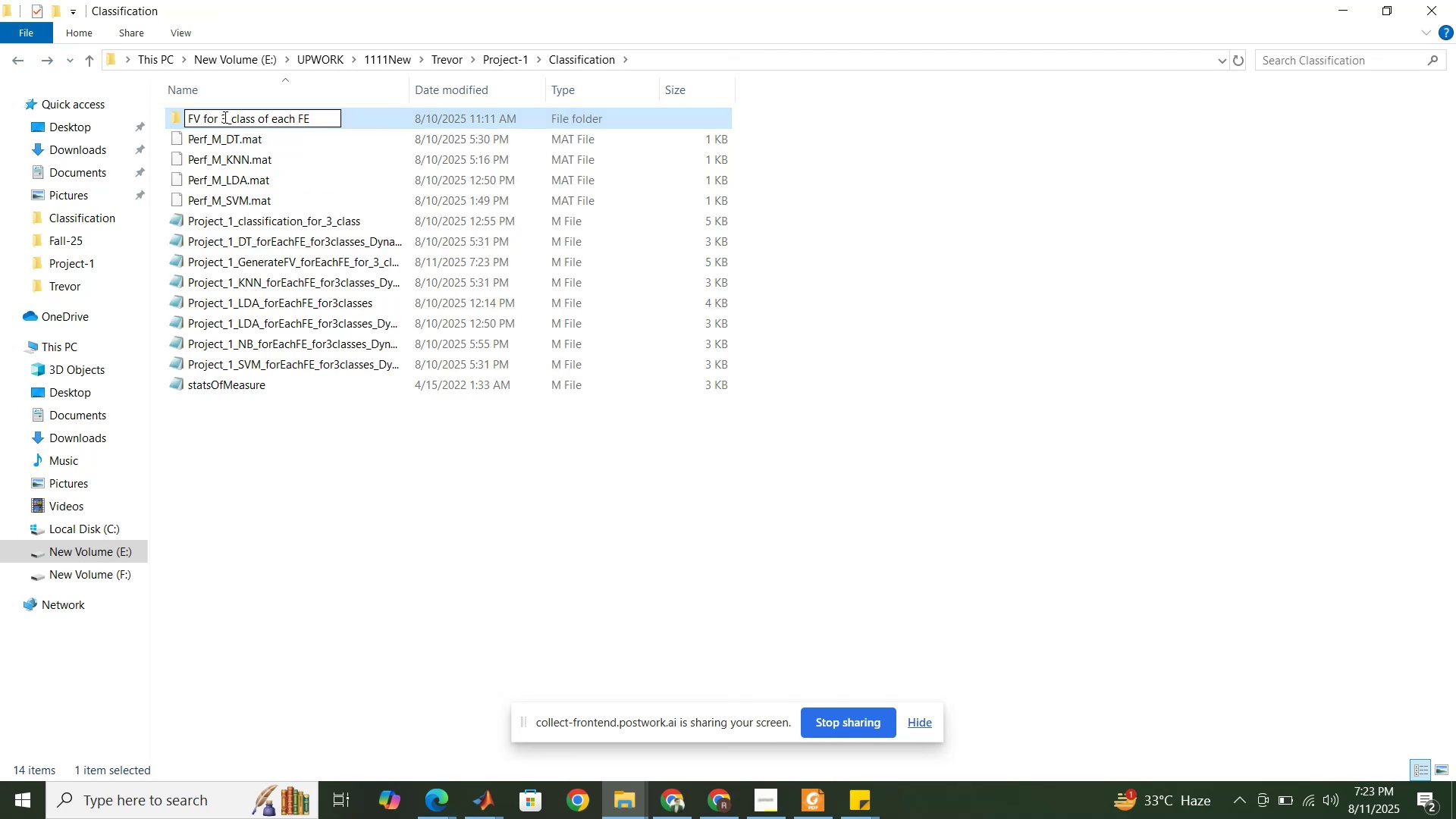 
left_click([224, 117])
 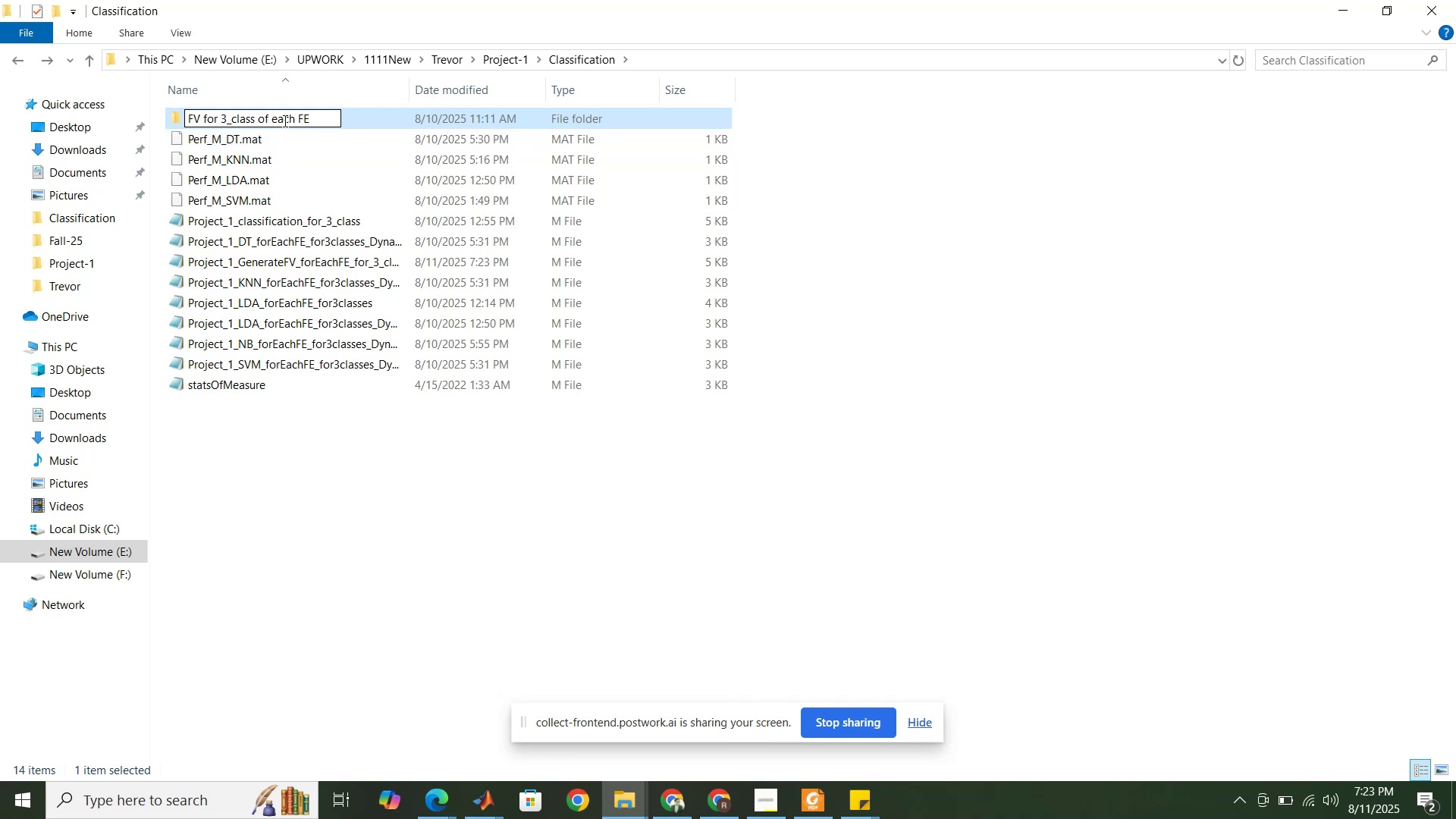 
hold_key(key=ShiftRight, duration=1.52)
 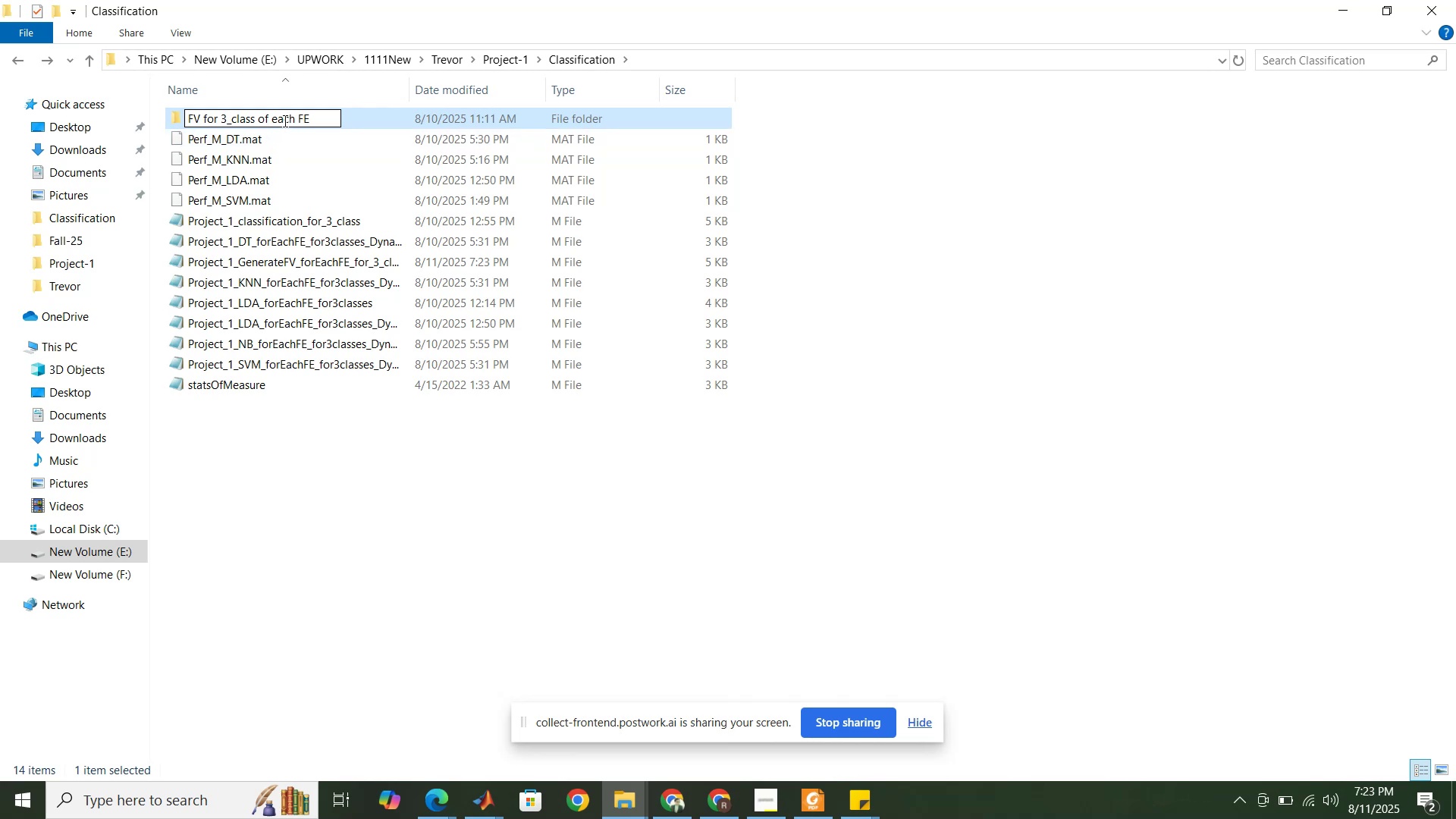 
type( 4 5)
key(Backspace)
type(and 5[Delete] )
 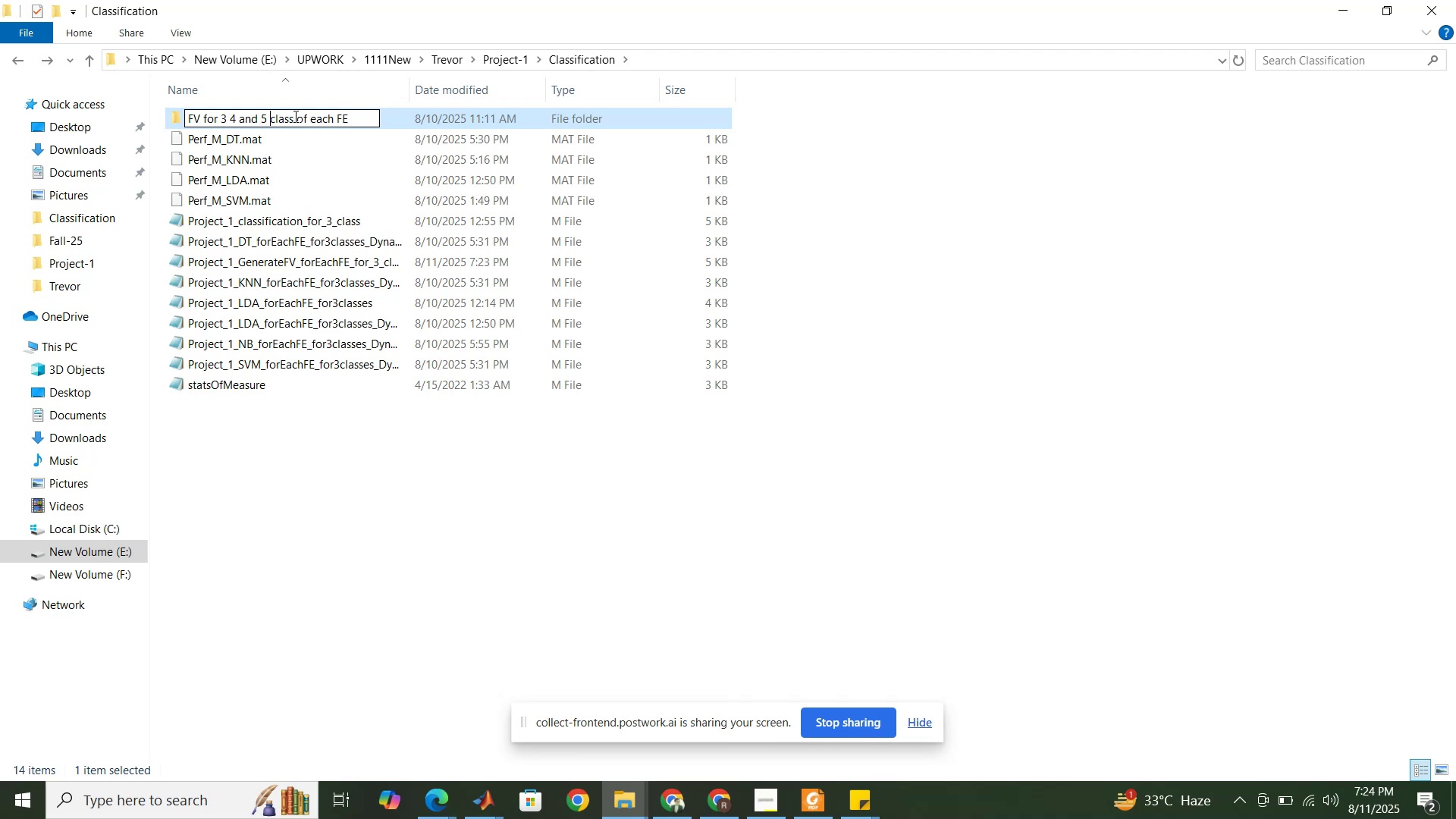 
left_click([294, 116])
 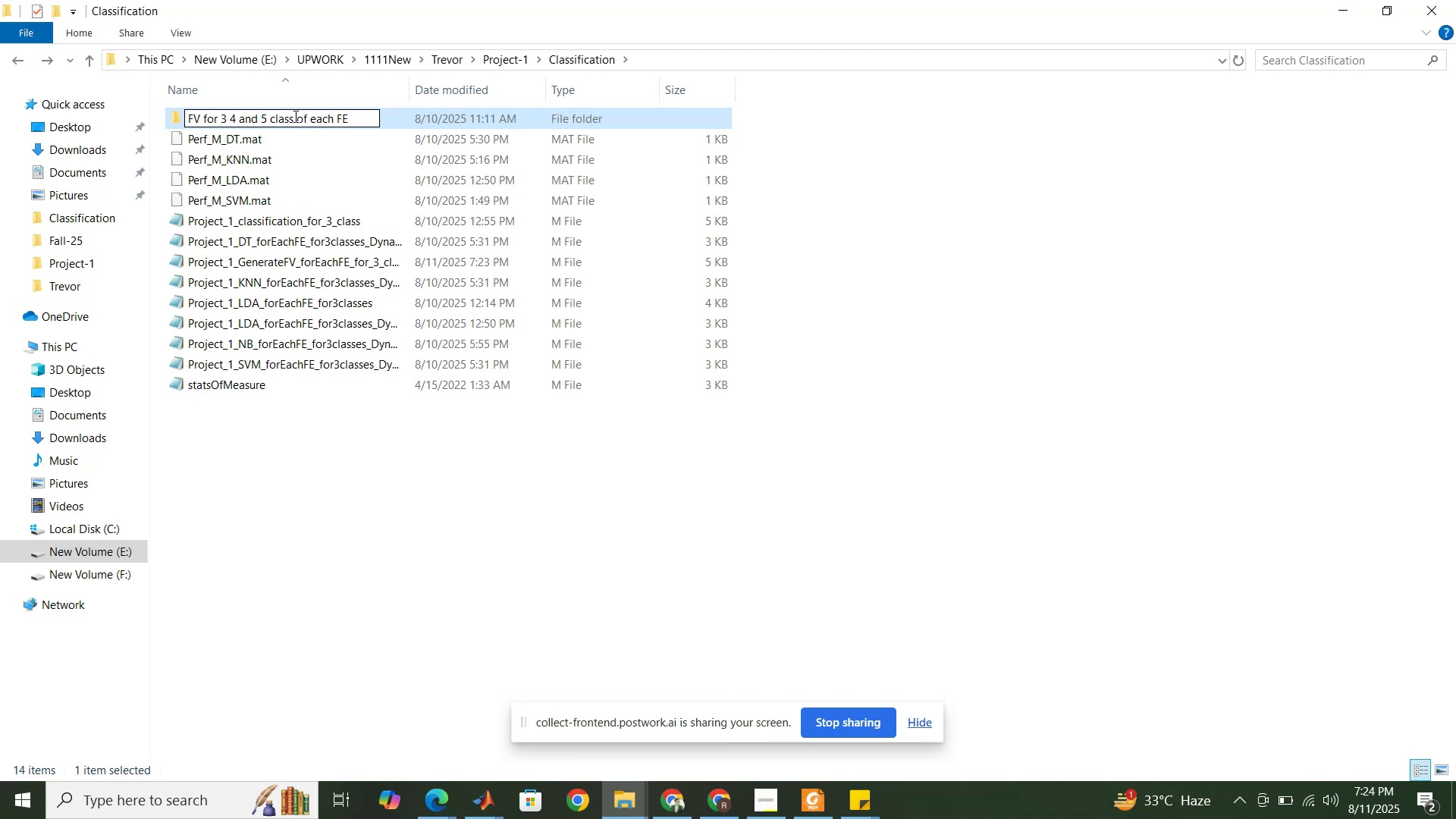 
type(es)
 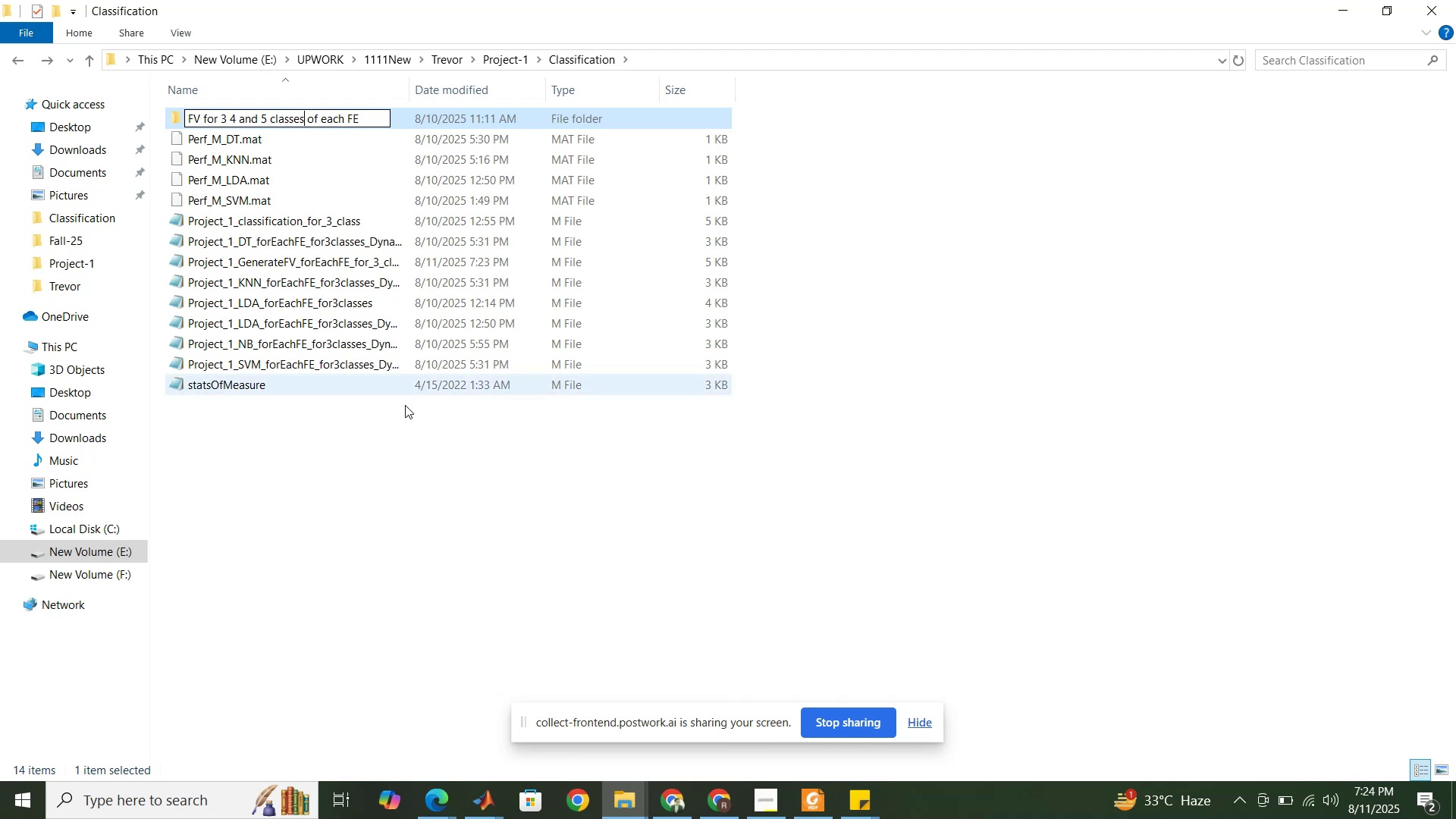 
left_click([420, 432])
 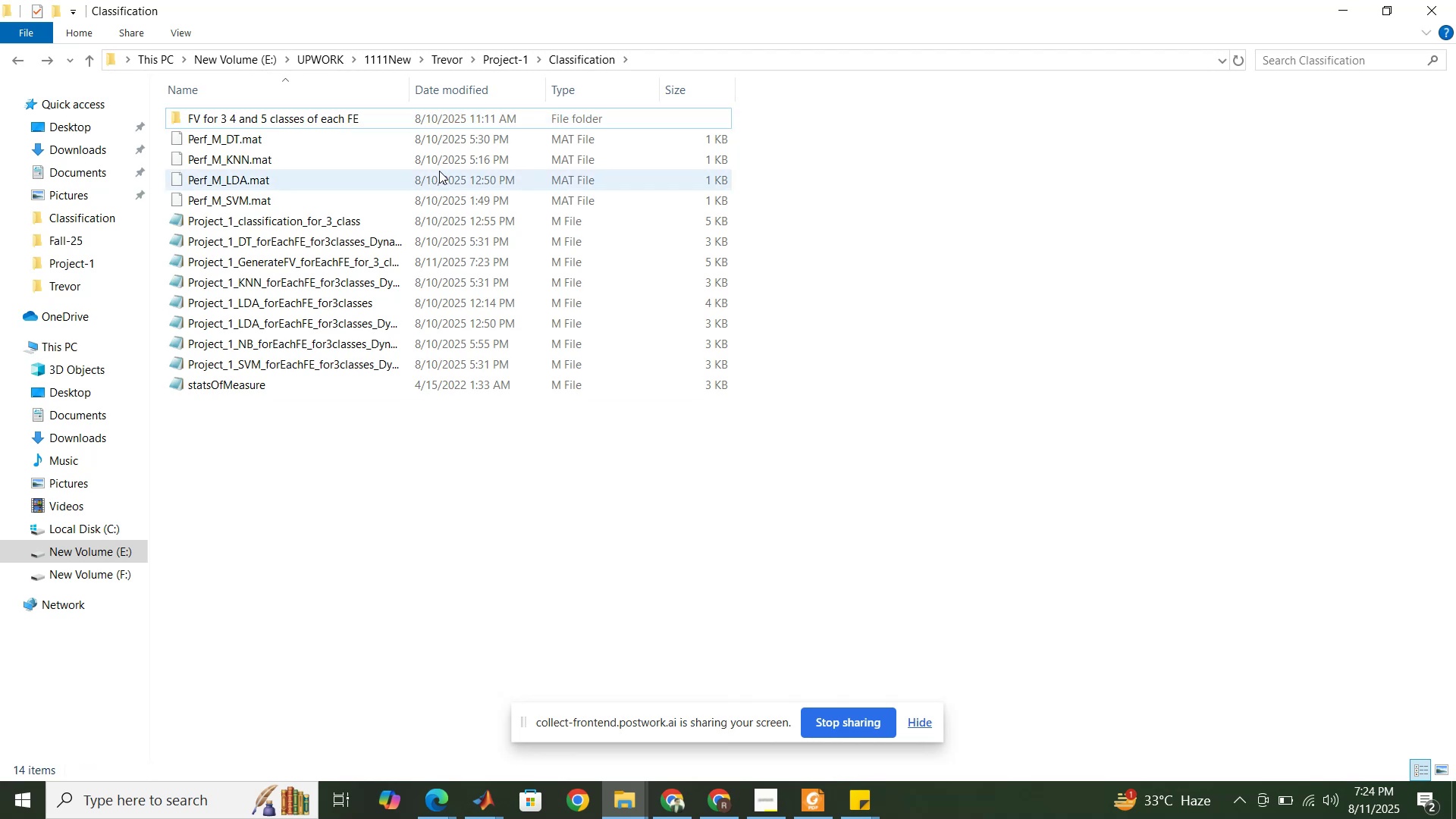 
double_click([497, 116])
 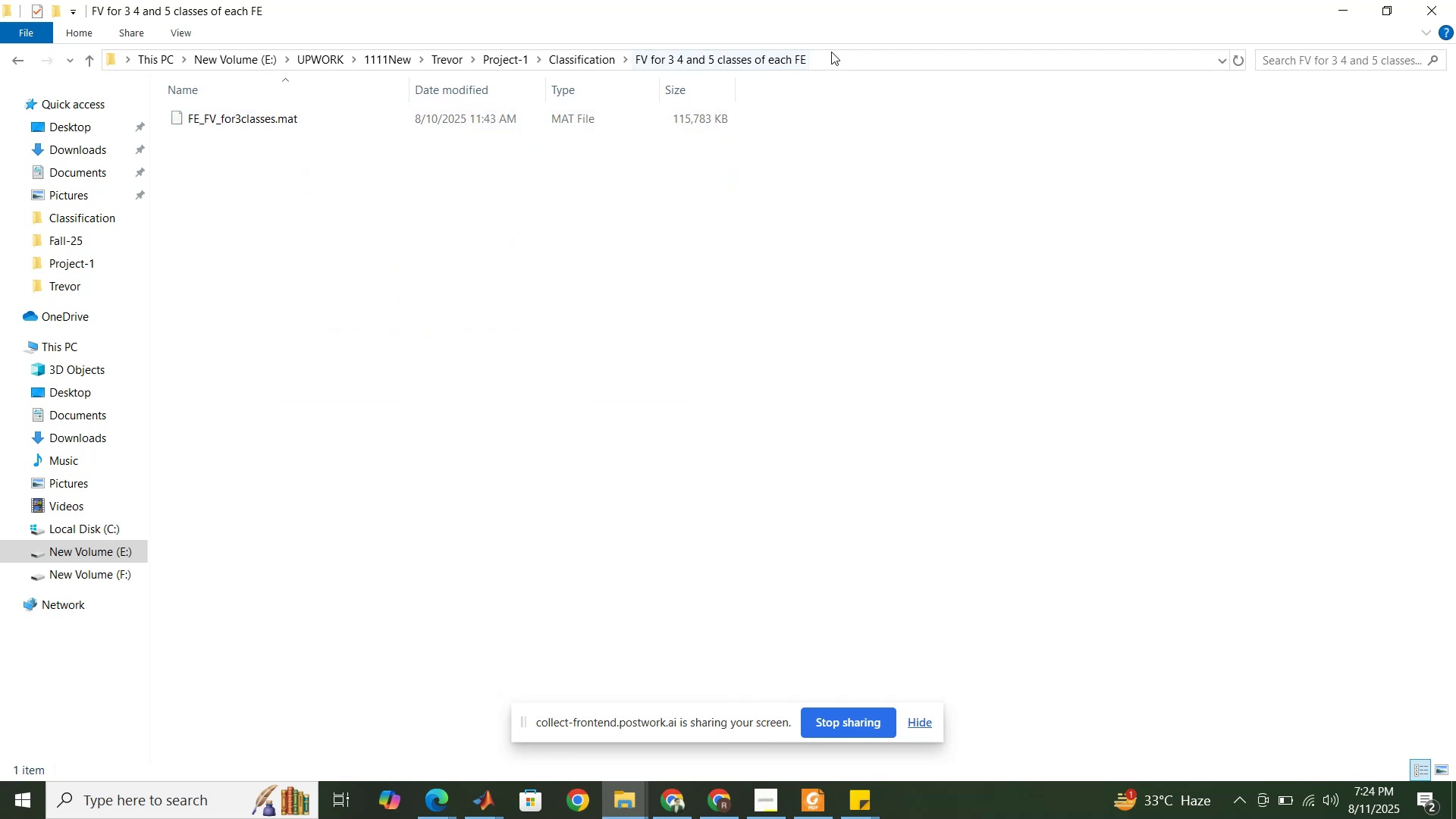 
left_click([849, 52])
 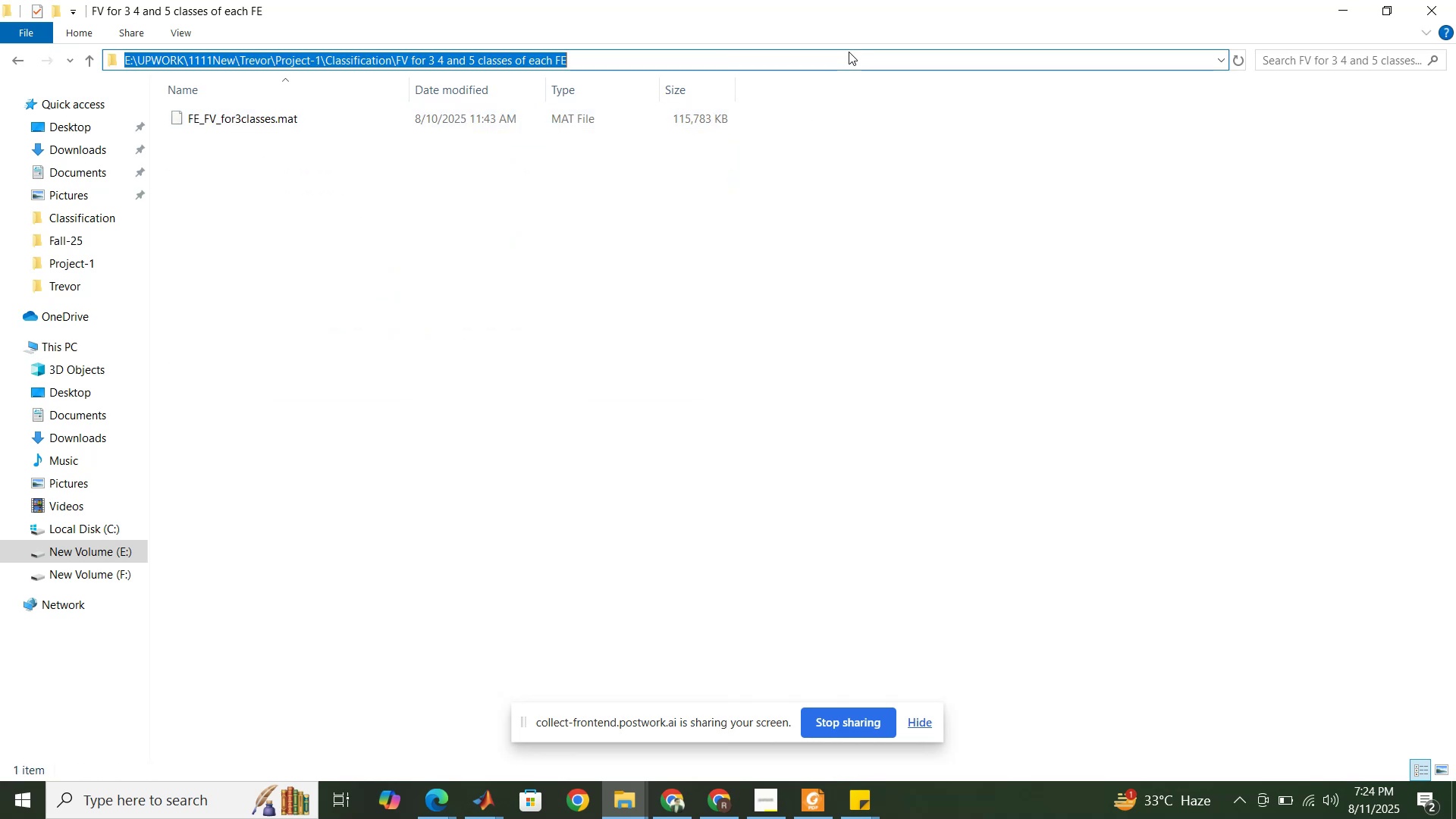 
hold_key(key=ControlLeft, duration=0.73)
 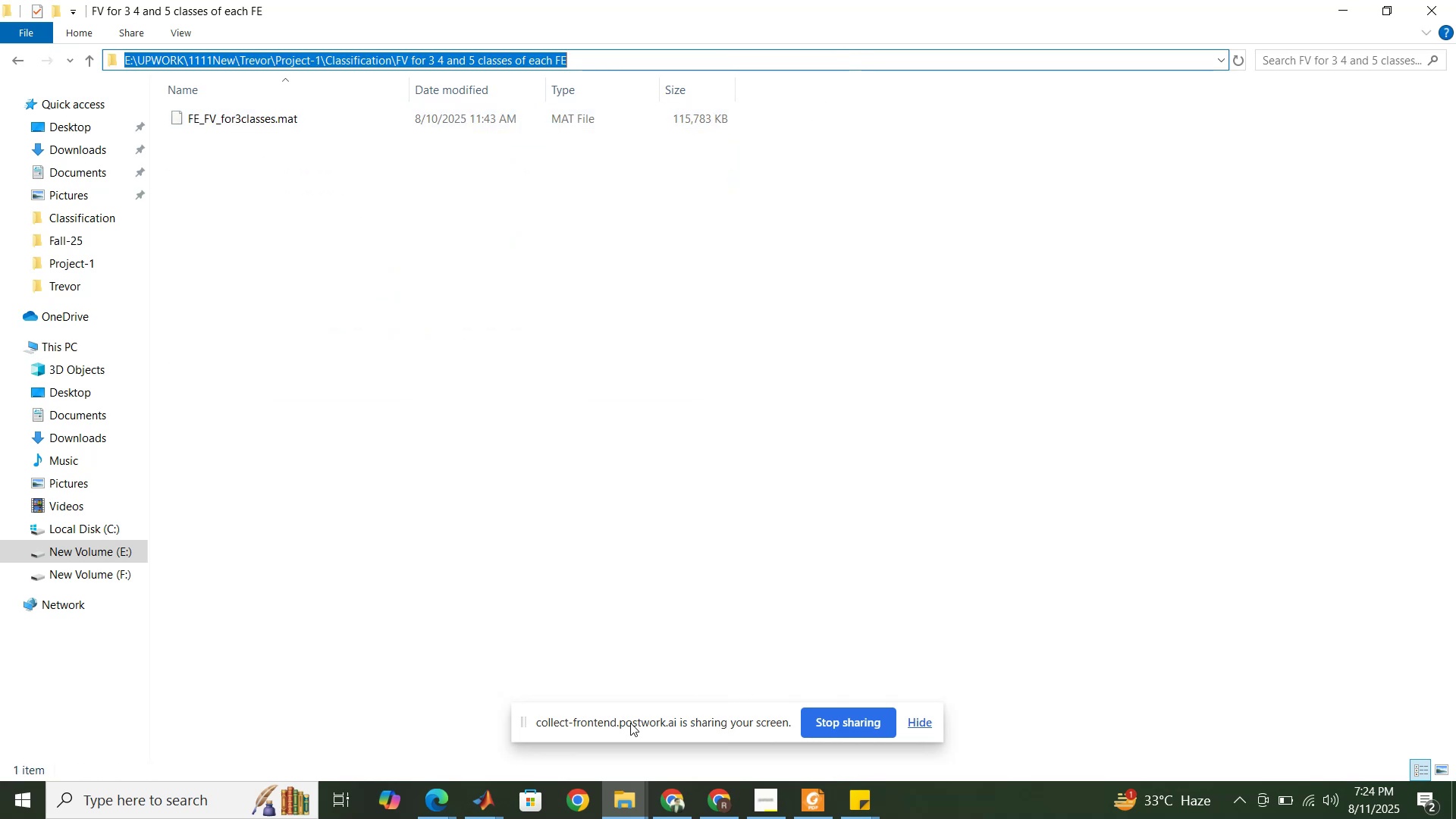 
hold_key(key=C, duration=0.4)
 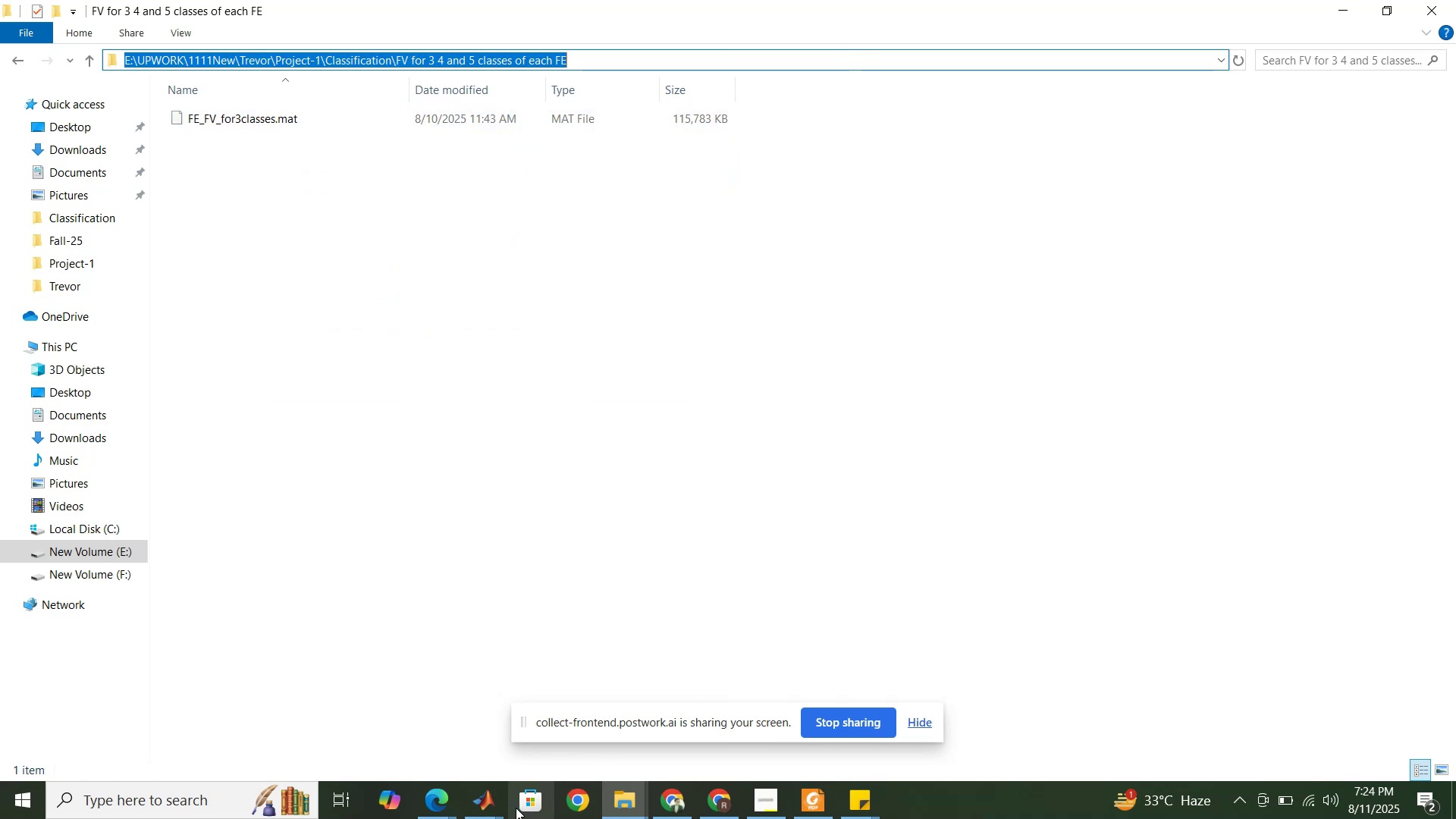 
left_click([494, 817])
 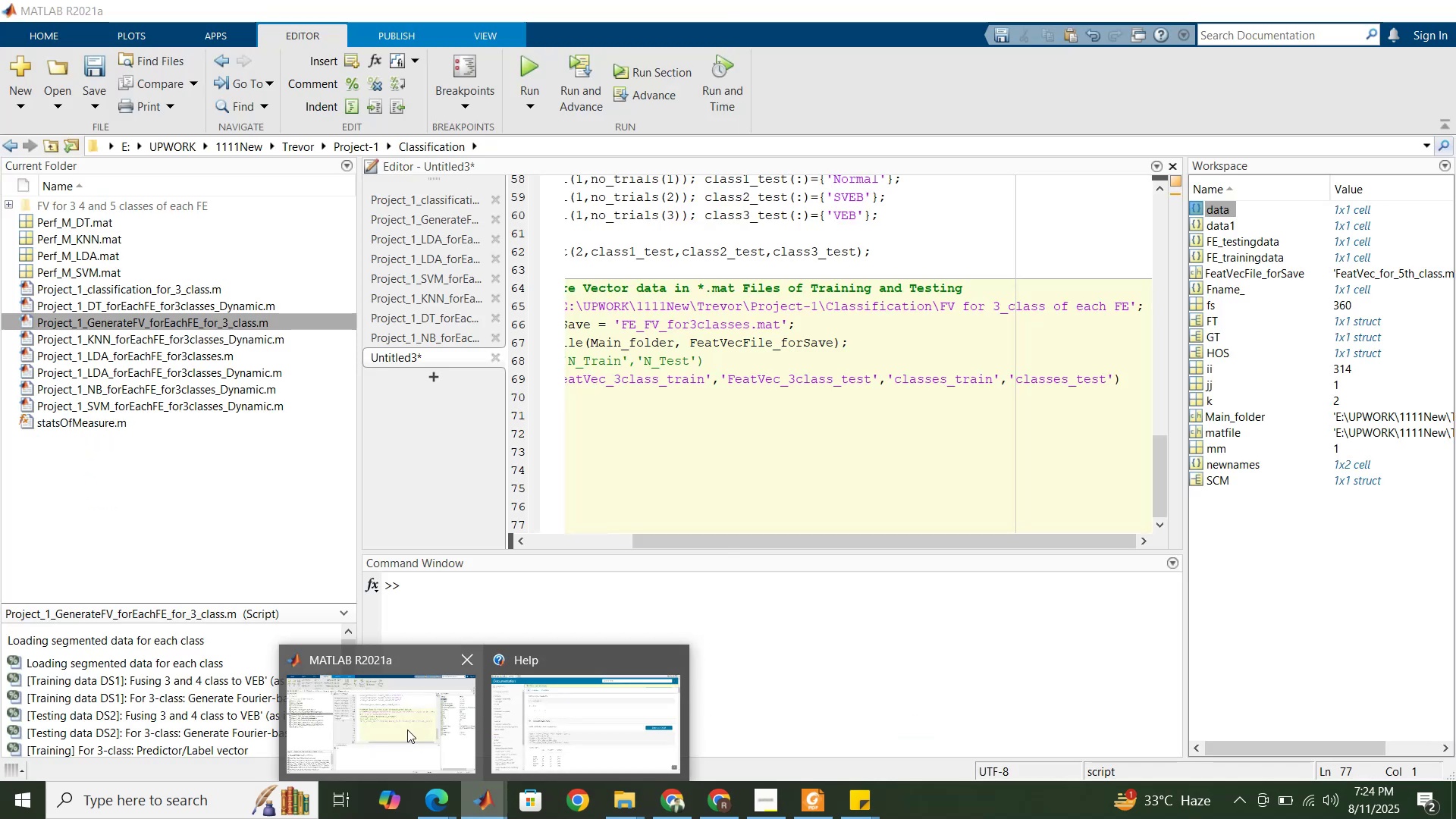 
left_click([407, 730])
 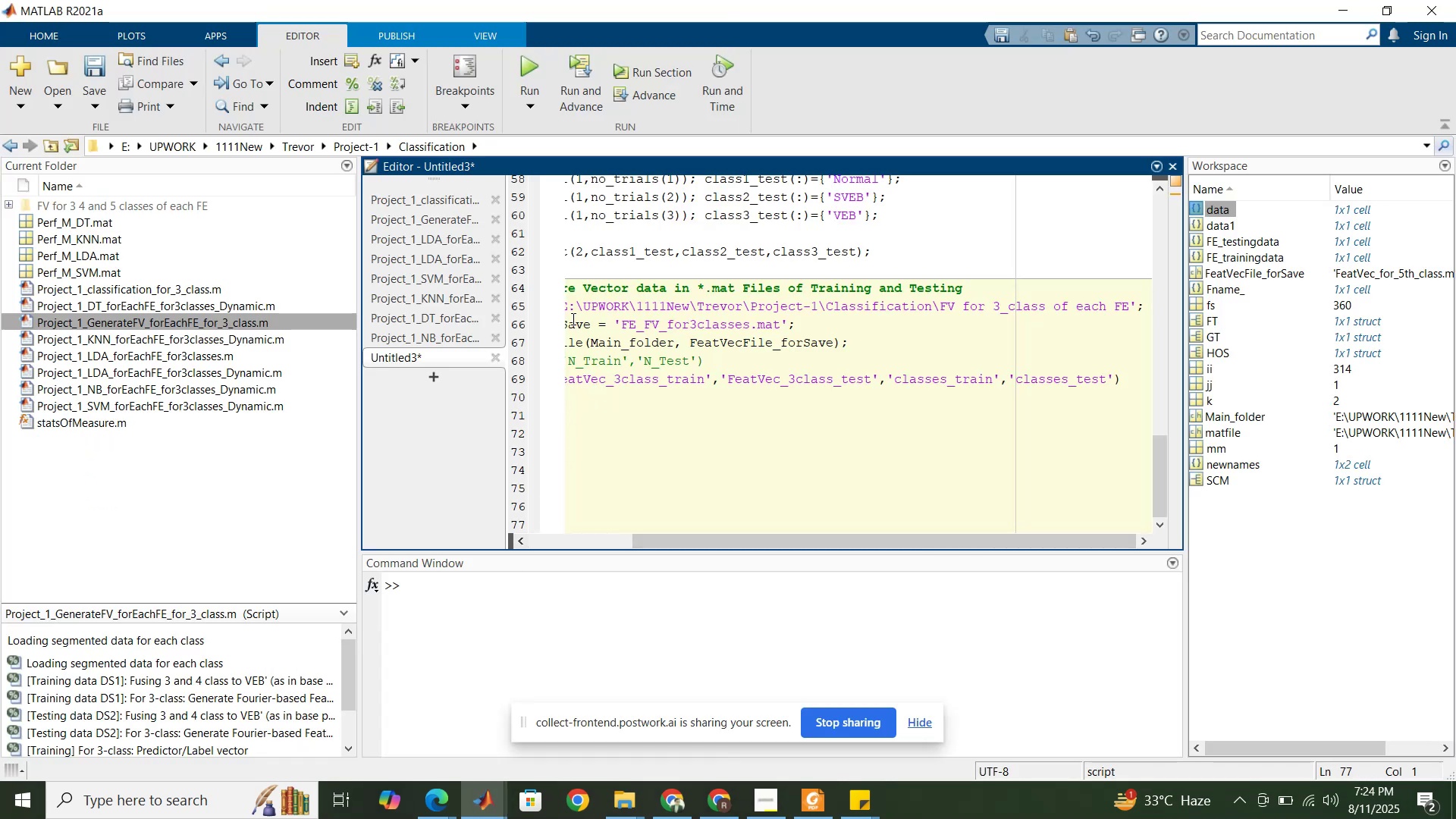 
left_click([572, 309])
 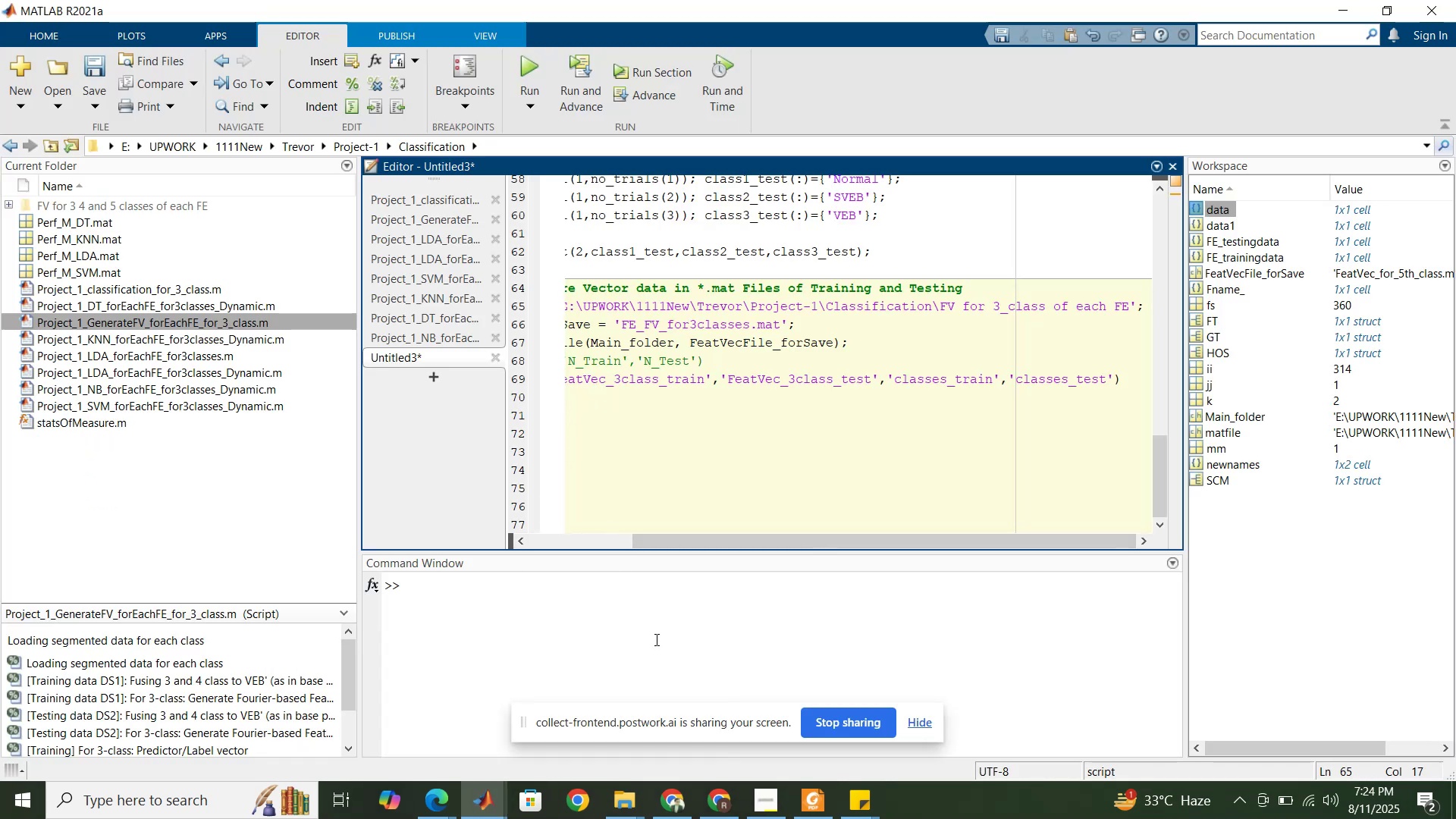 
left_click_drag(start_coordinate=[659, 540], to_coordinate=[642, 532])
 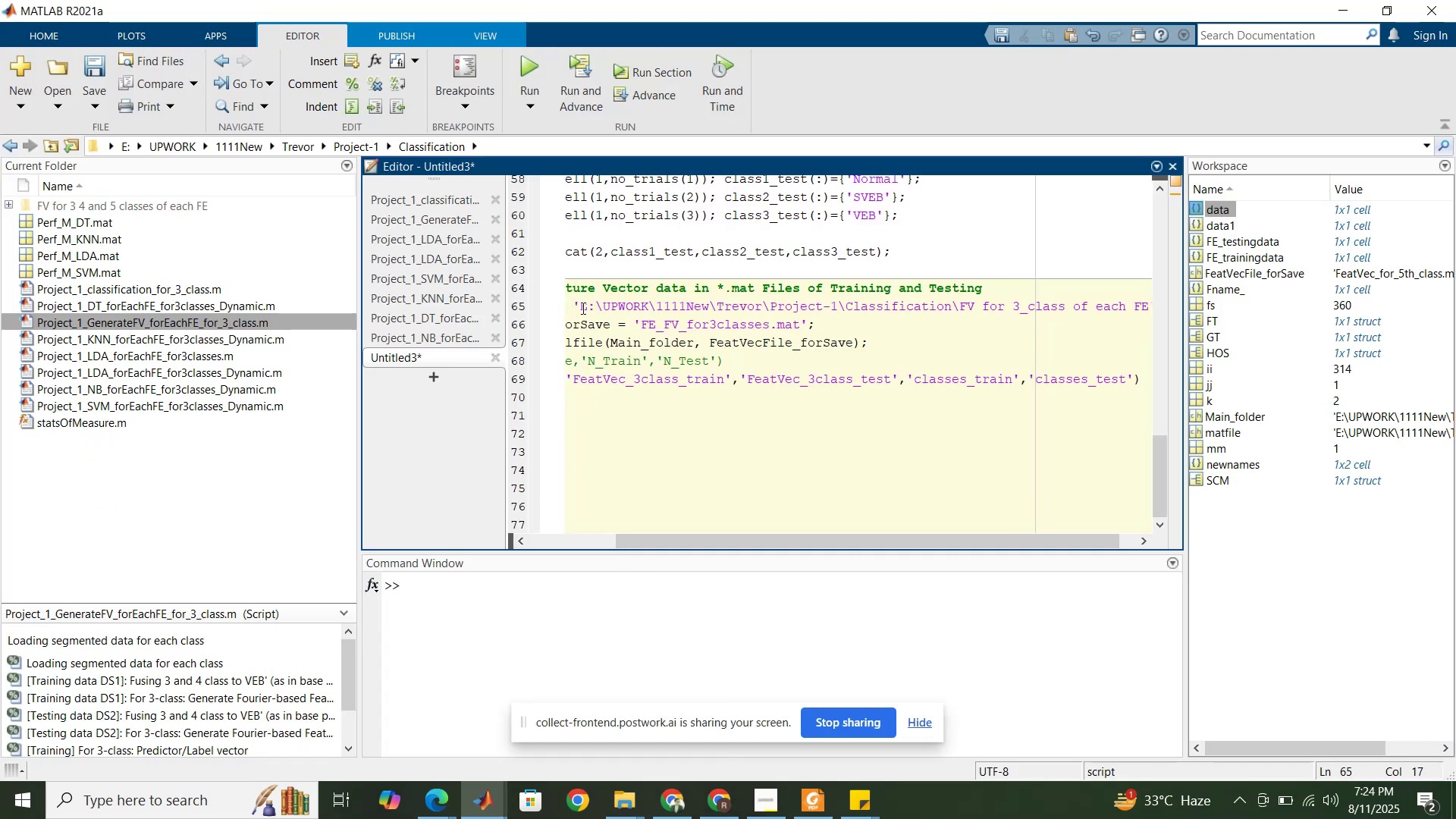 
left_click_drag(start_coordinate=[582, 305], to_coordinate=[1129, 303])
 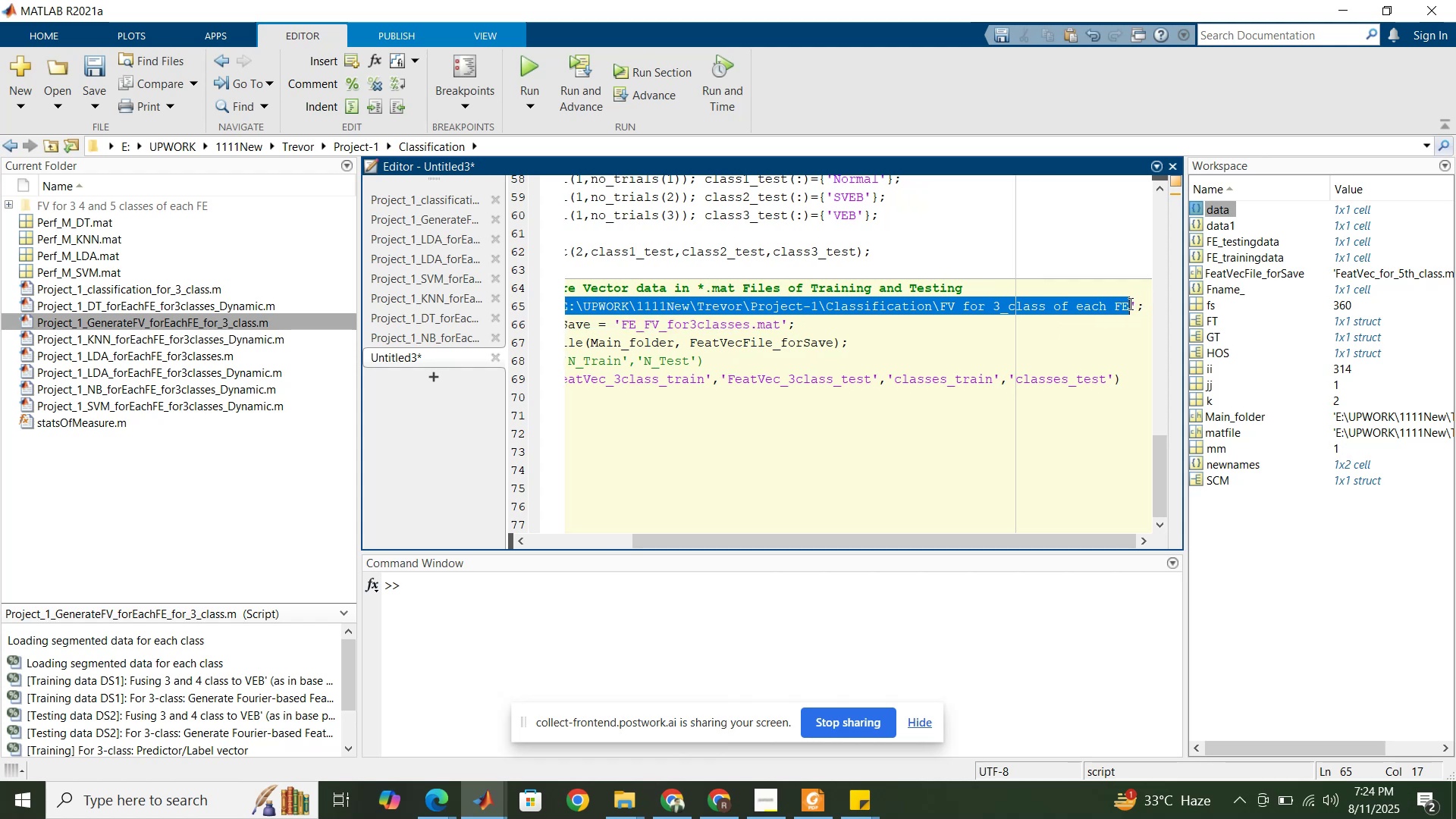 
key(Control+V)
 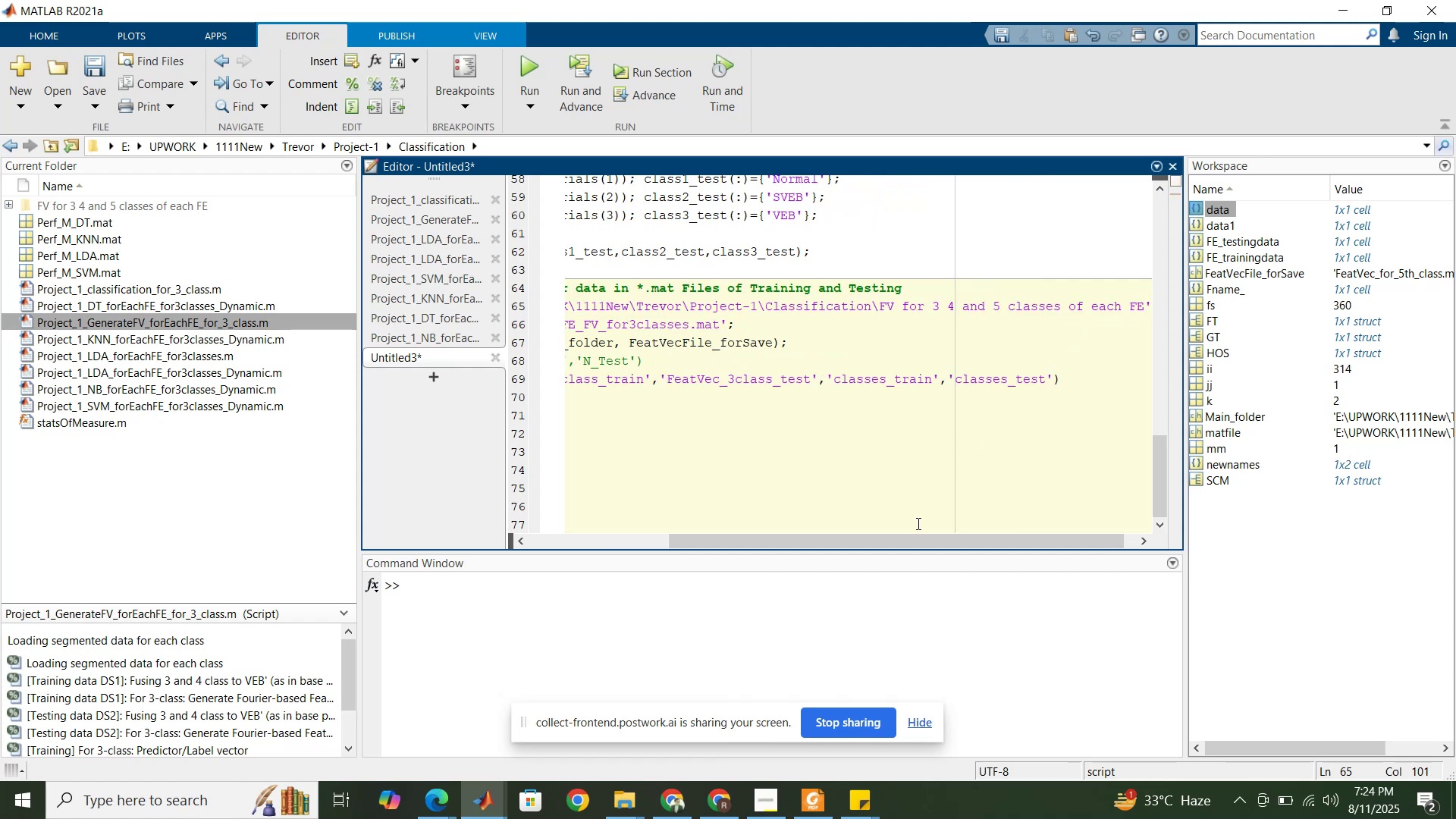 
left_click_drag(start_coordinate=[911, 541], to_coordinate=[719, 529])
 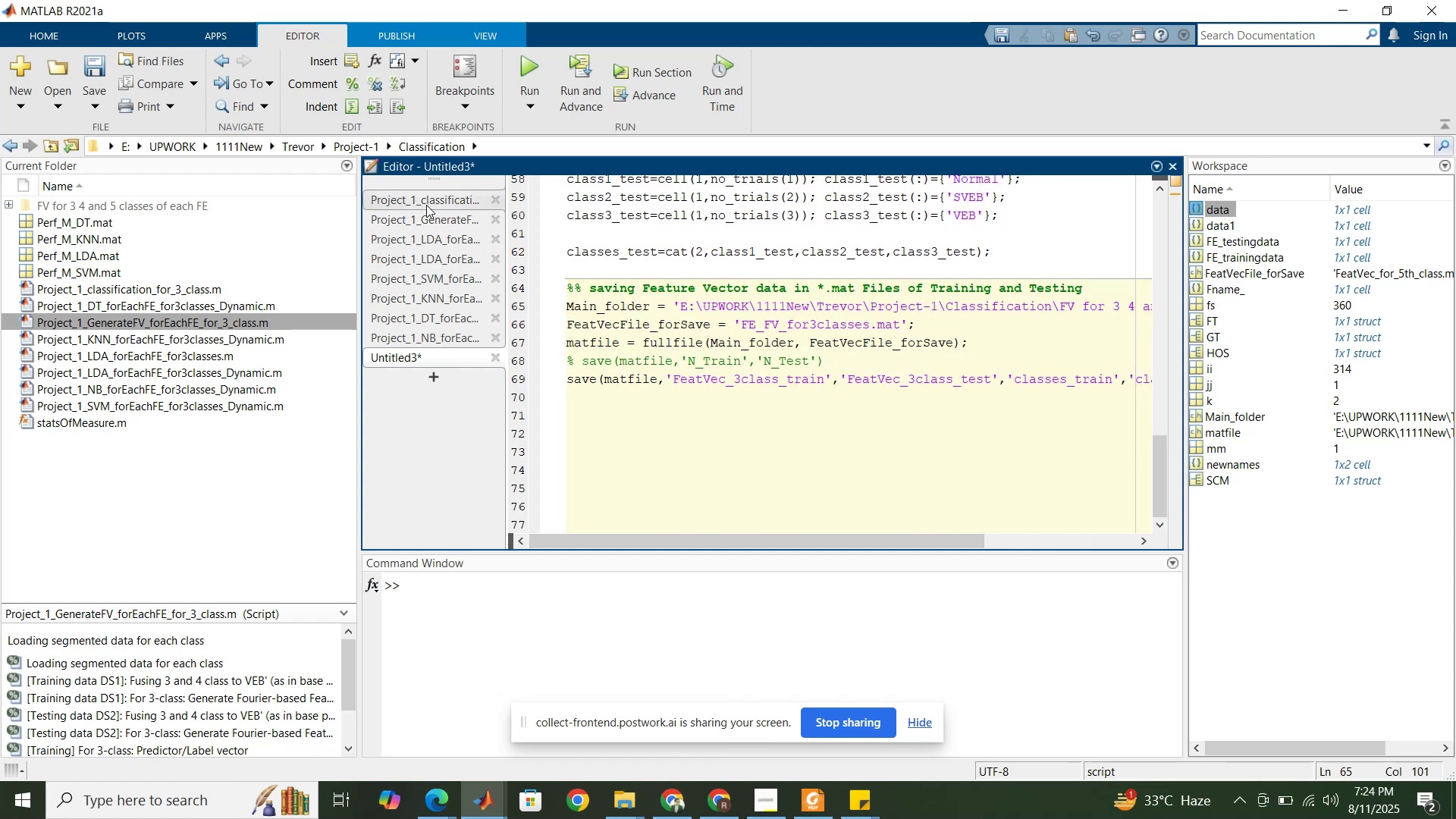 
left_click([423, 222])
 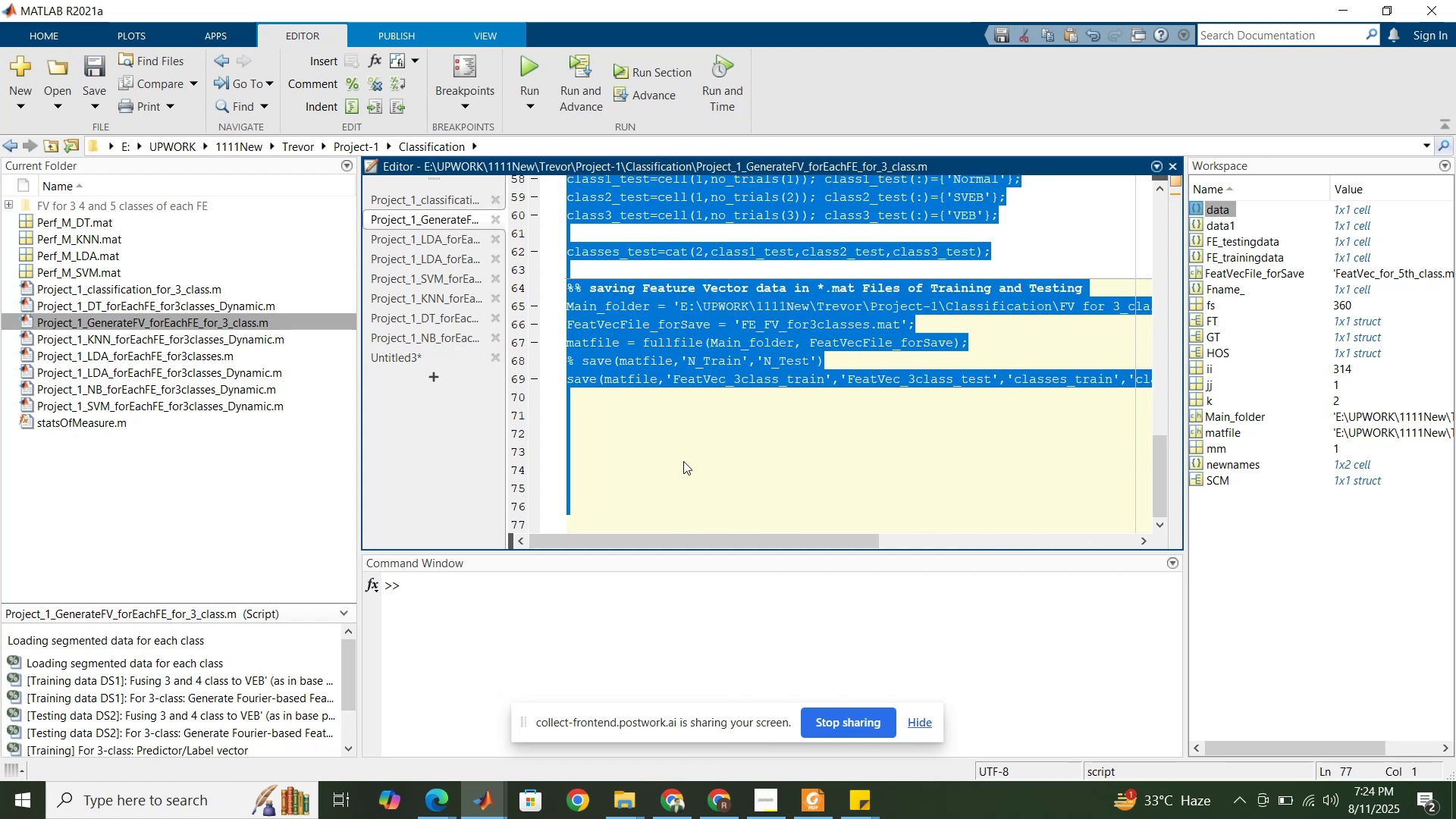 
left_click([694, 440])
 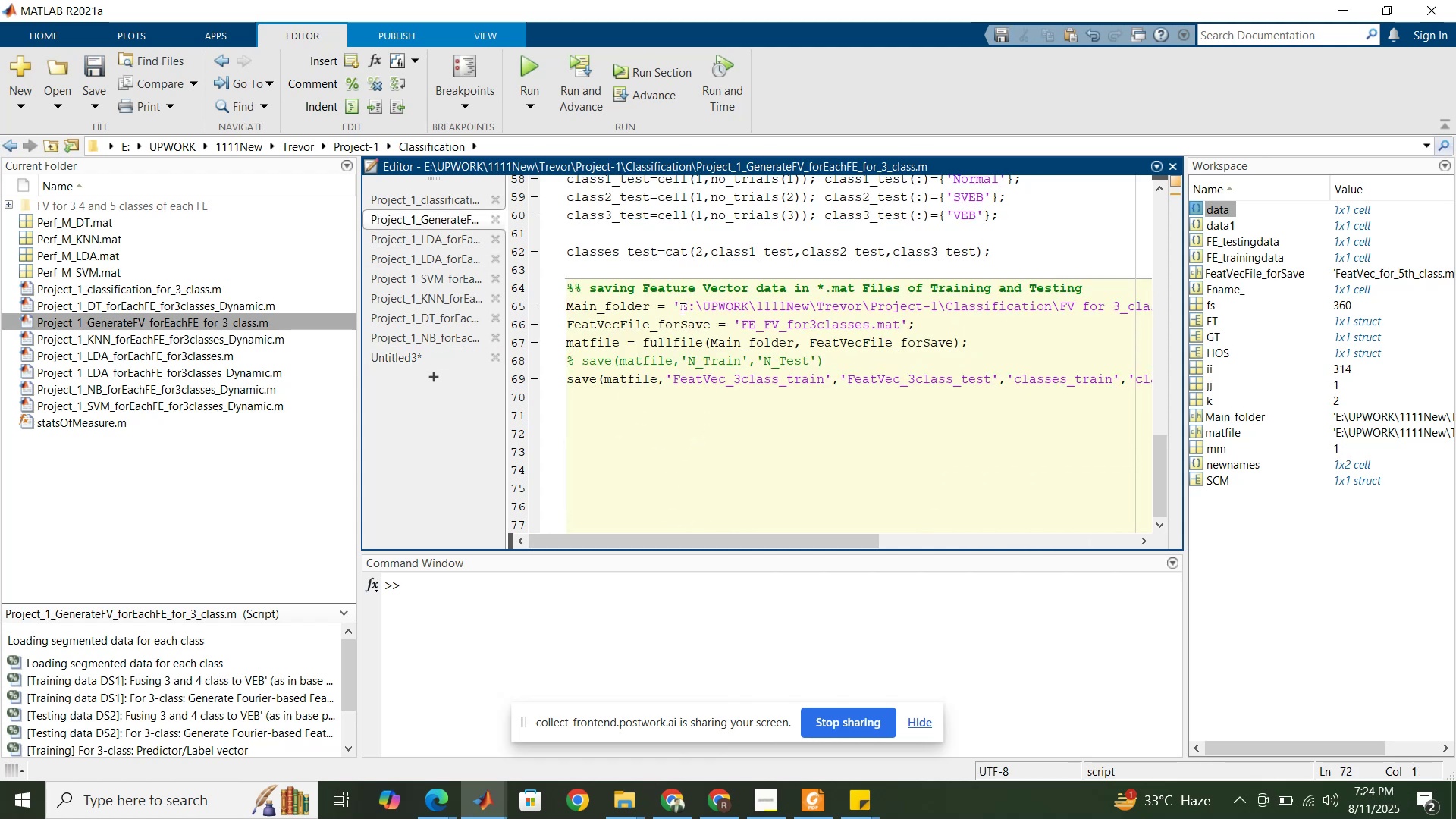 
left_click_drag(start_coordinate=[679, 306], to_coordinate=[1131, 303])
 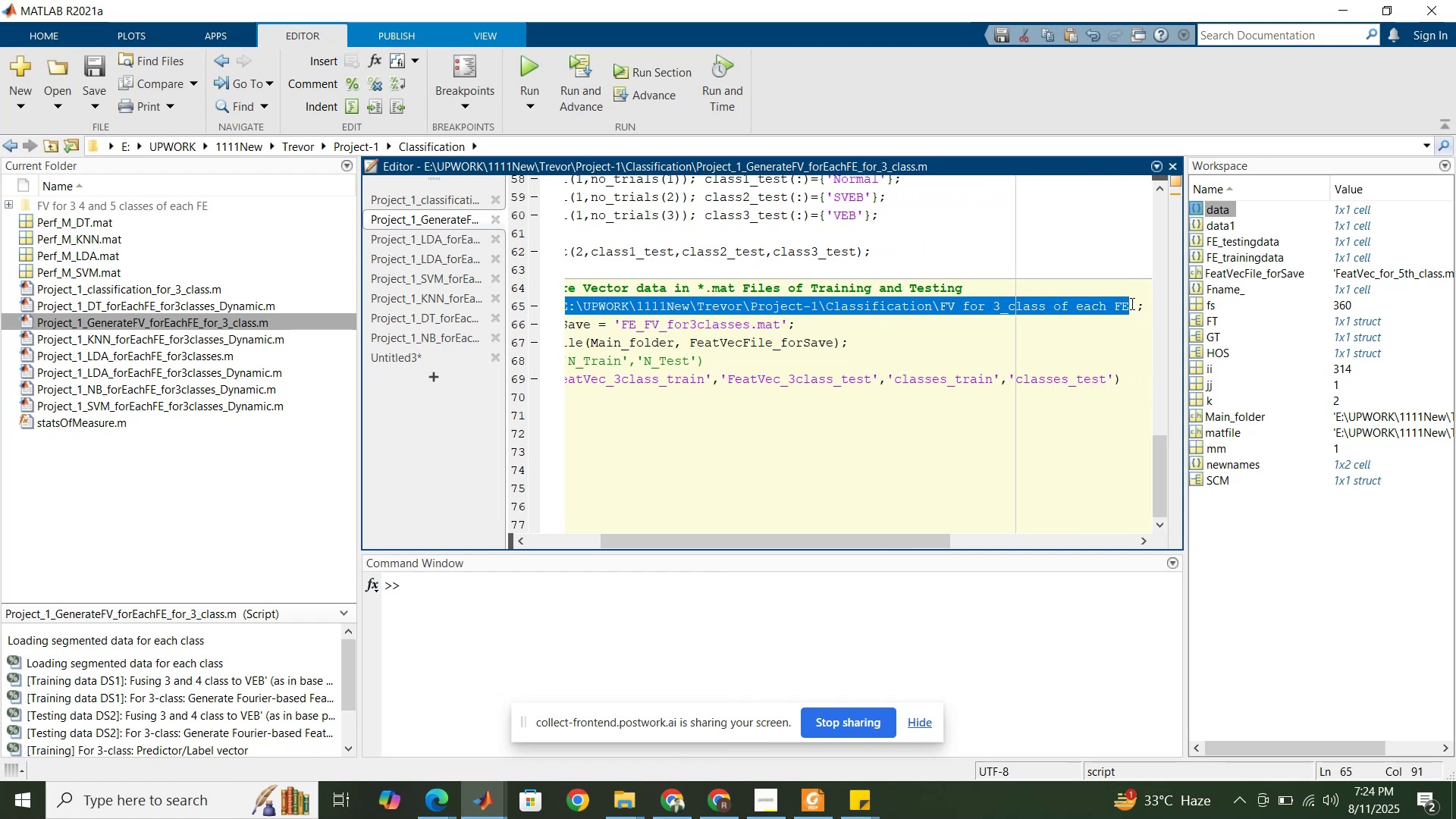 
key(Control+V)
 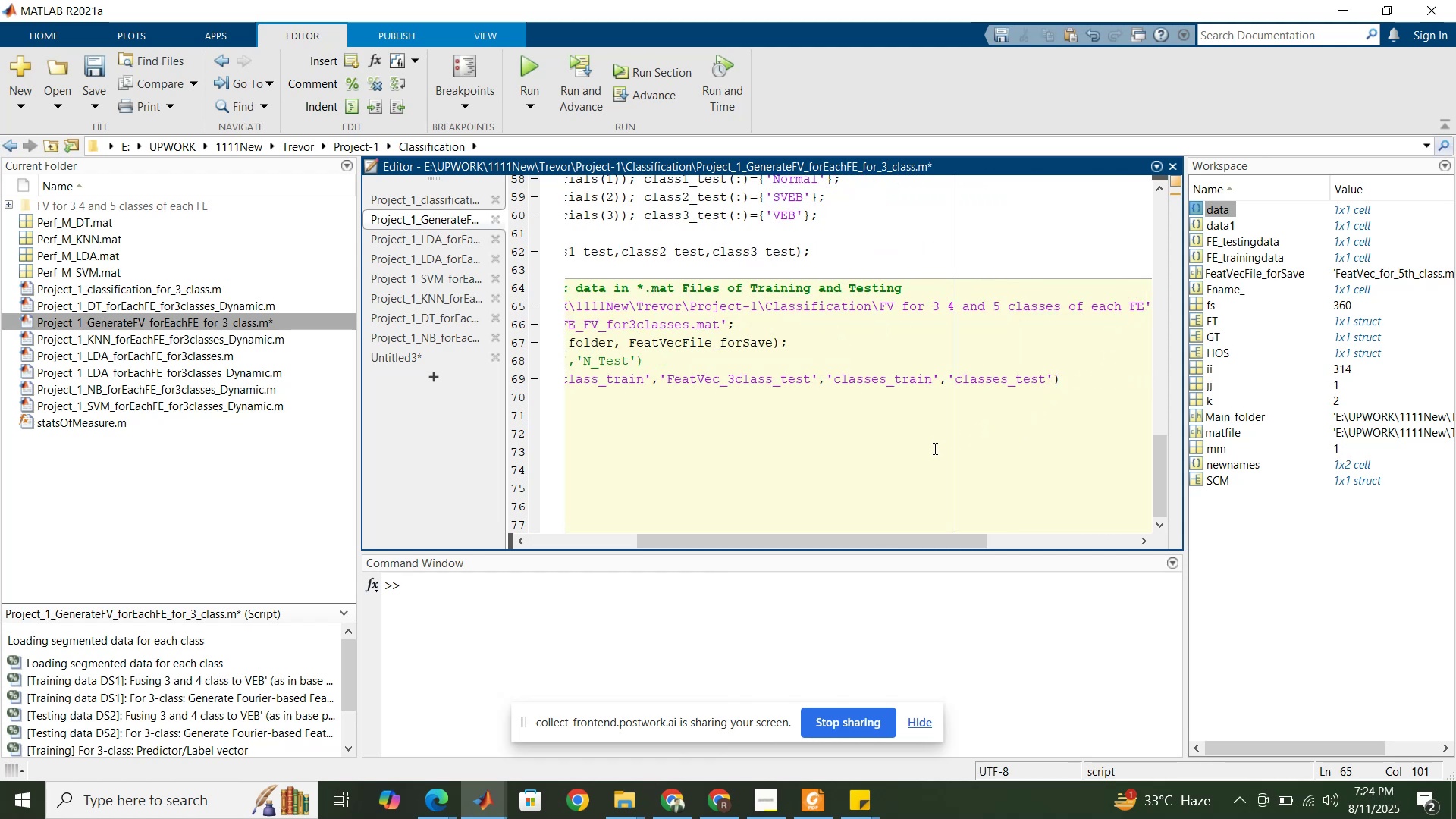 
left_click([934, 448])
 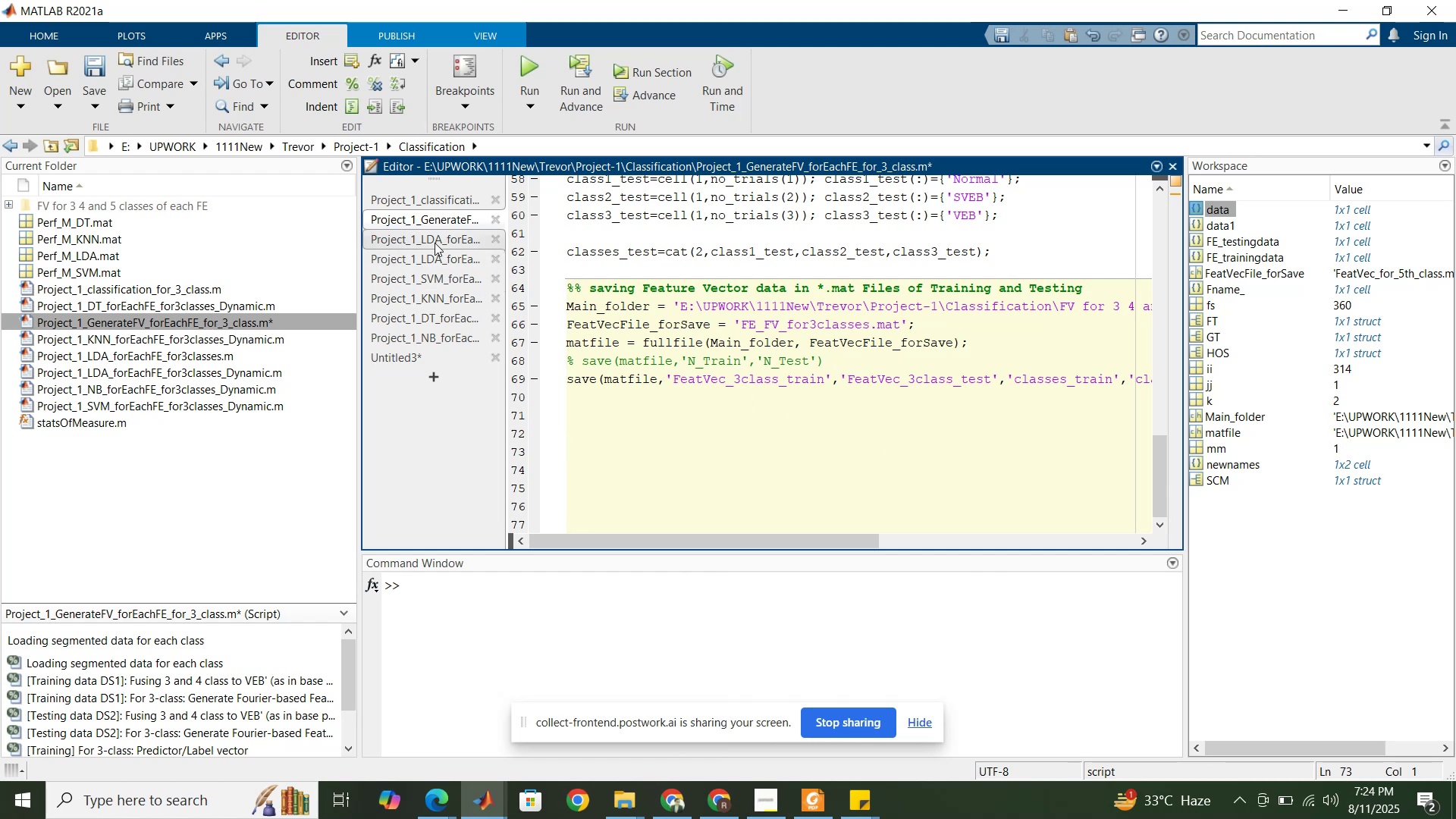 
left_click([435, 243])
 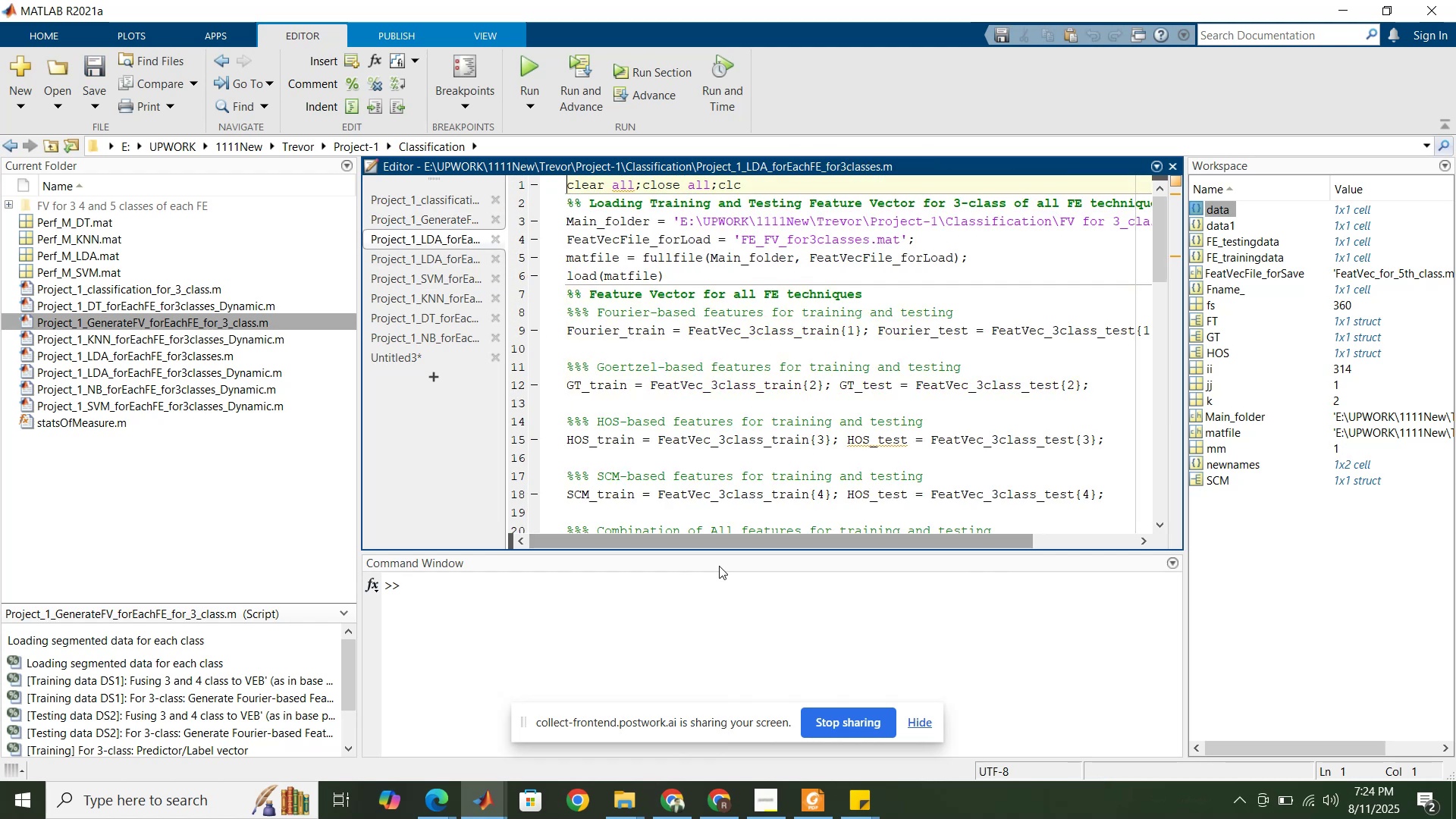 
left_click_drag(start_coordinate=[719, 545], to_coordinate=[844, 535])
 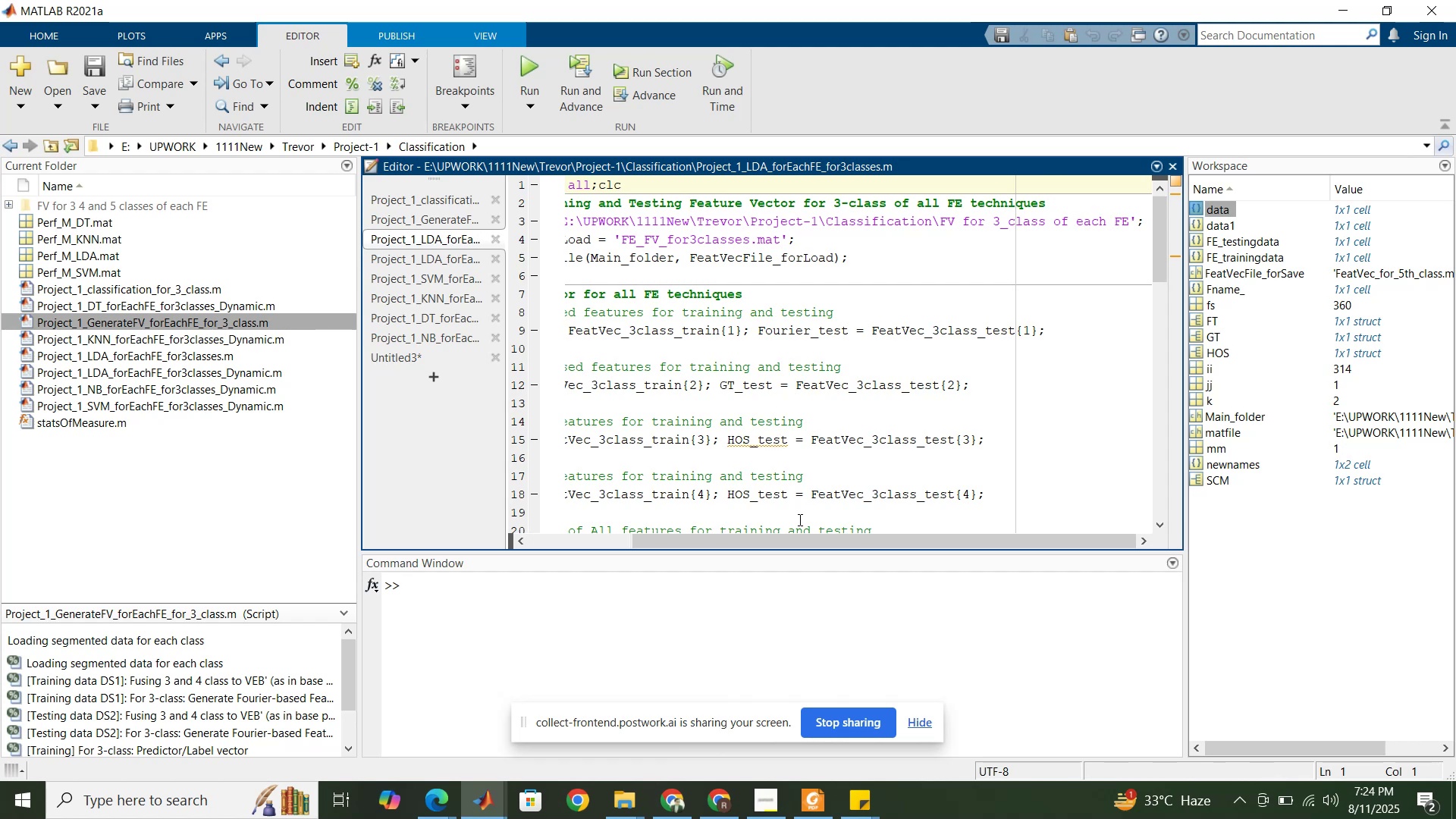 
wait(6.38)
 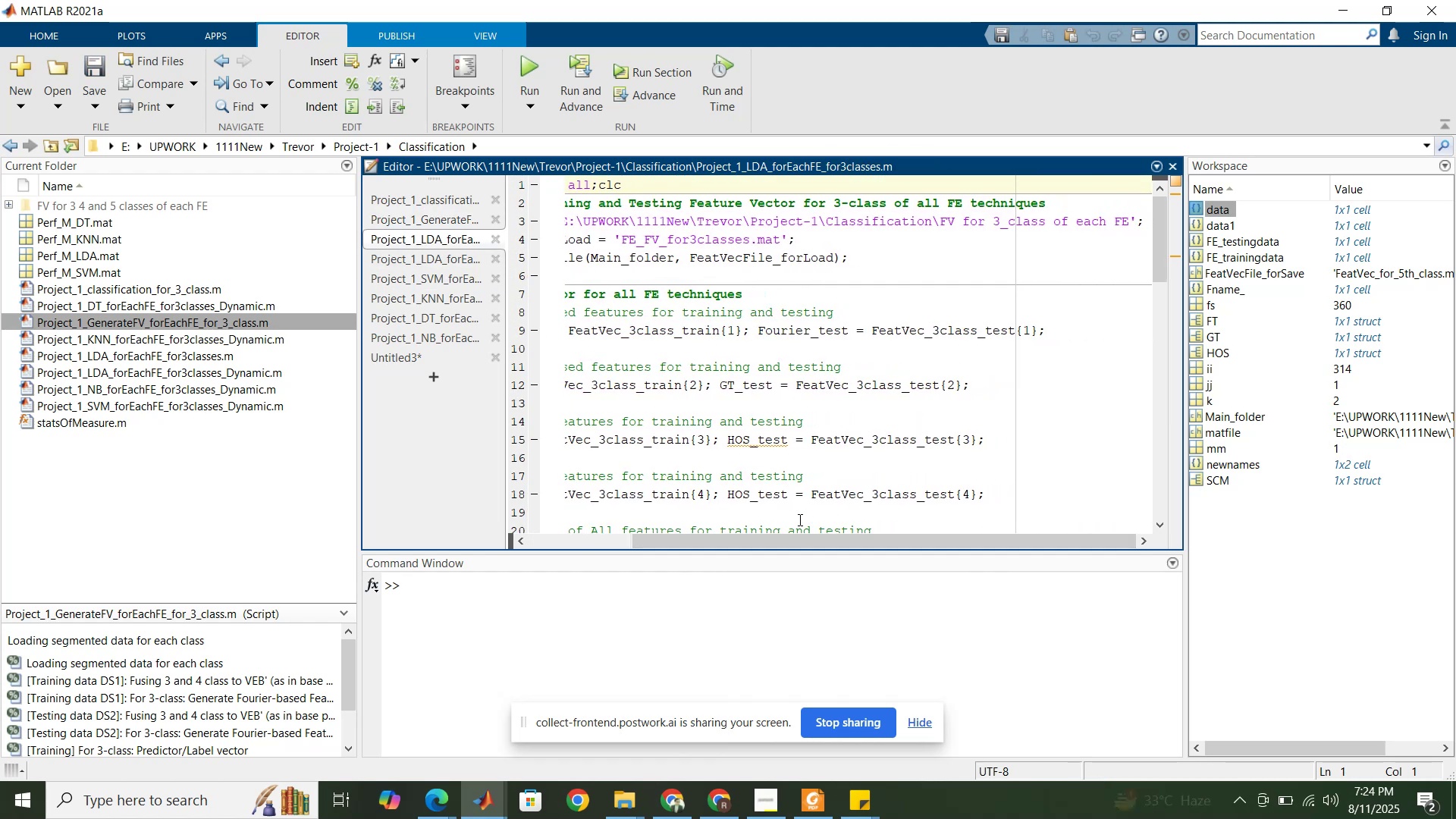 
left_click_drag(start_coordinate=[505, 394], to_coordinate=[635, 414])
 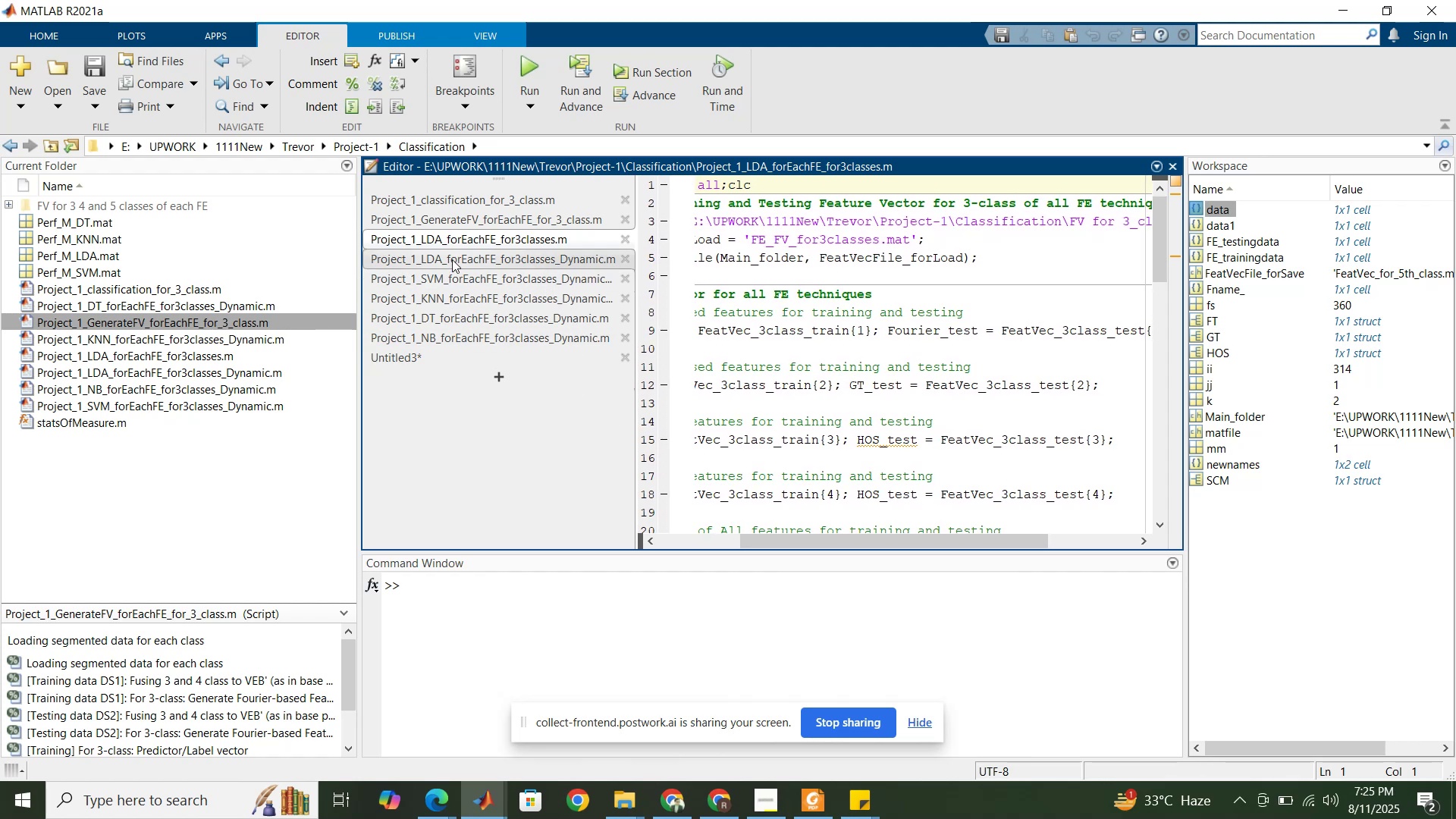 
left_click([449, 251])
 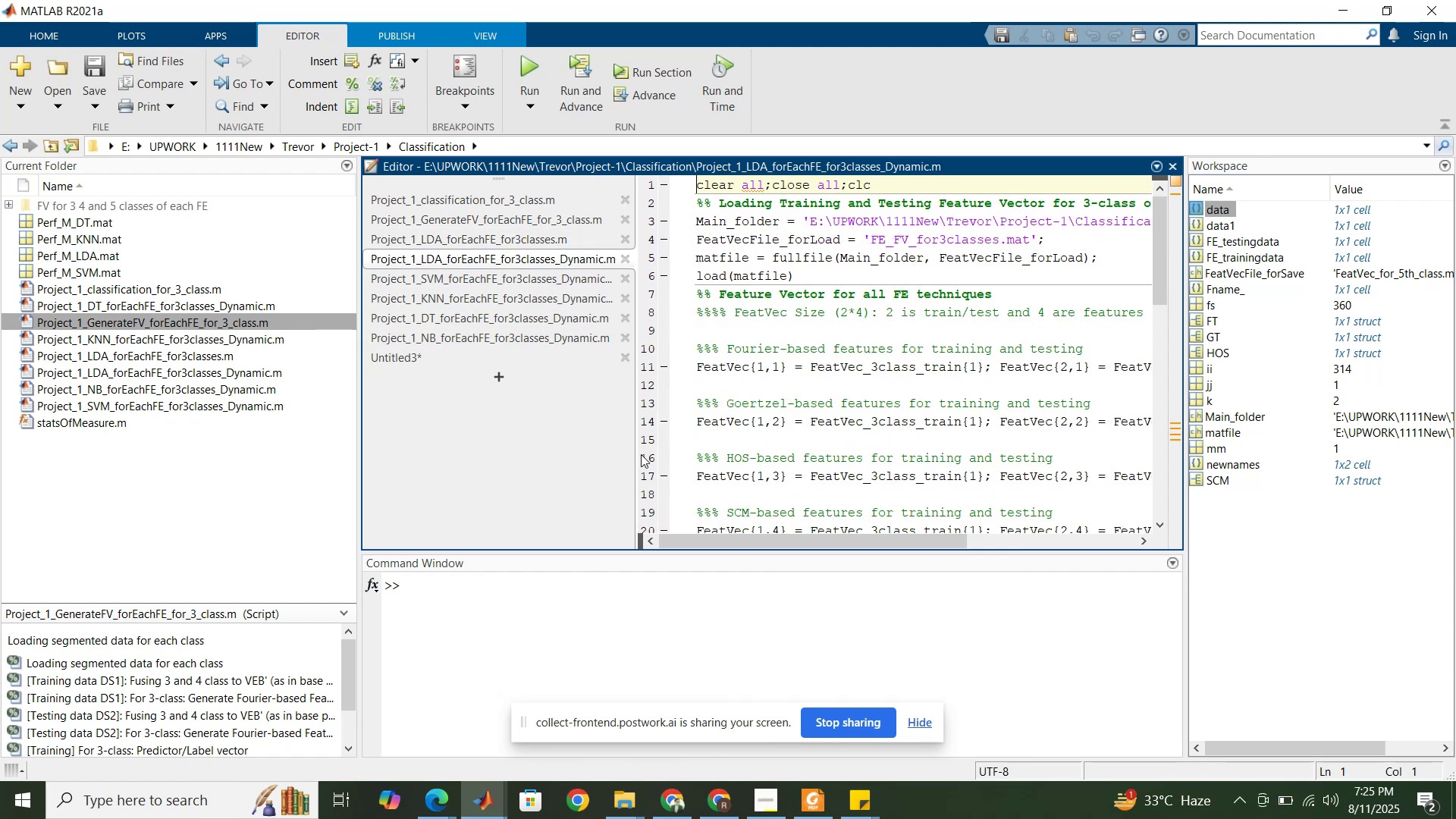 
left_click_drag(start_coordinate=[635, 454], to_coordinate=[452, 419])
 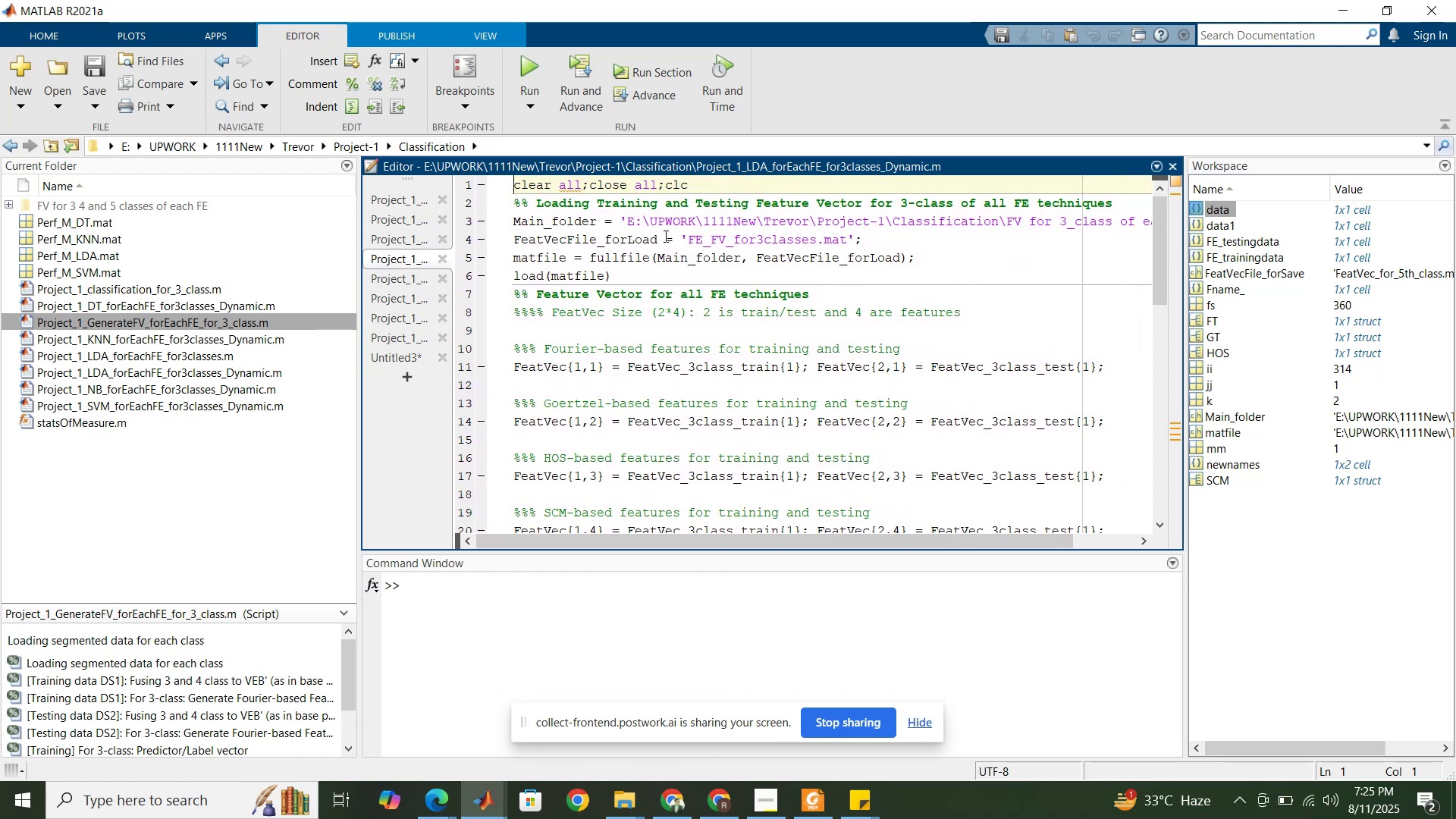 
left_click_drag(start_coordinate=[626, 224], to_coordinate=[1126, 226])
 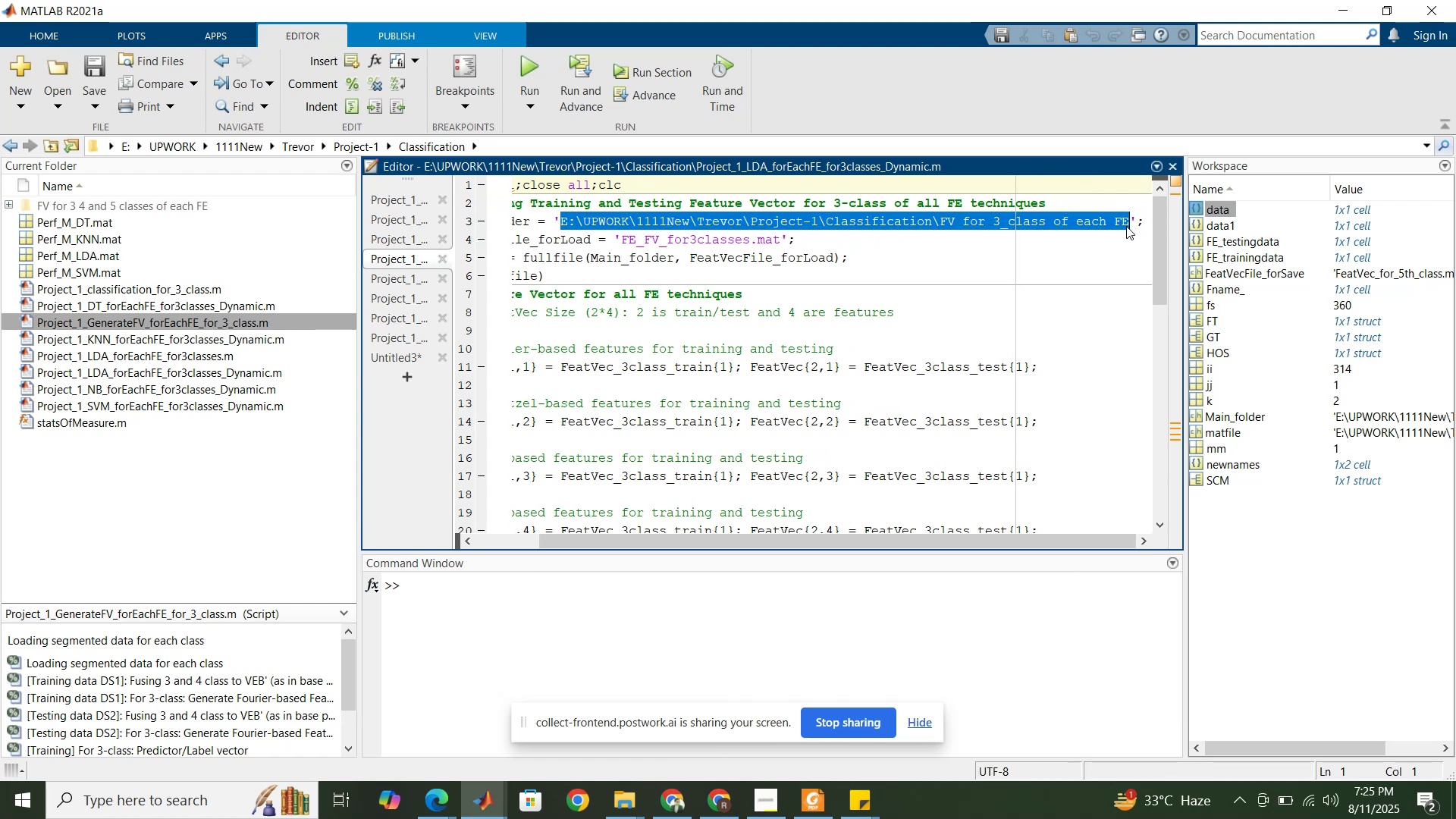 
key(Control+V)
 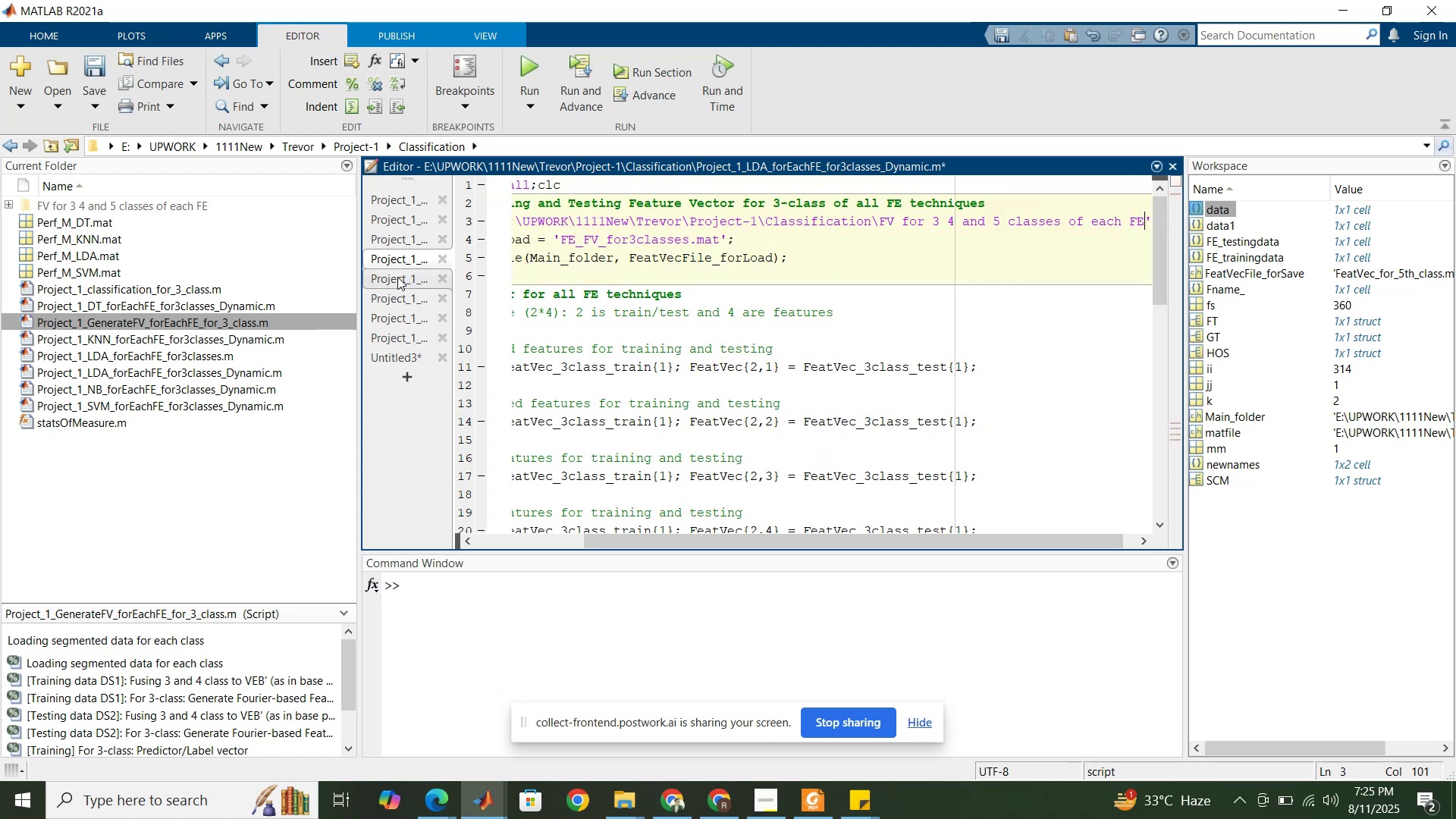 
left_click([397, 277])
 